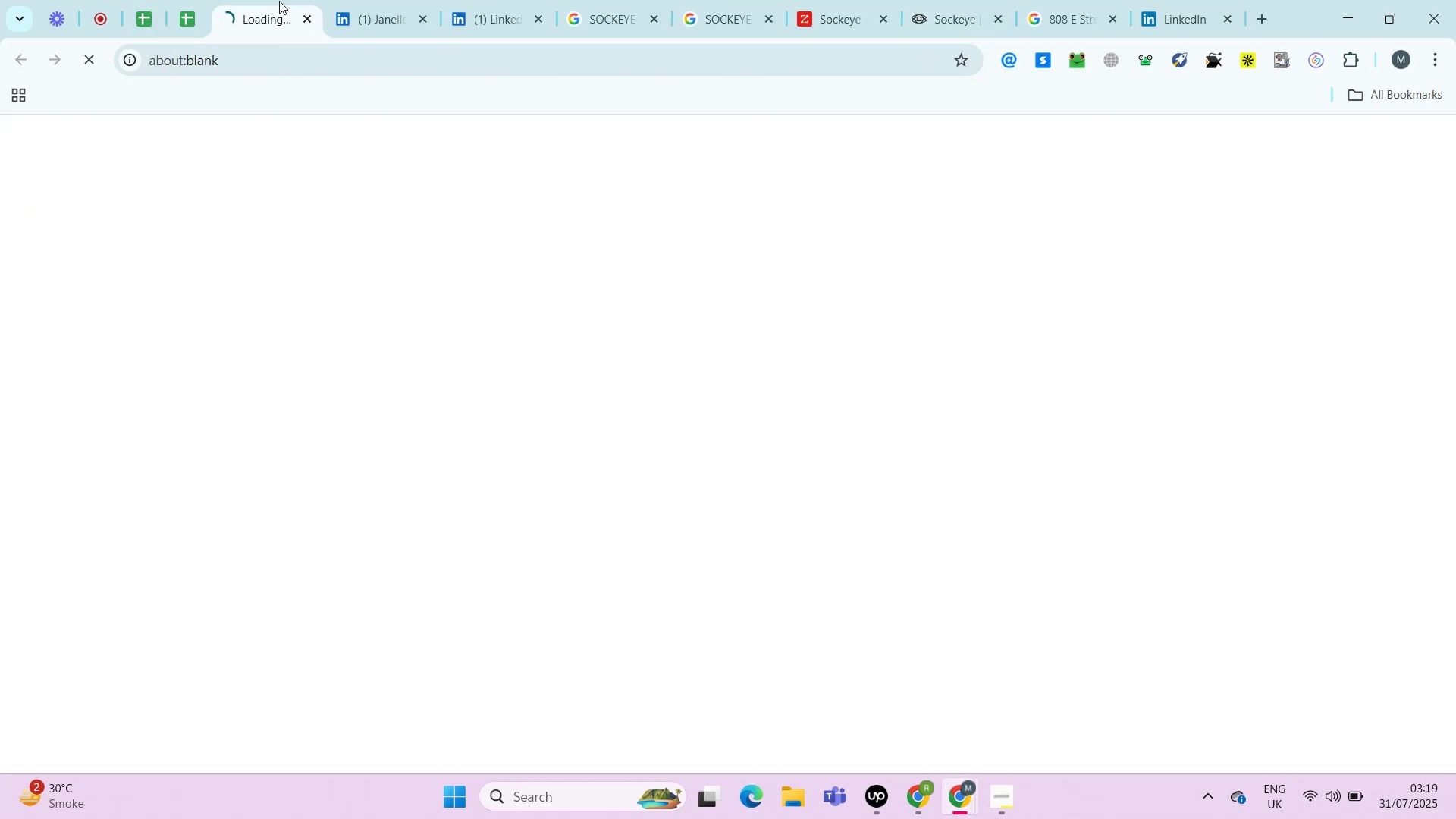 
right_click([279, 1])
 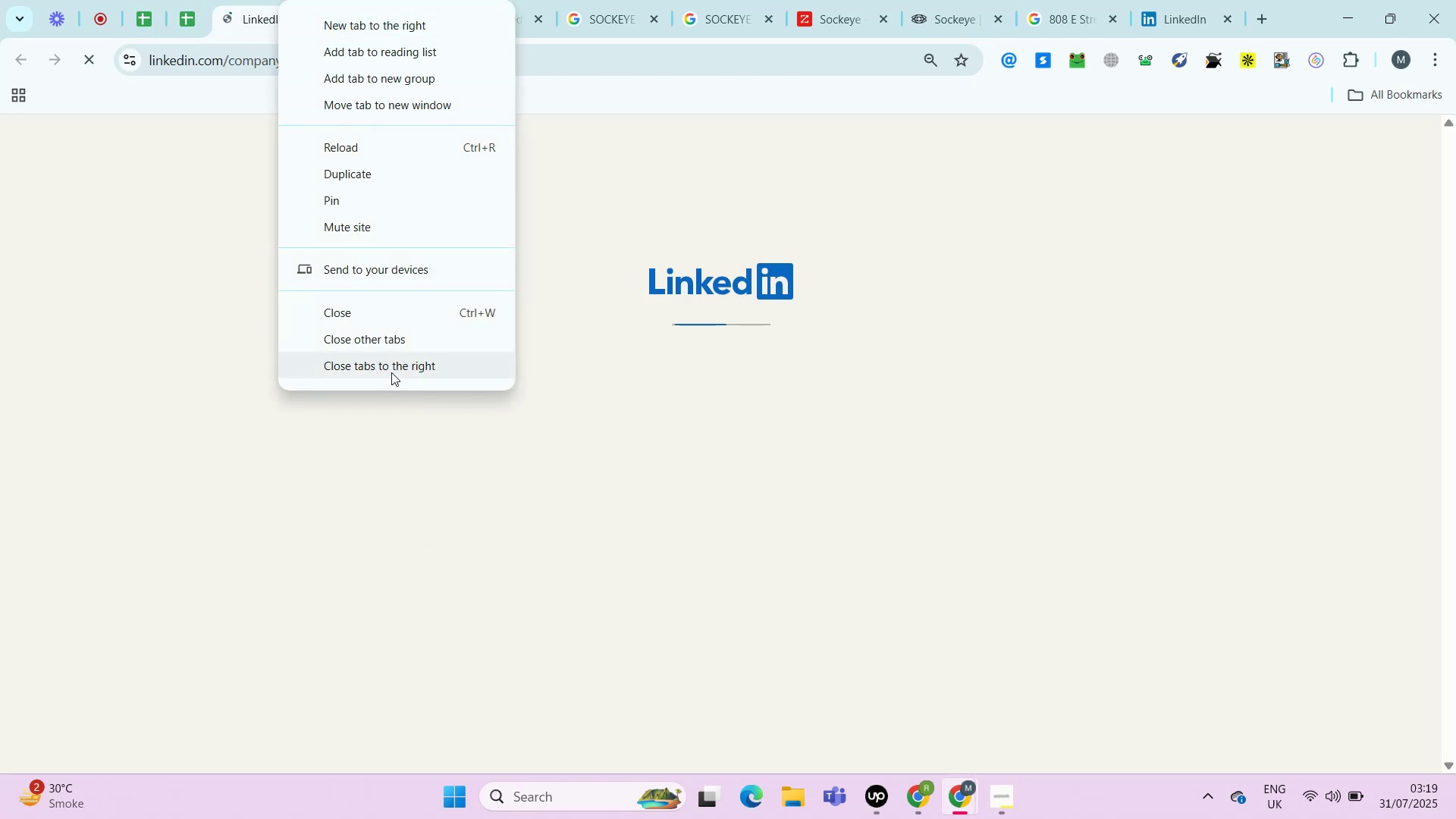 
left_click([391, 369])
 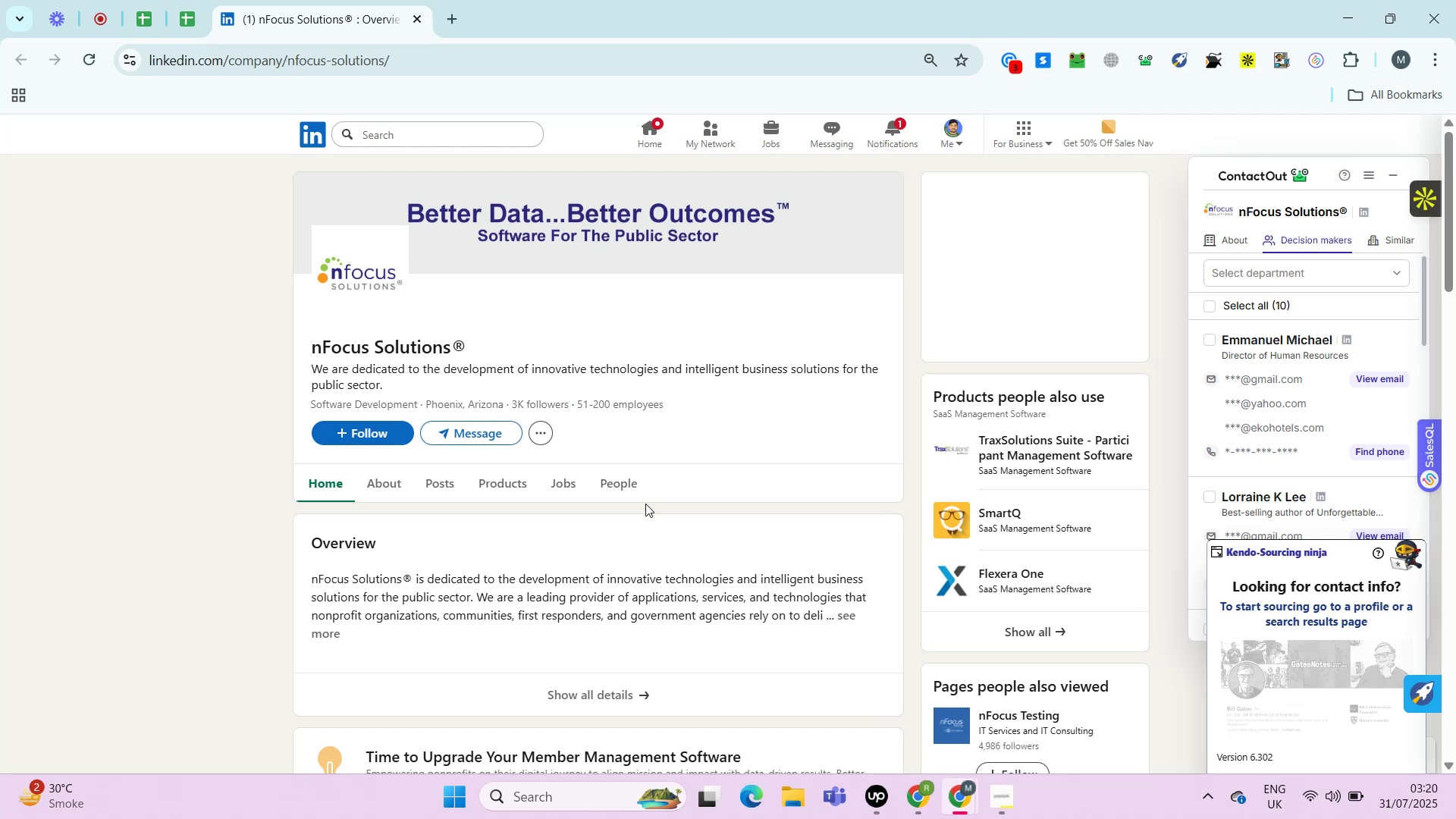 
wait(17.99)
 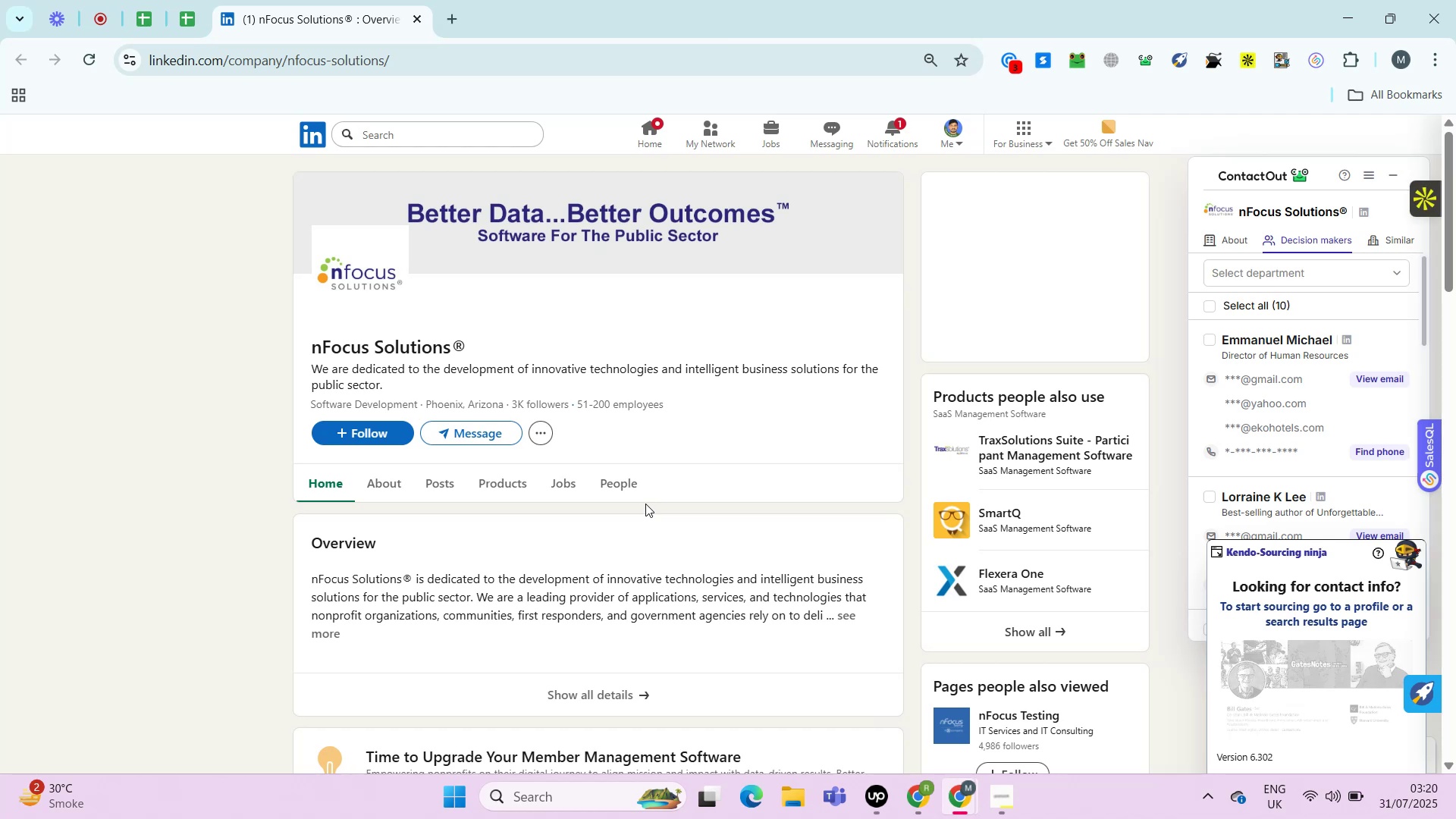 
key(Control+ControlRight)
 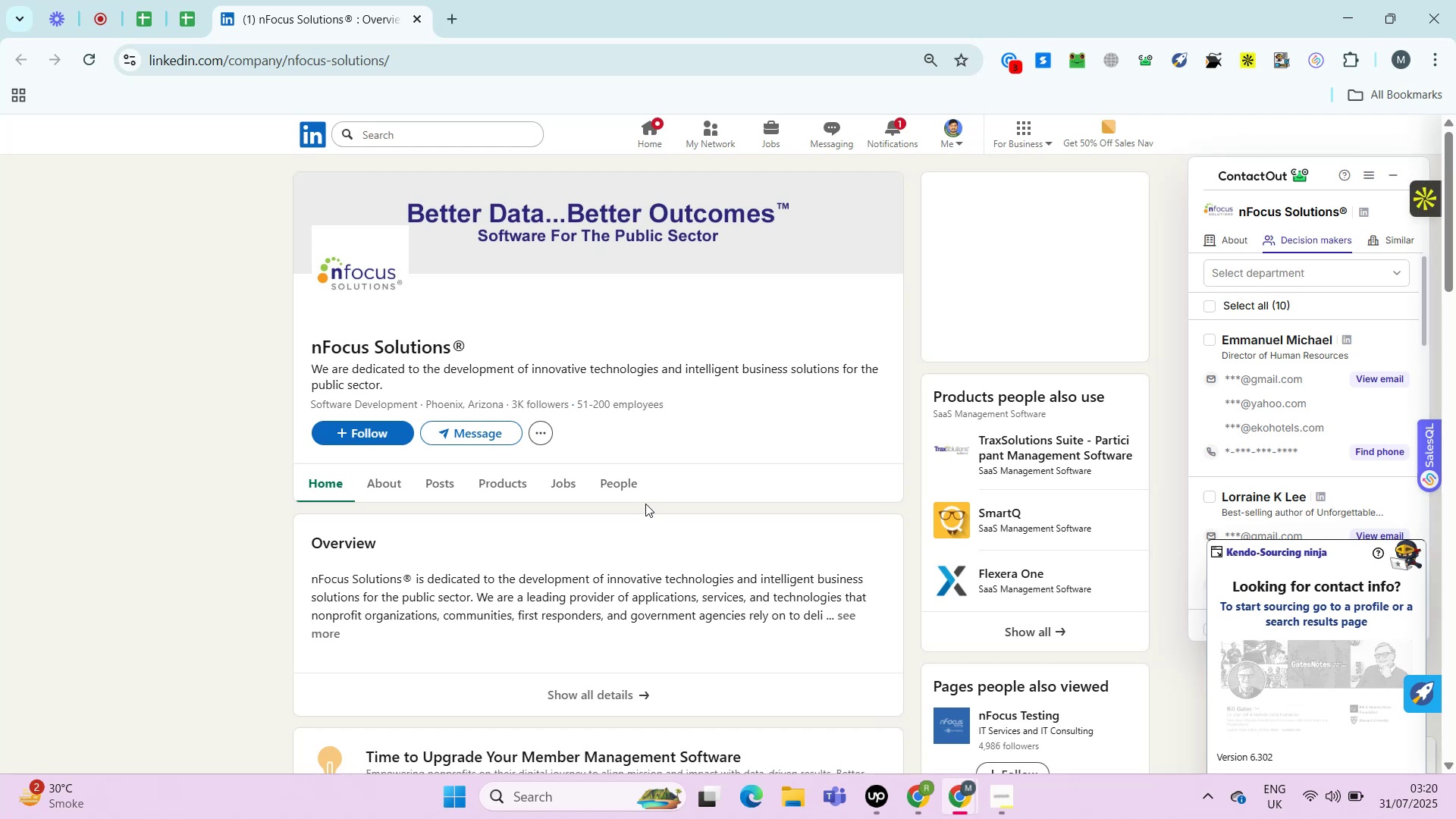 
key(Alt+Control+AltRight)
 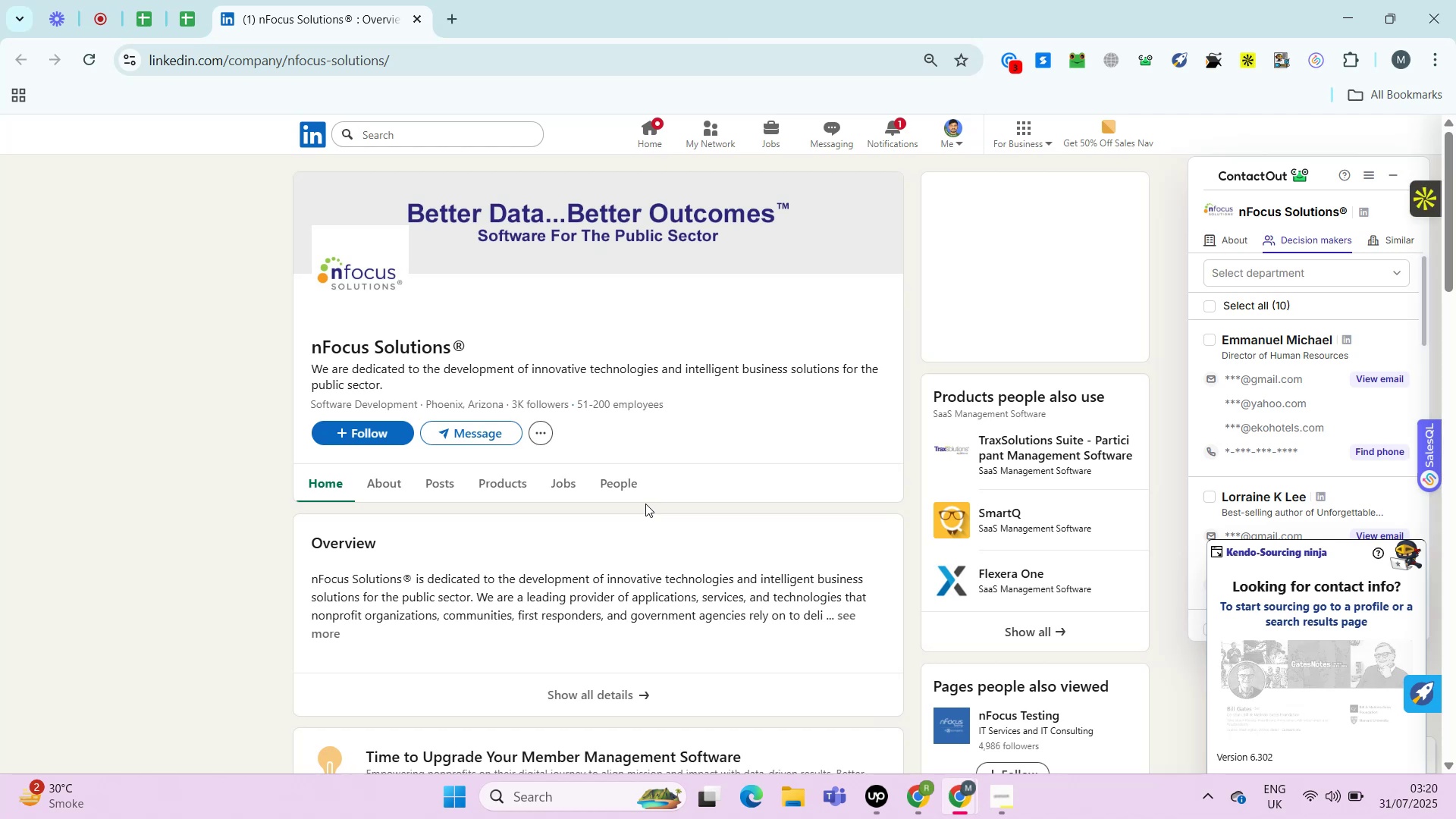 
key(Alt+Control+ControlRight)
 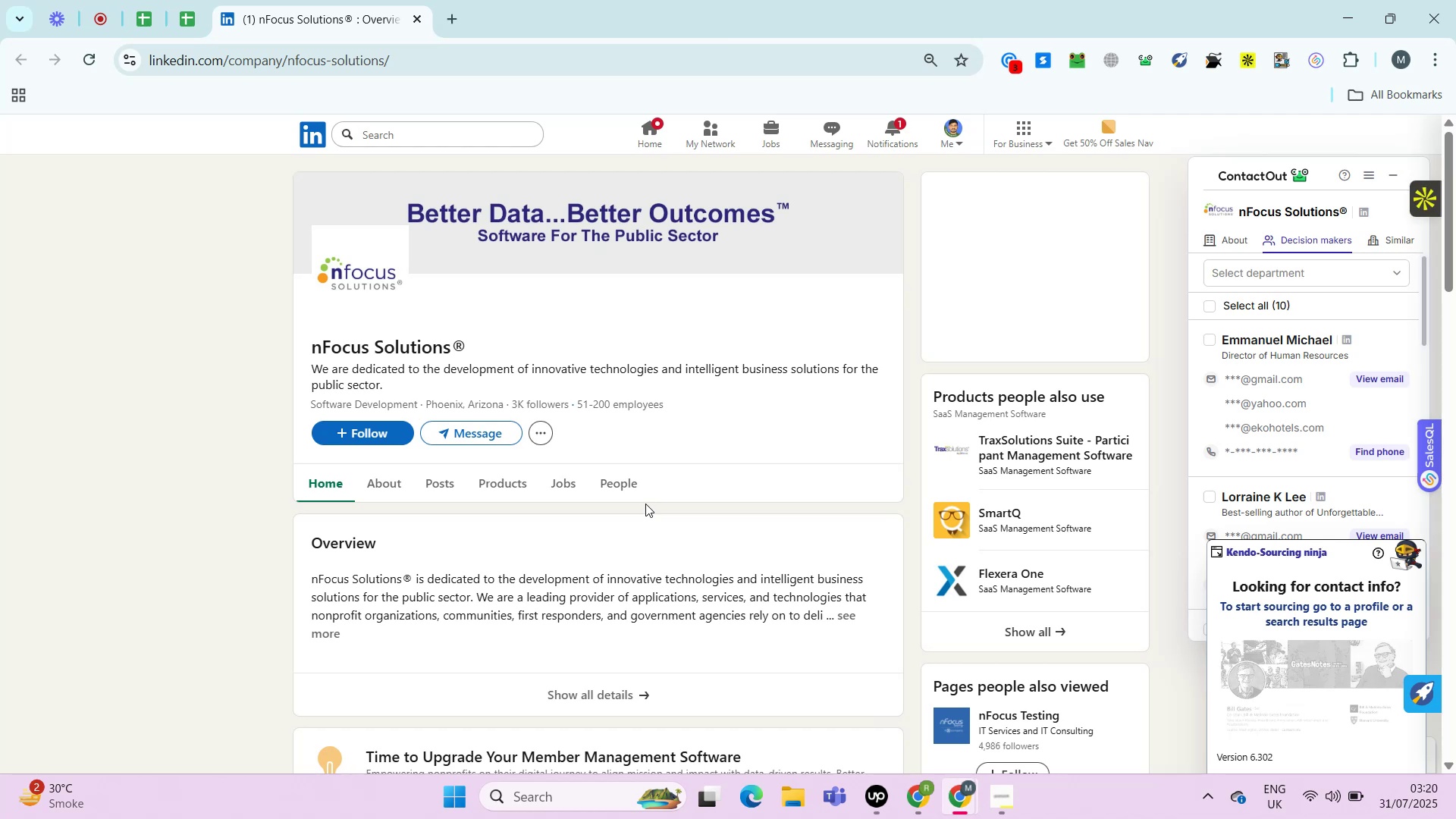 
key(Alt+Control+AltRight)
 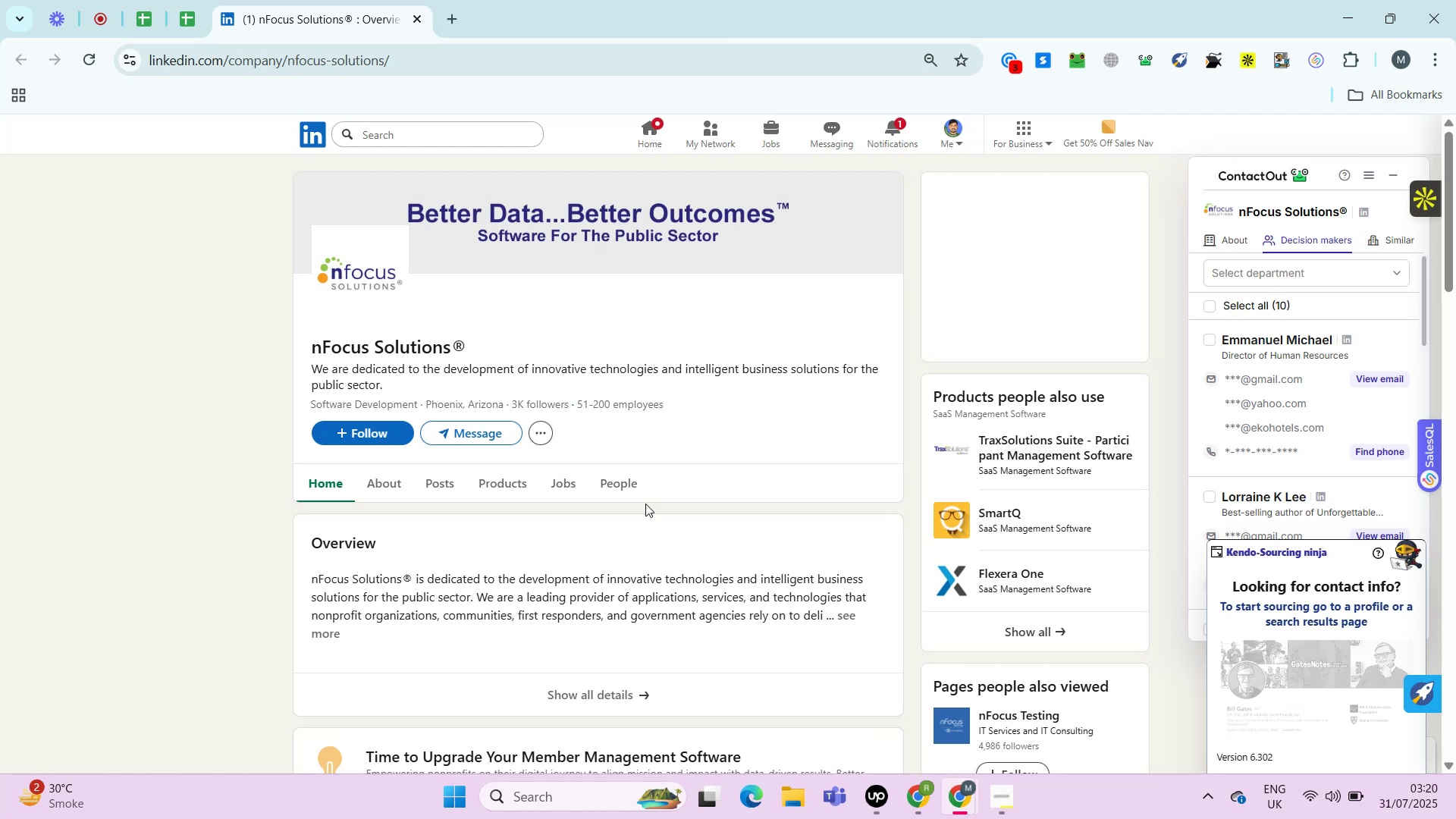 
wait(9.39)
 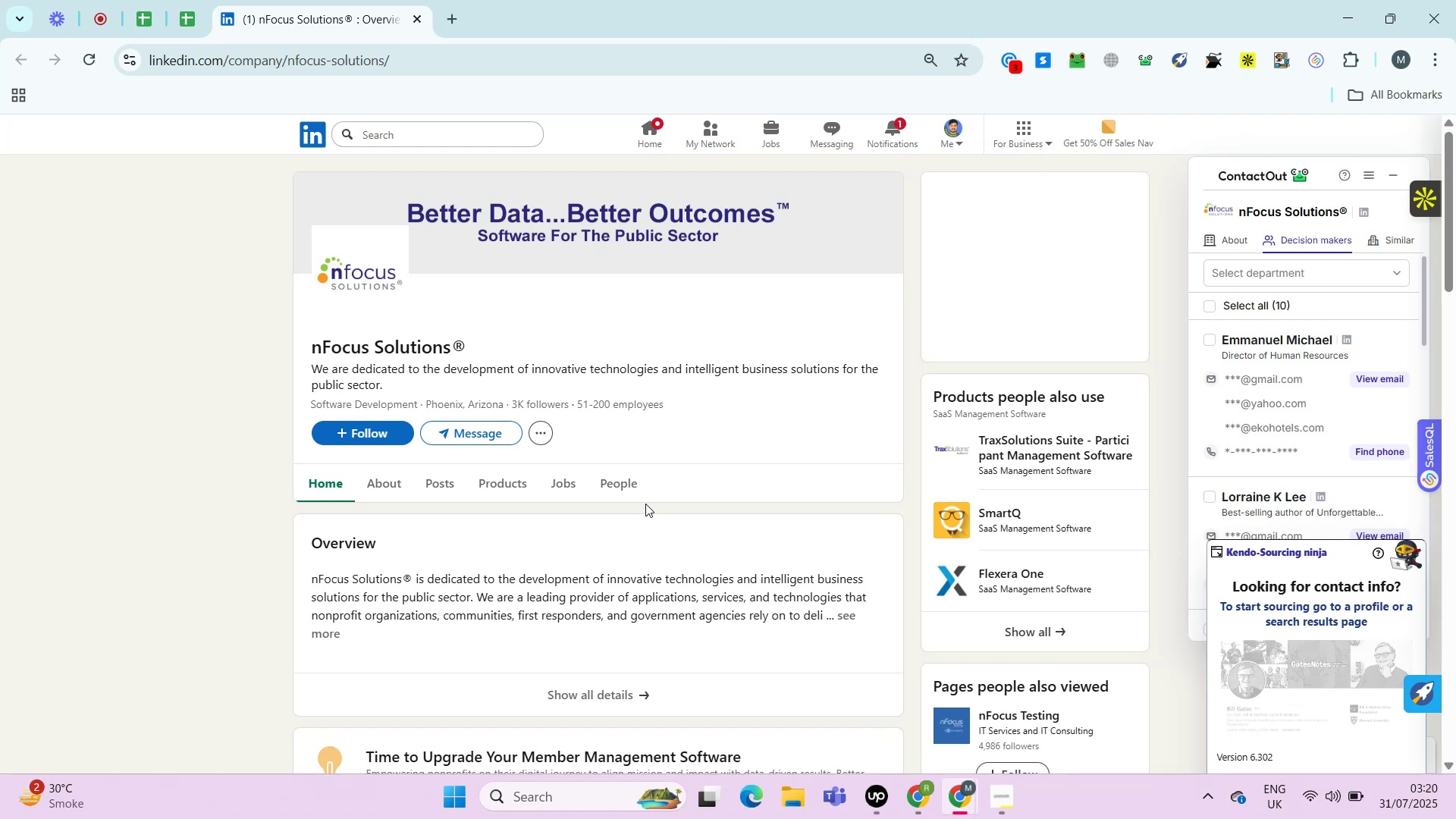 
left_click([372, 487])
 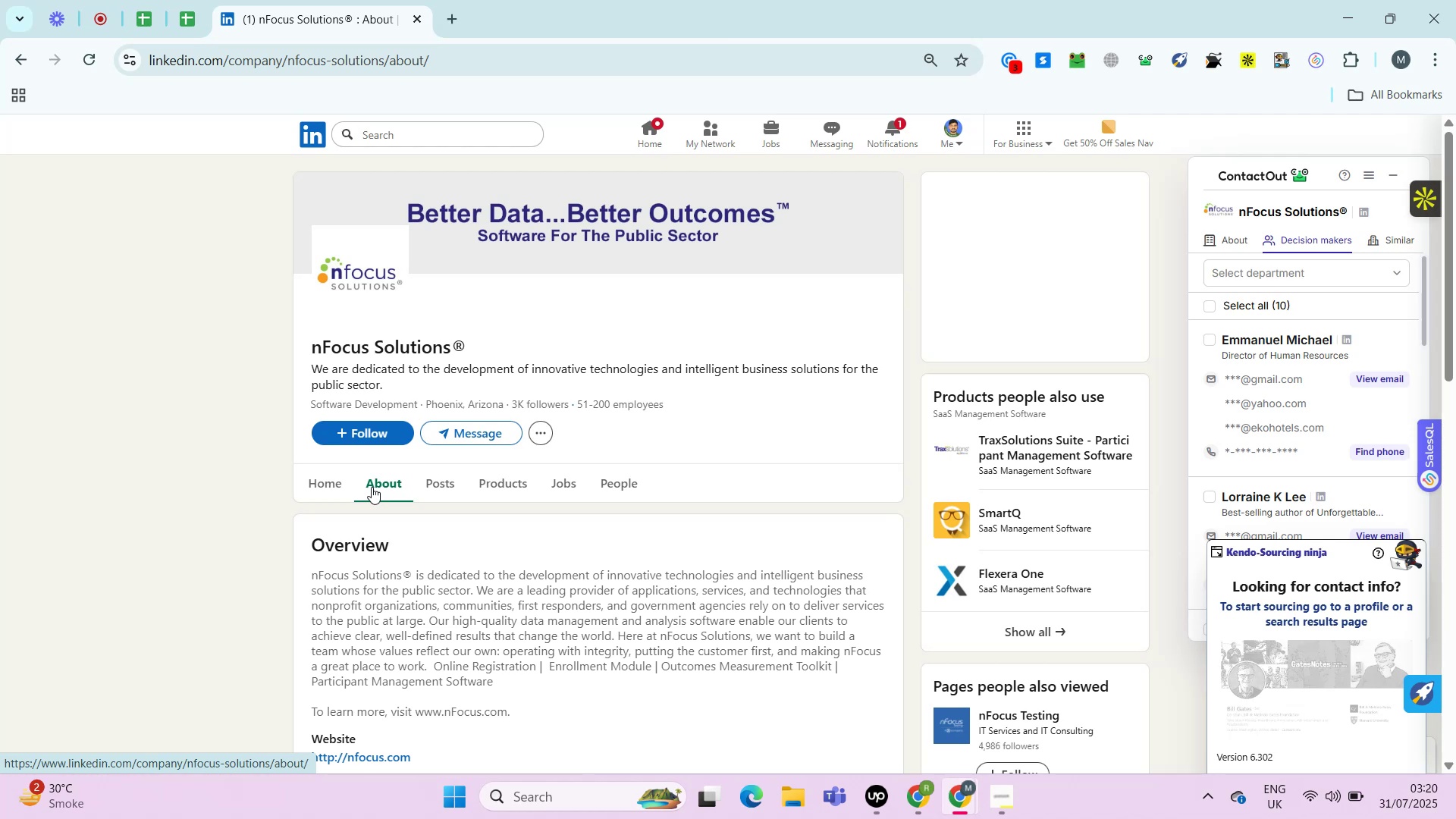 
wait(5.11)
 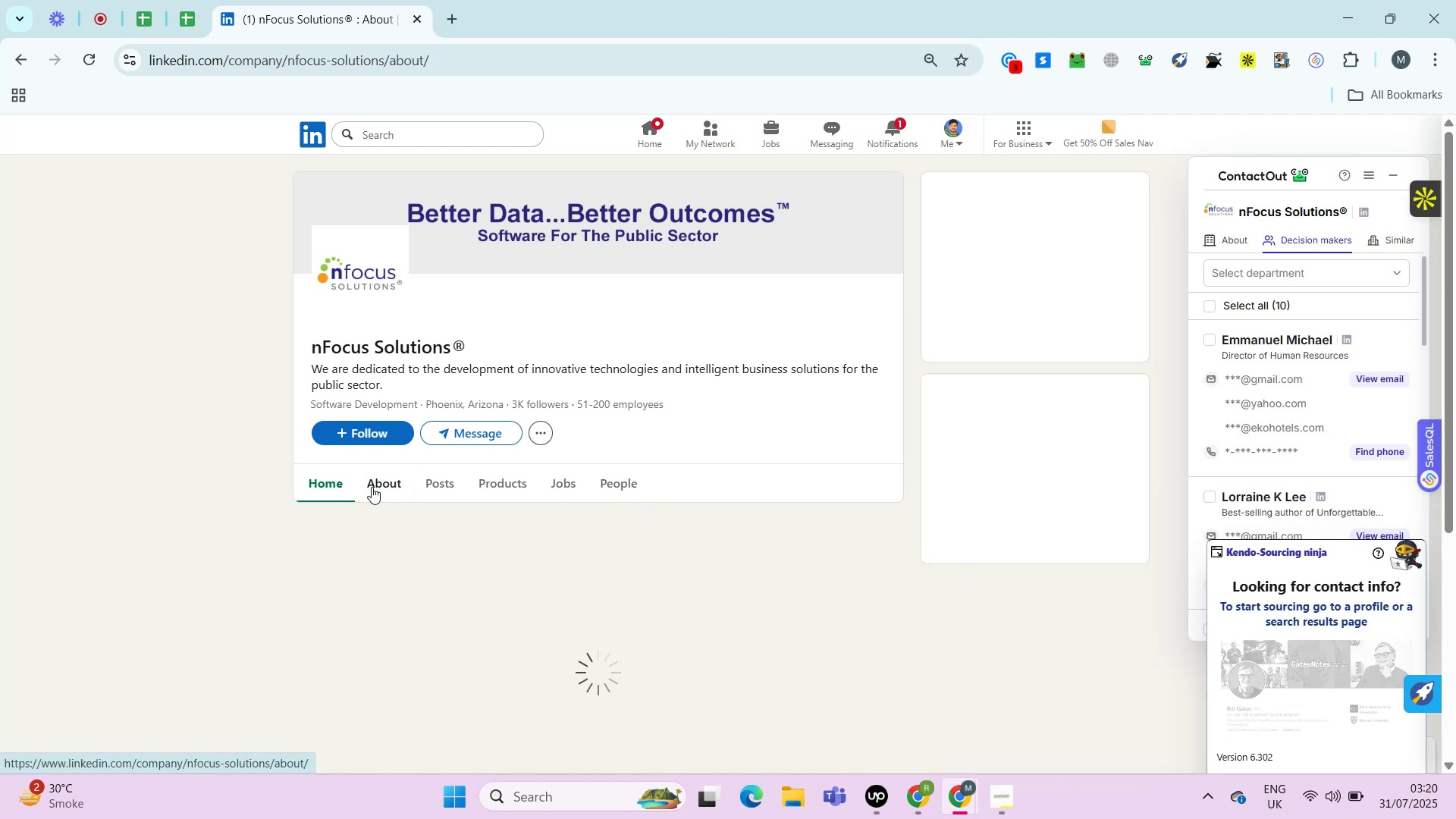 
hold_key(key=ControlLeft, duration=1.49)
left_click([392, 466])
 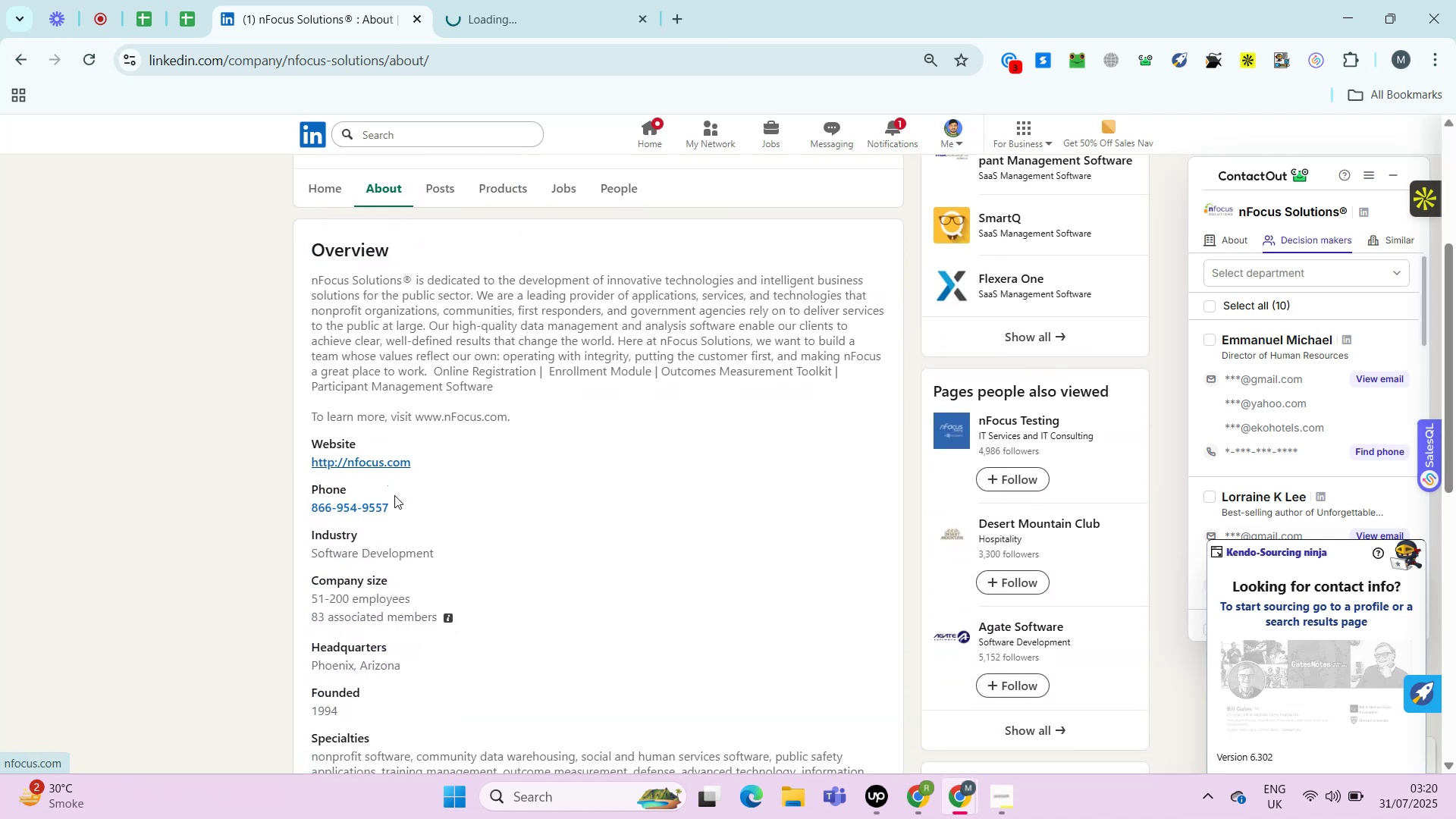 
left_click_drag(start_coordinate=[392, 500], to_coordinate=[315, 505])
 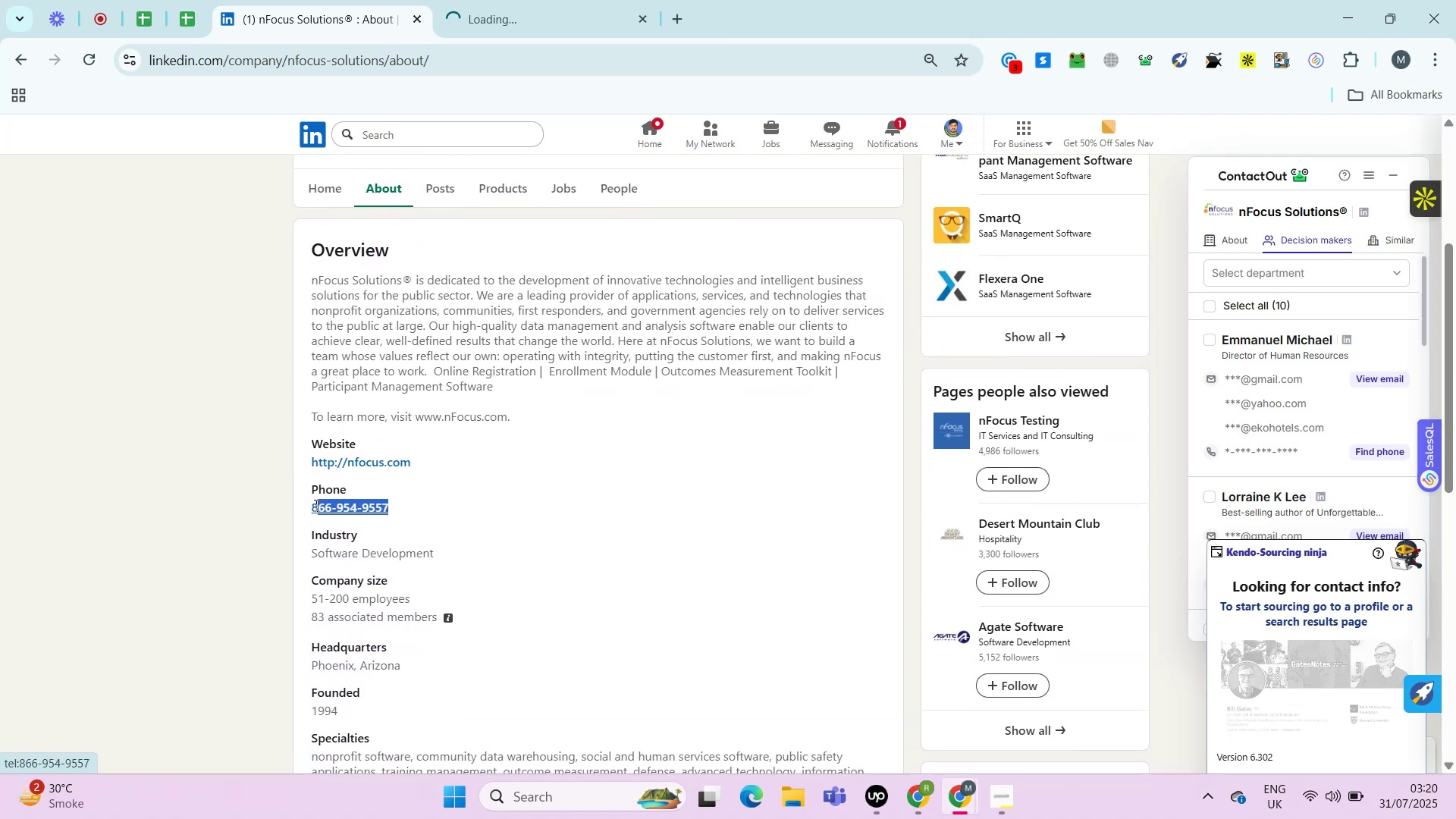 
hold_key(key=ShiftLeft, duration=0.43)
 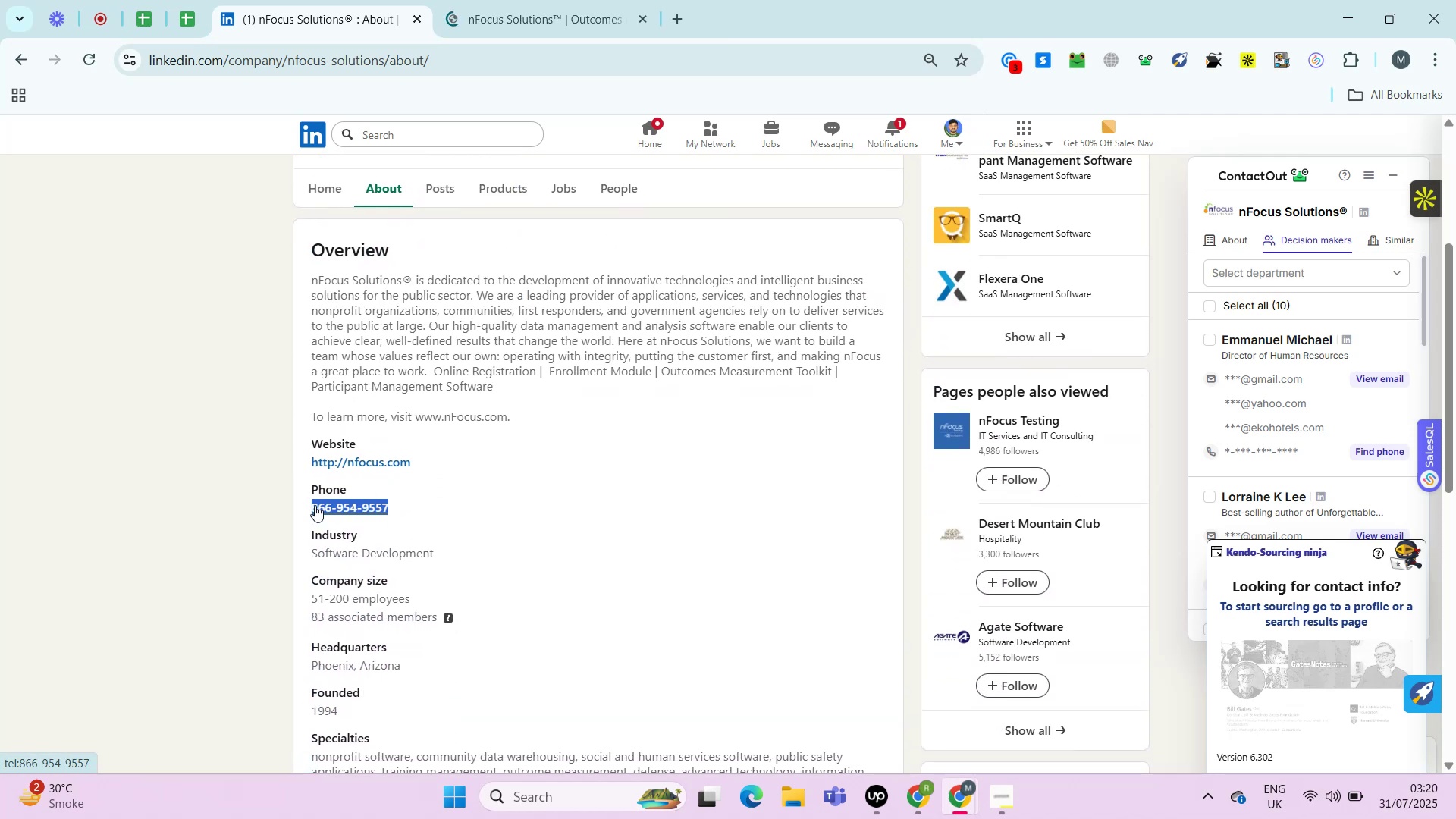 
key(Control+ArrowLeft)
 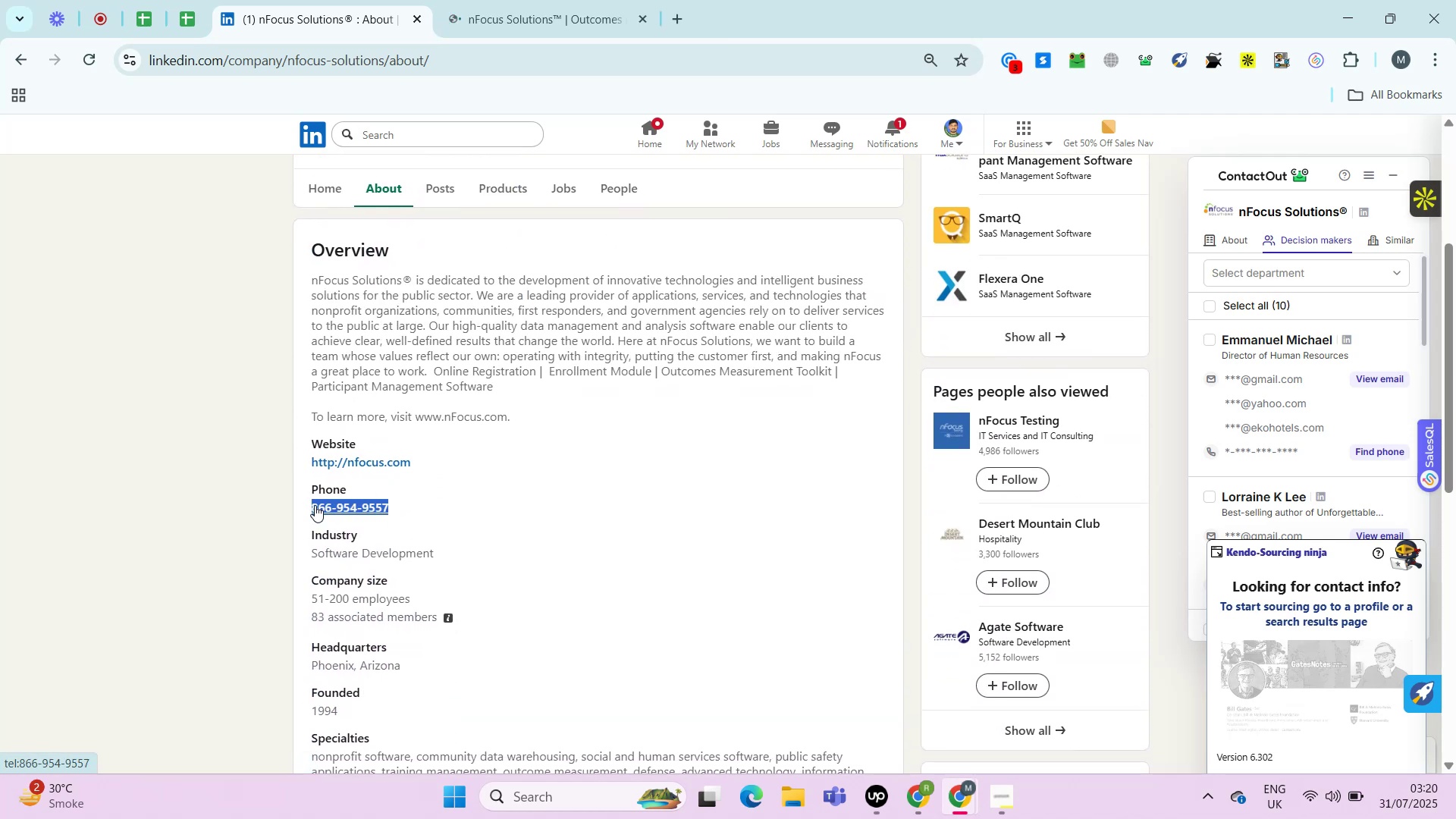 
key(Control+C)
 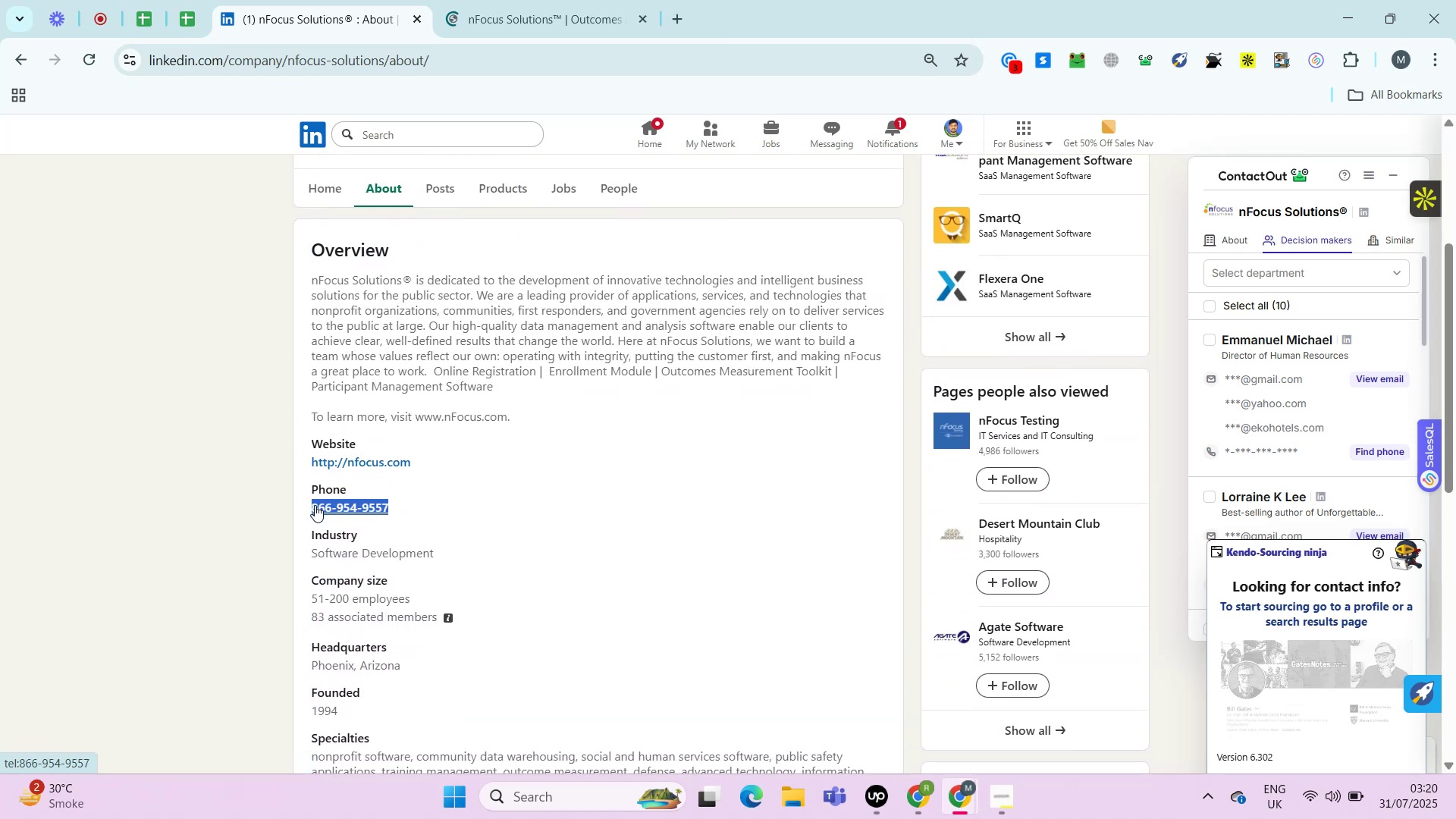 
key(Control+C)
 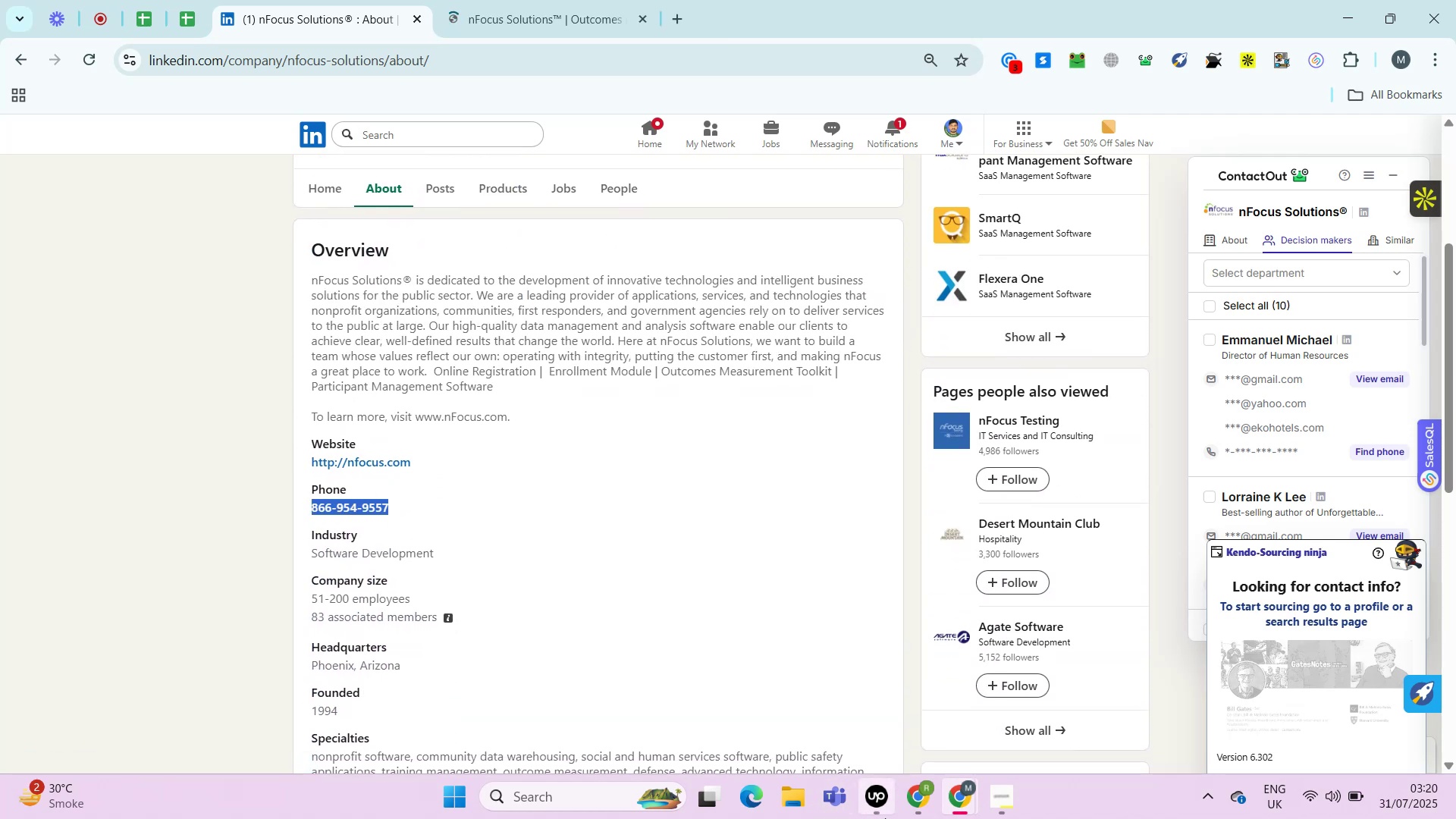 
left_click([885, 818])
 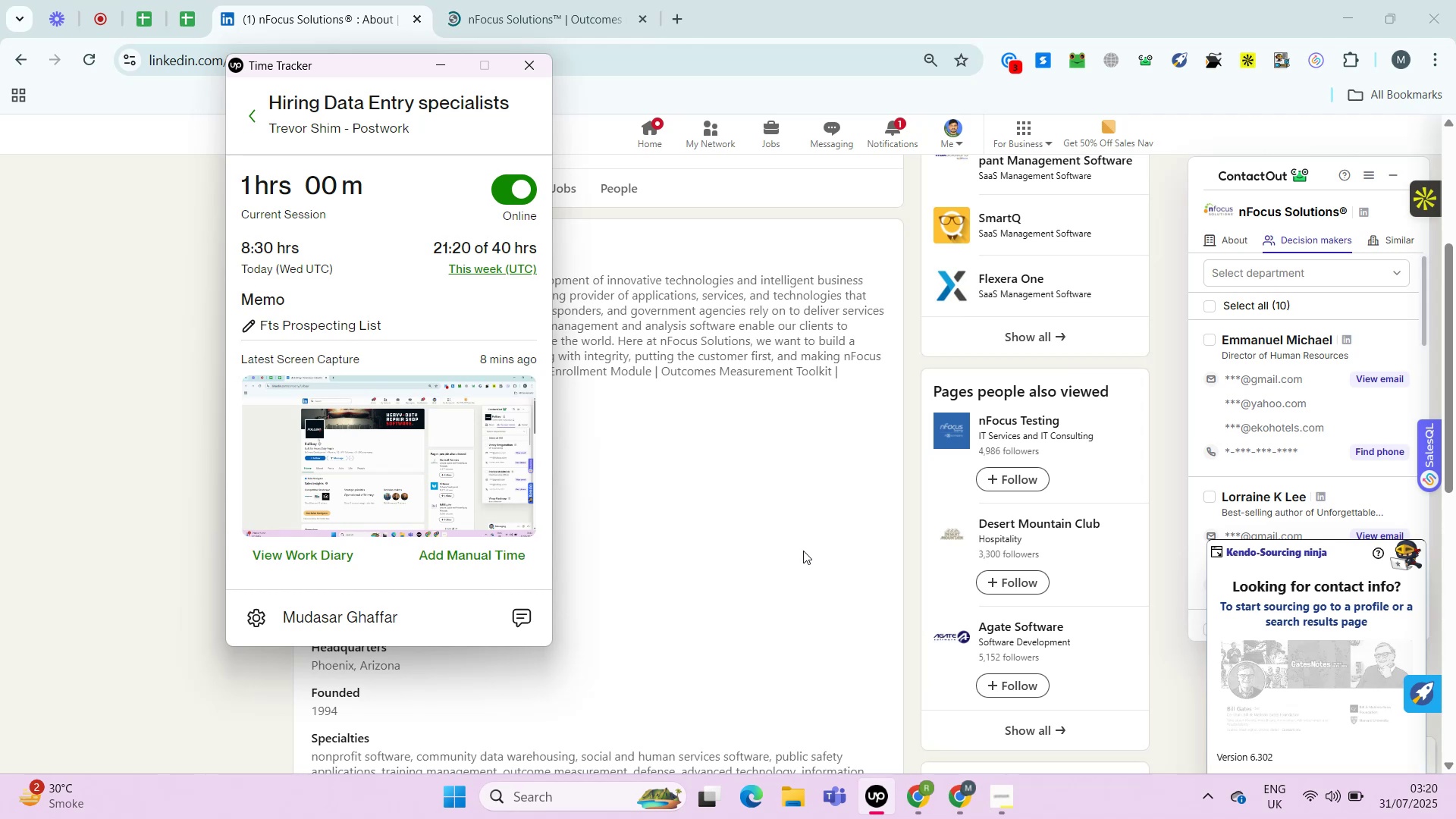 
wait(5.1)
 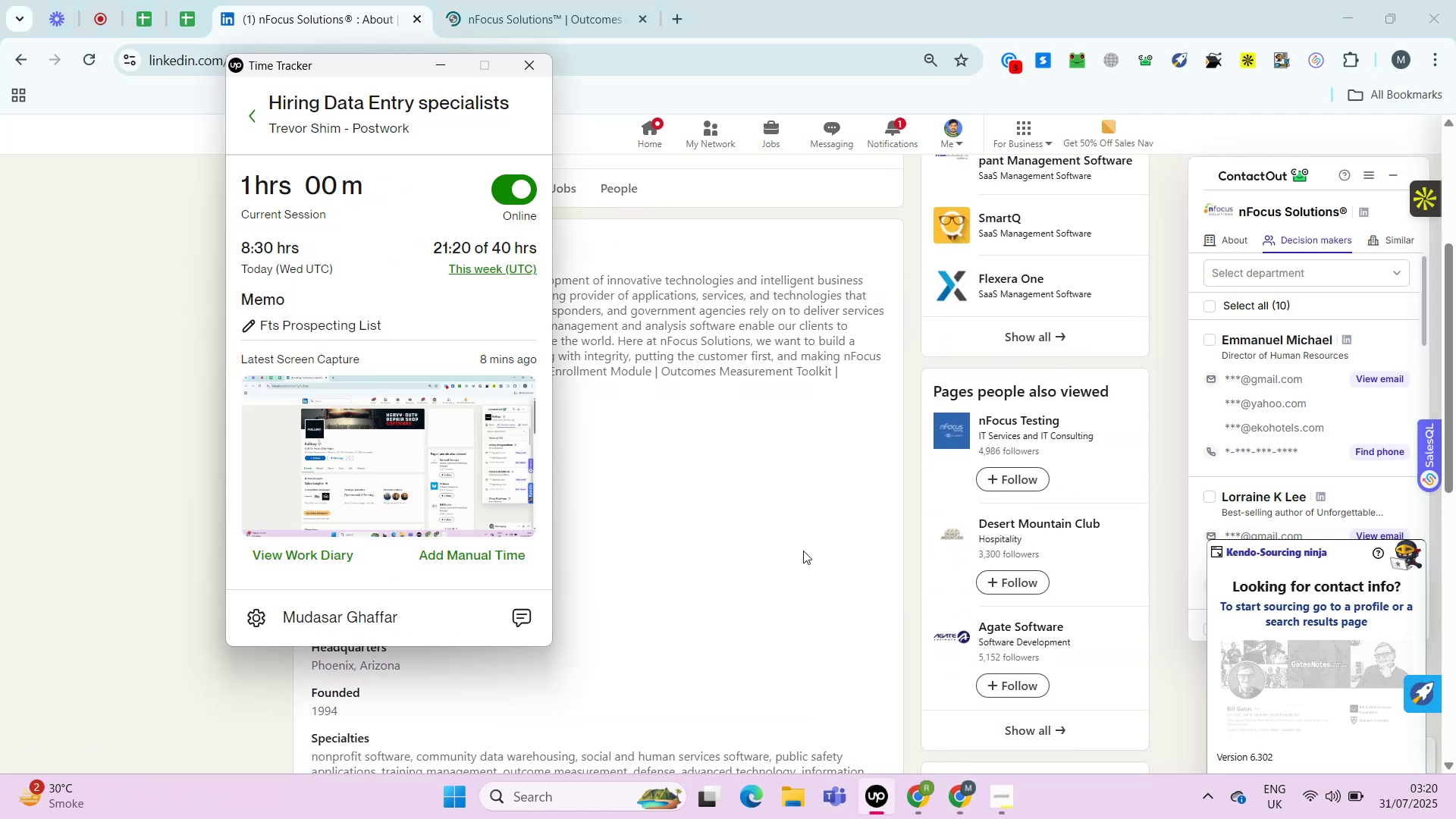 
left_click([803, 551])
 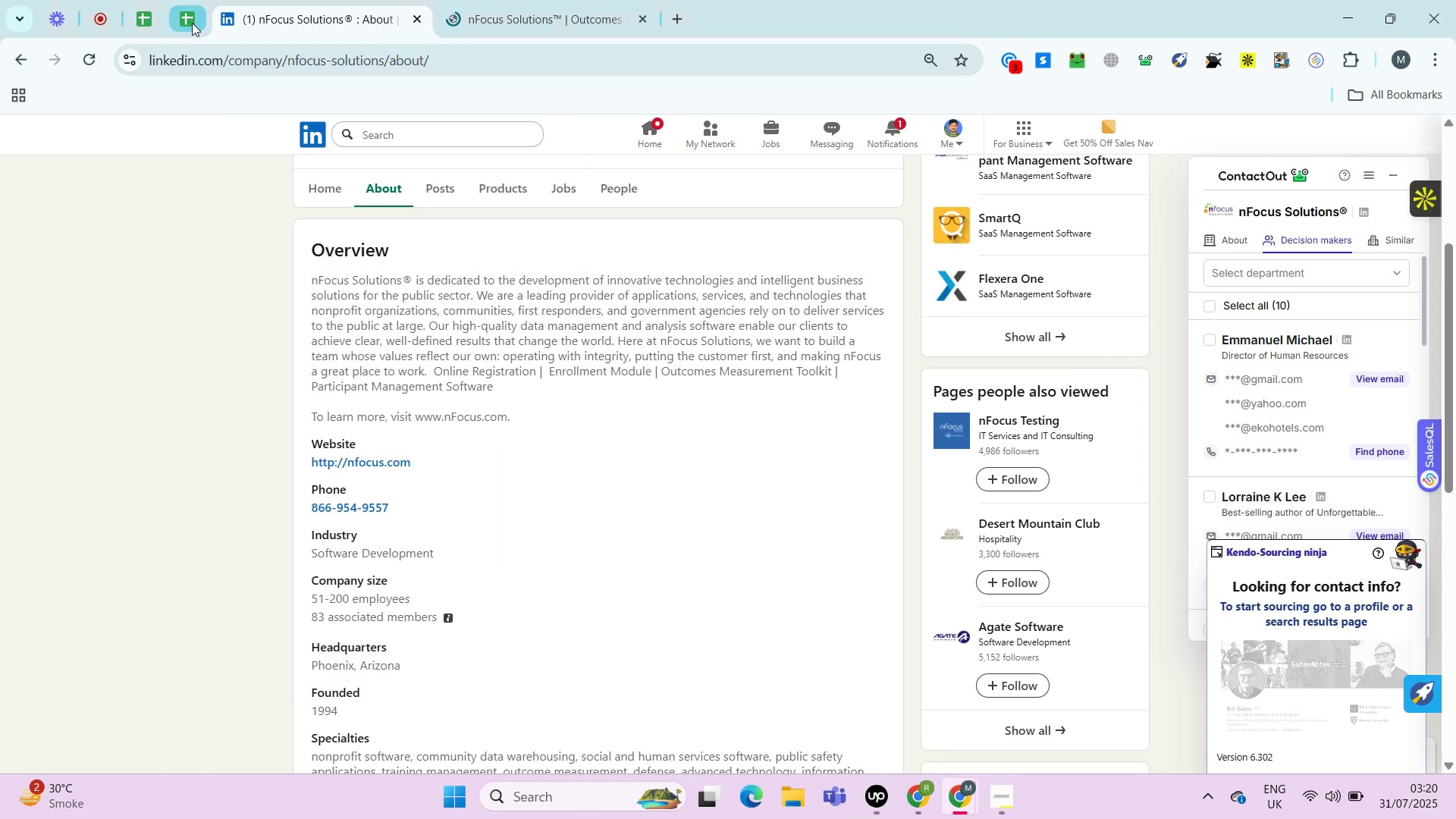 
left_click([192, 23])
 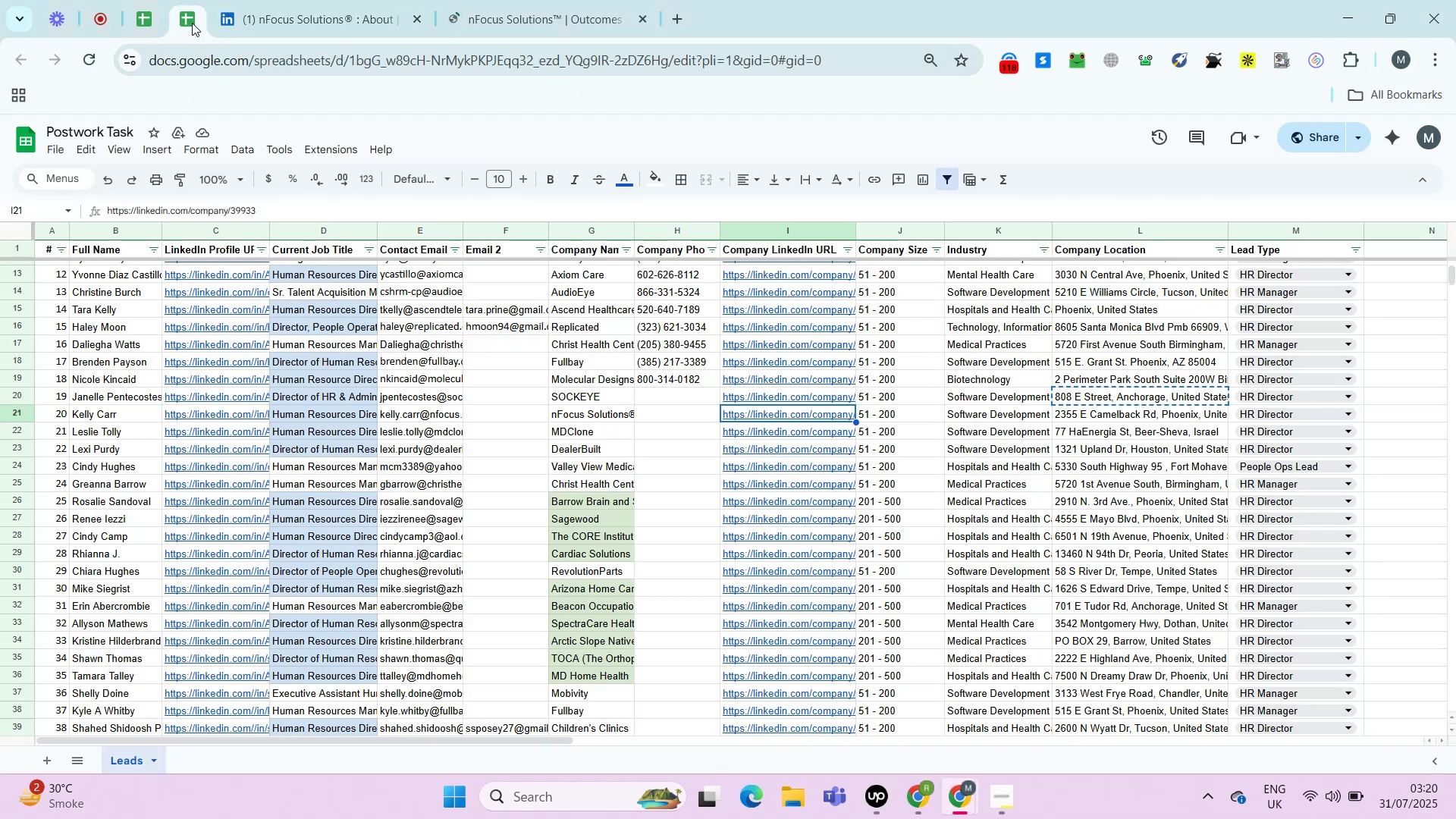 
key(ArrowLeft)
 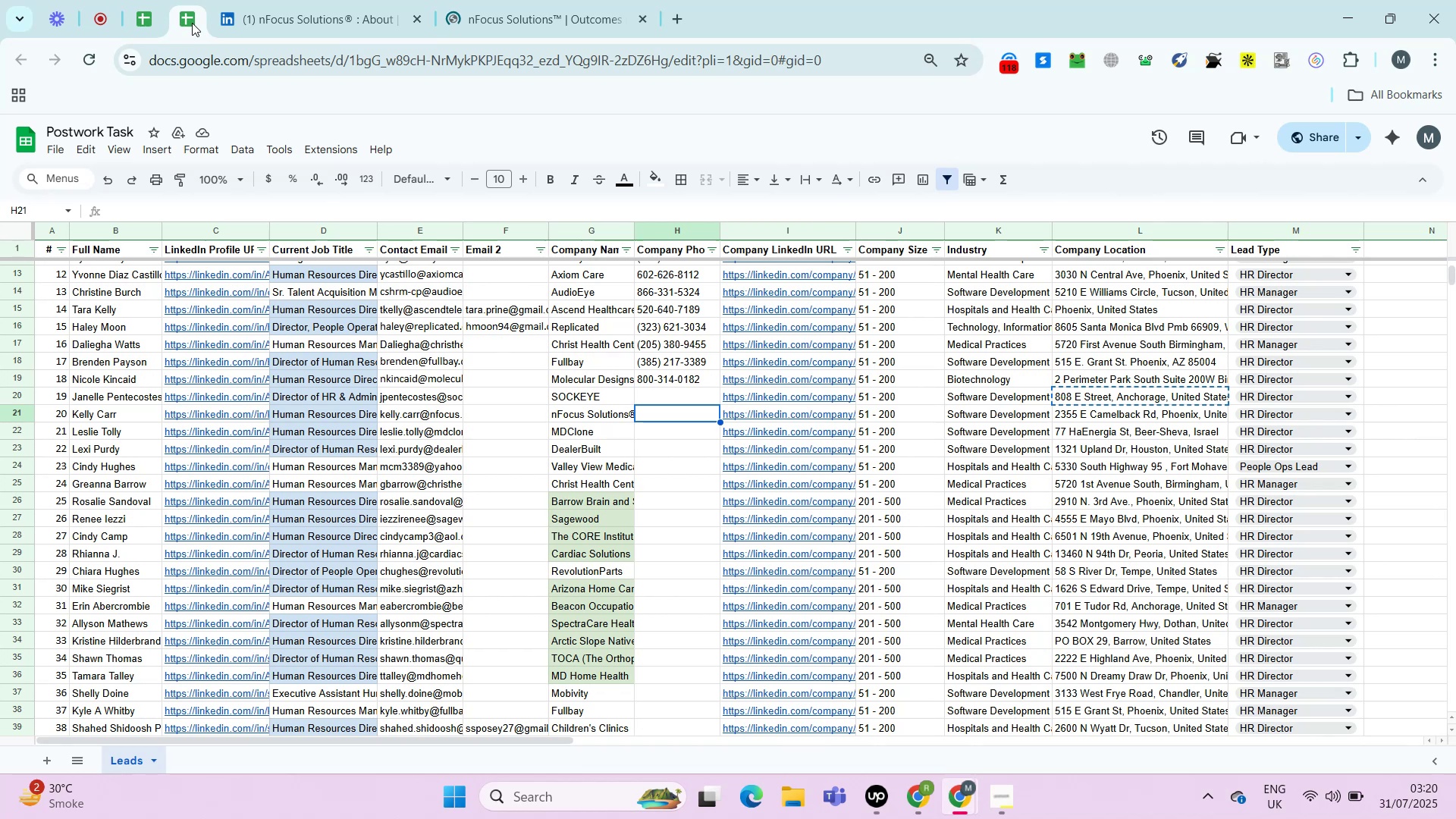 
key(Control+Shift+V)
 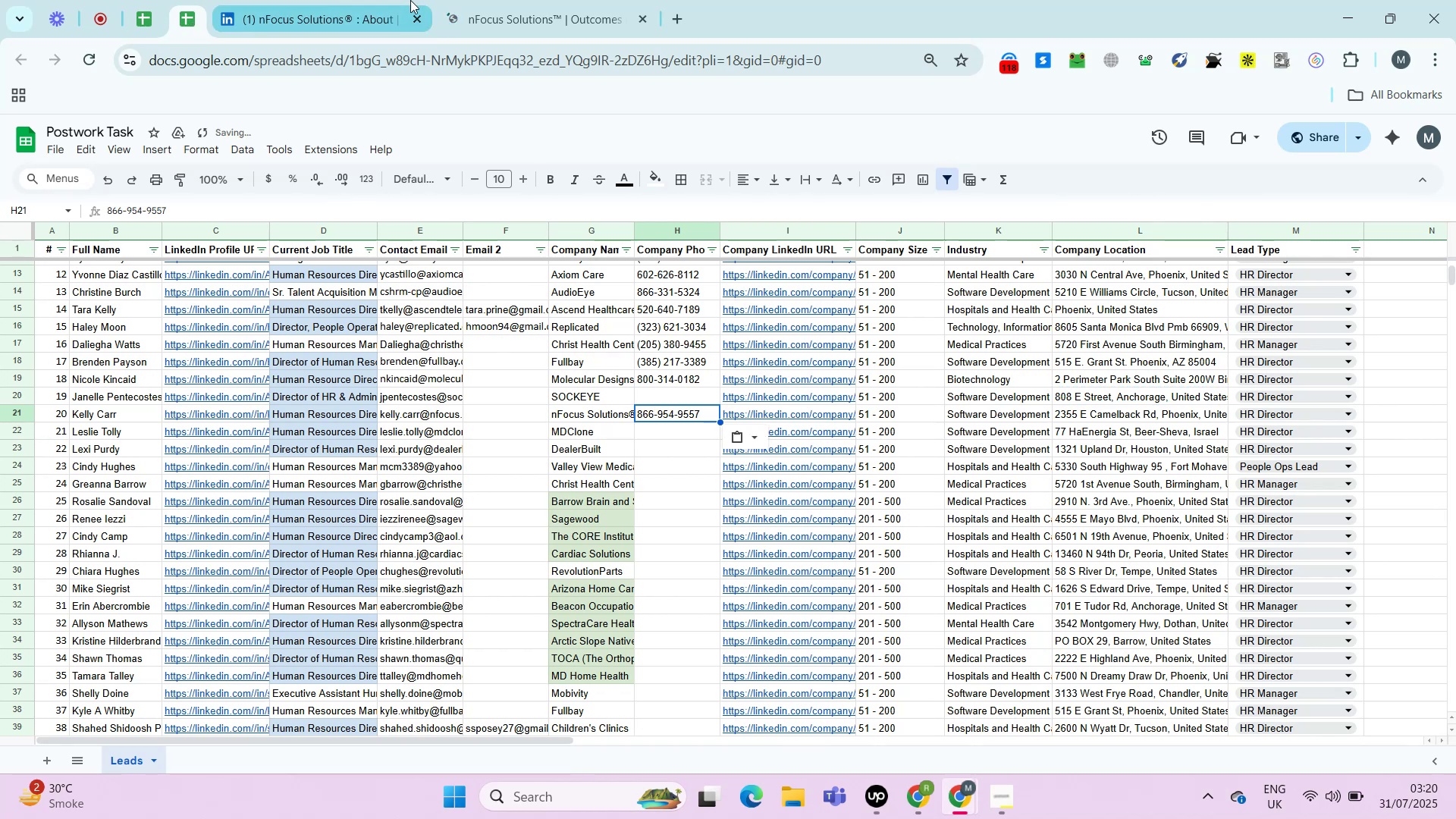 
left_click([520, 0])
 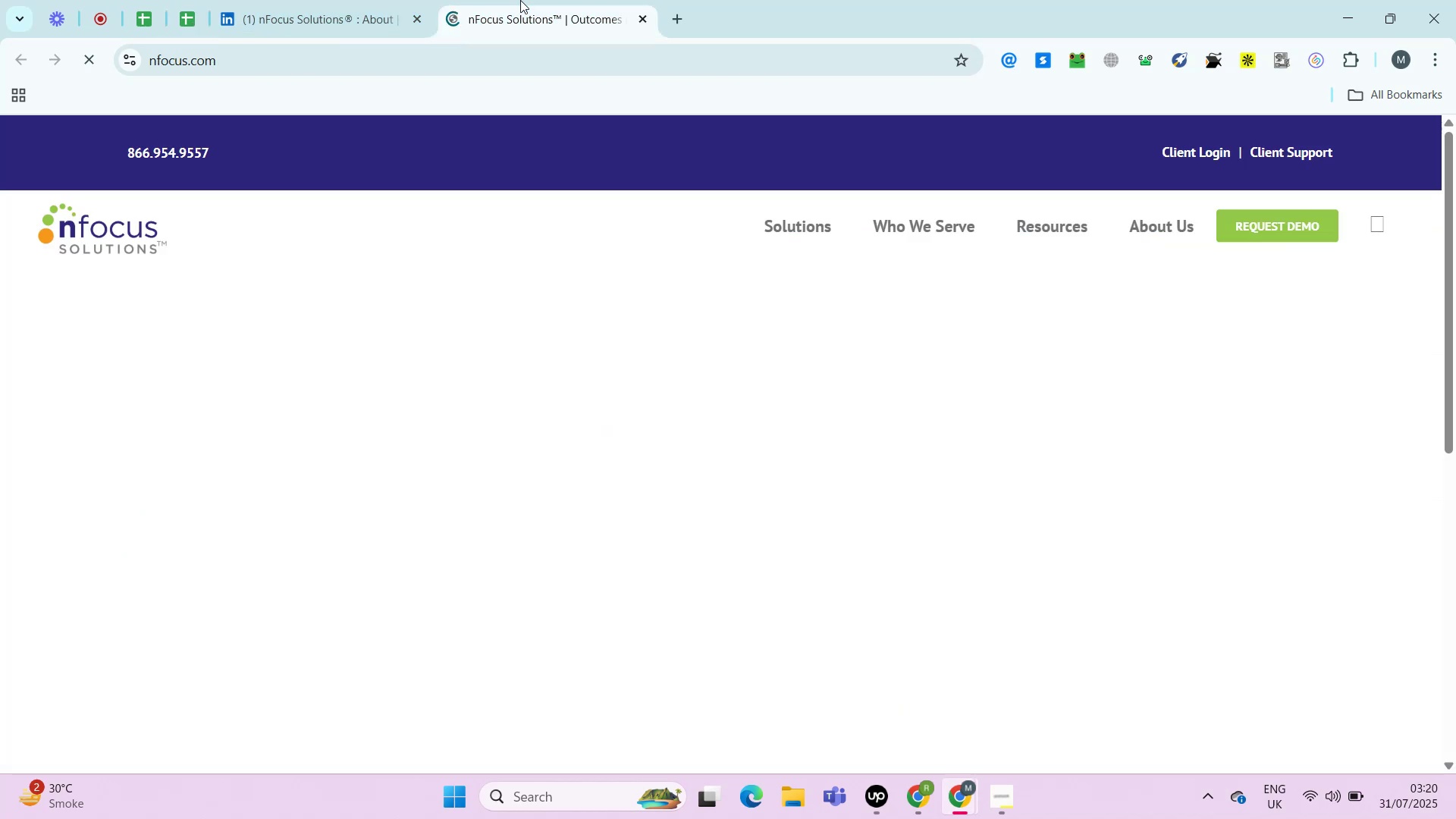 
key(Control+F)
 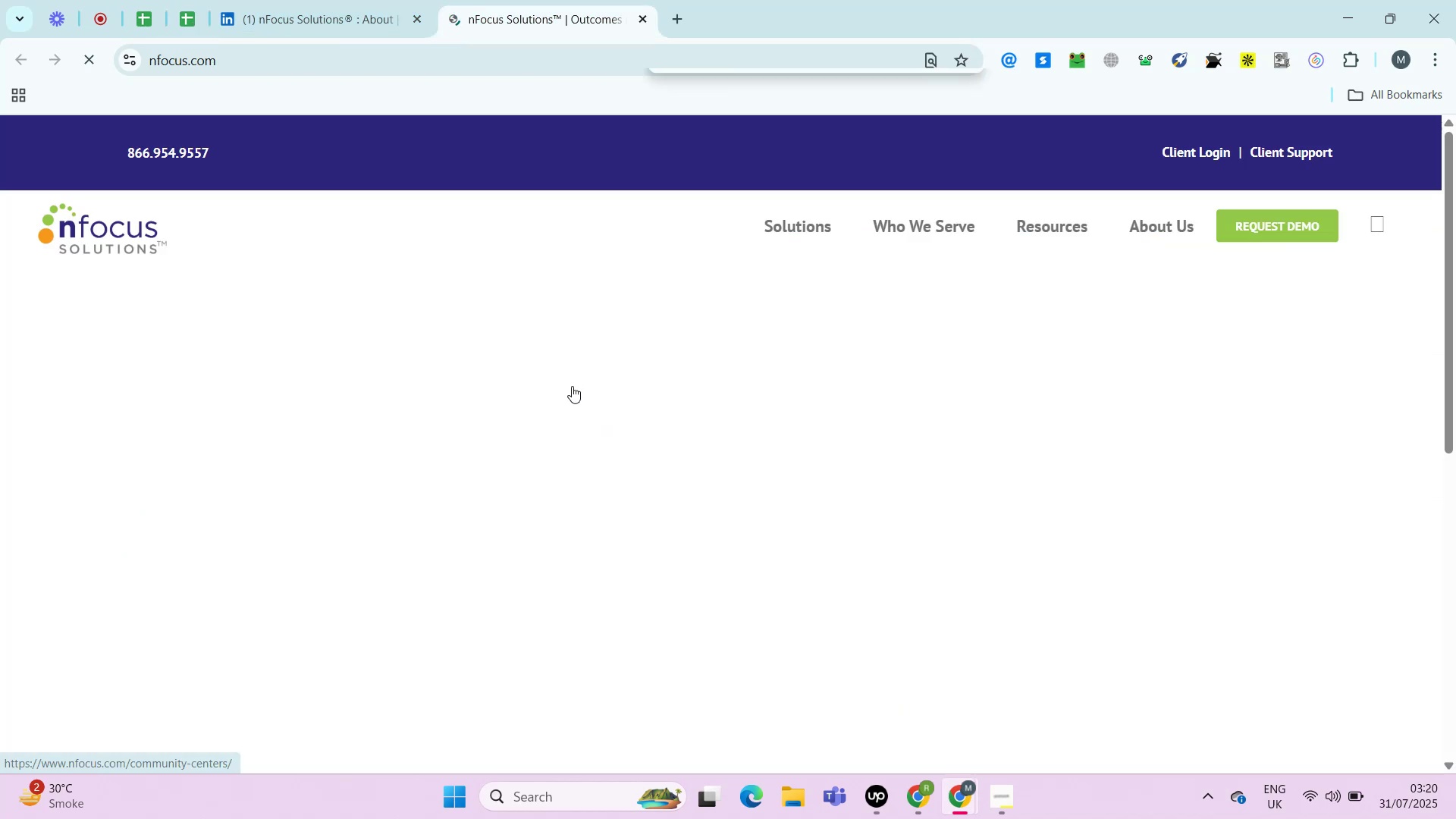 
key(Control+V)
 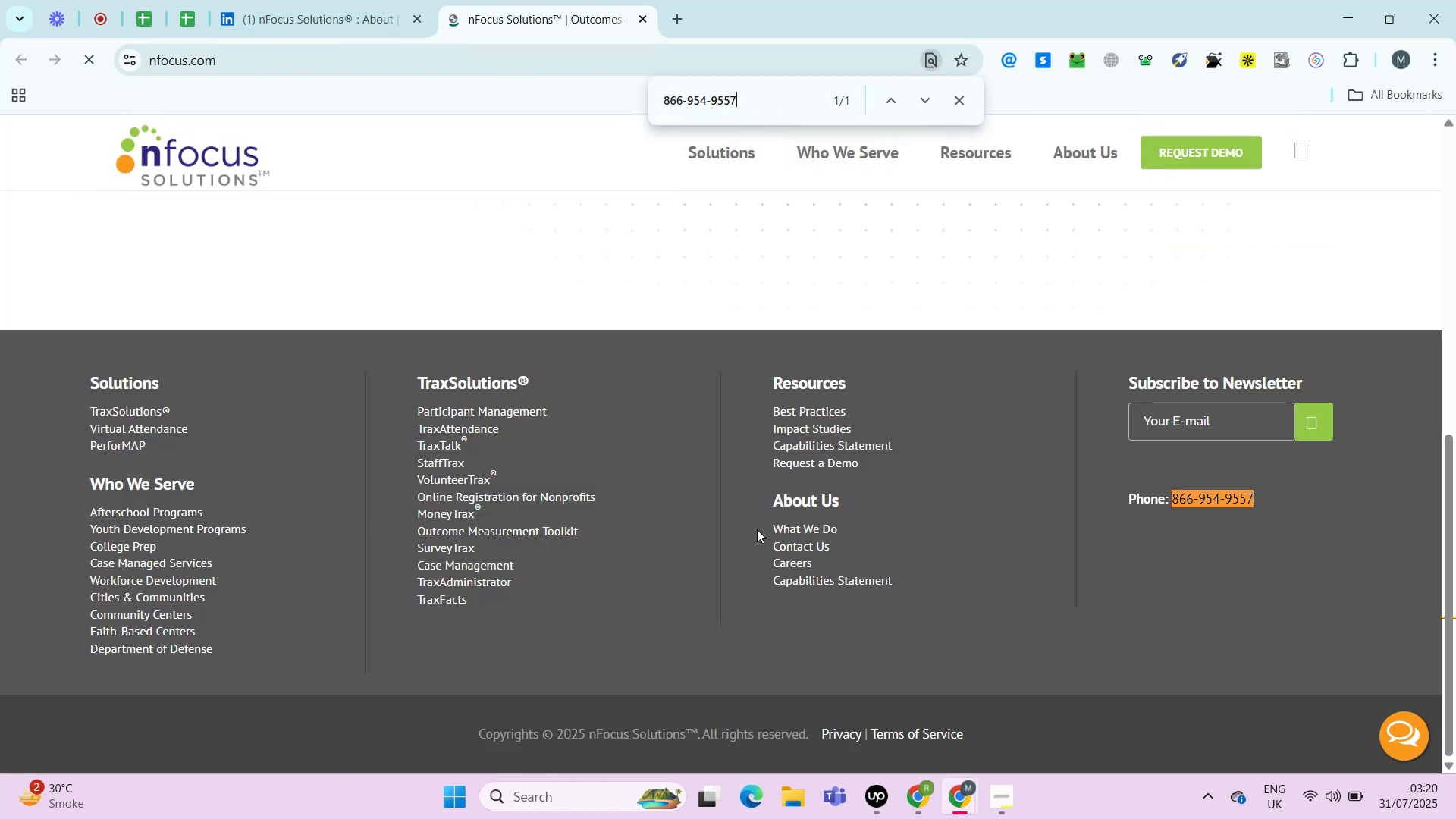 
hold_key(key=ControlLeft, duration=0.72)
left_click([811, 542])
 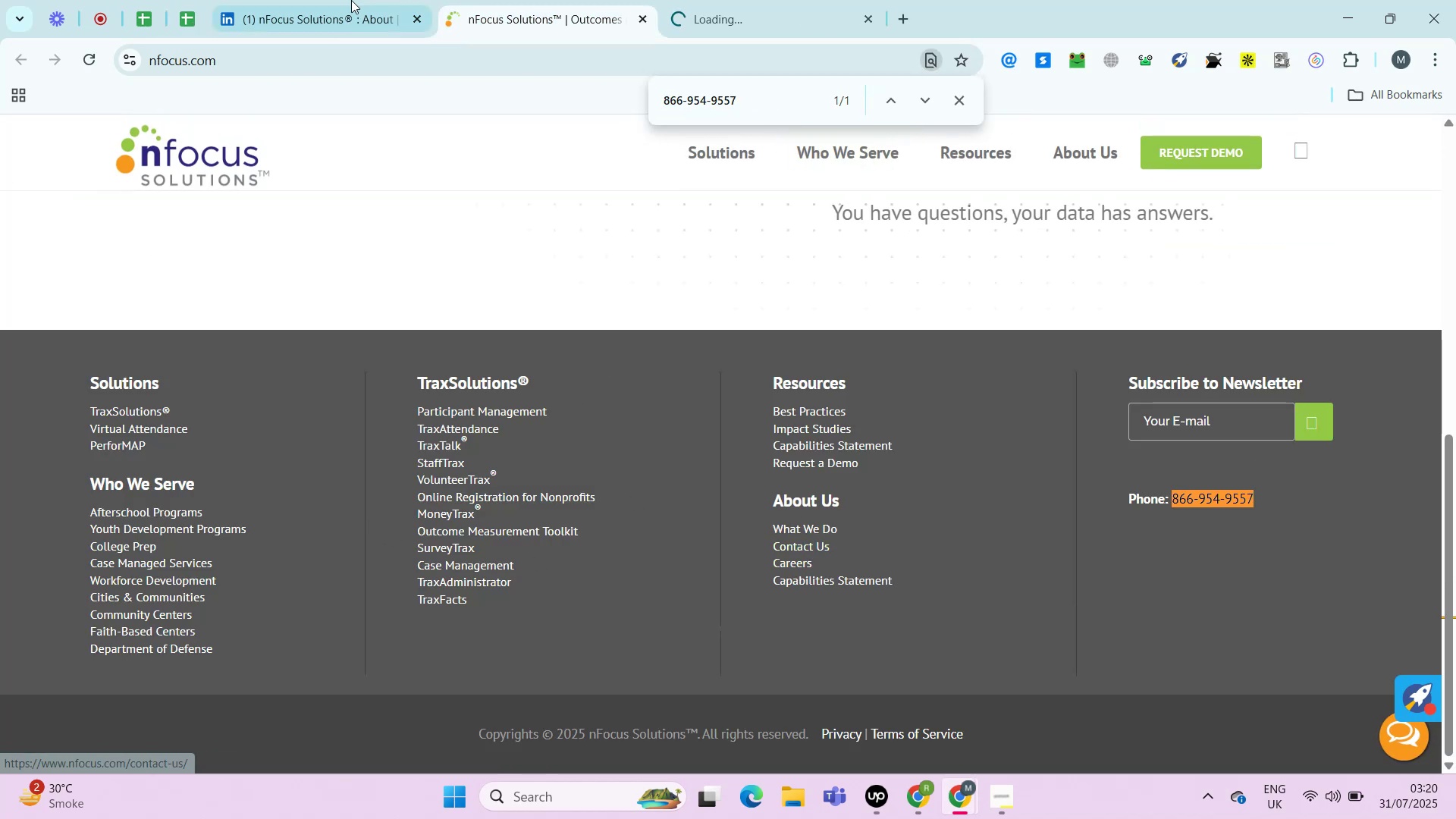 
left_click([352, 1])
 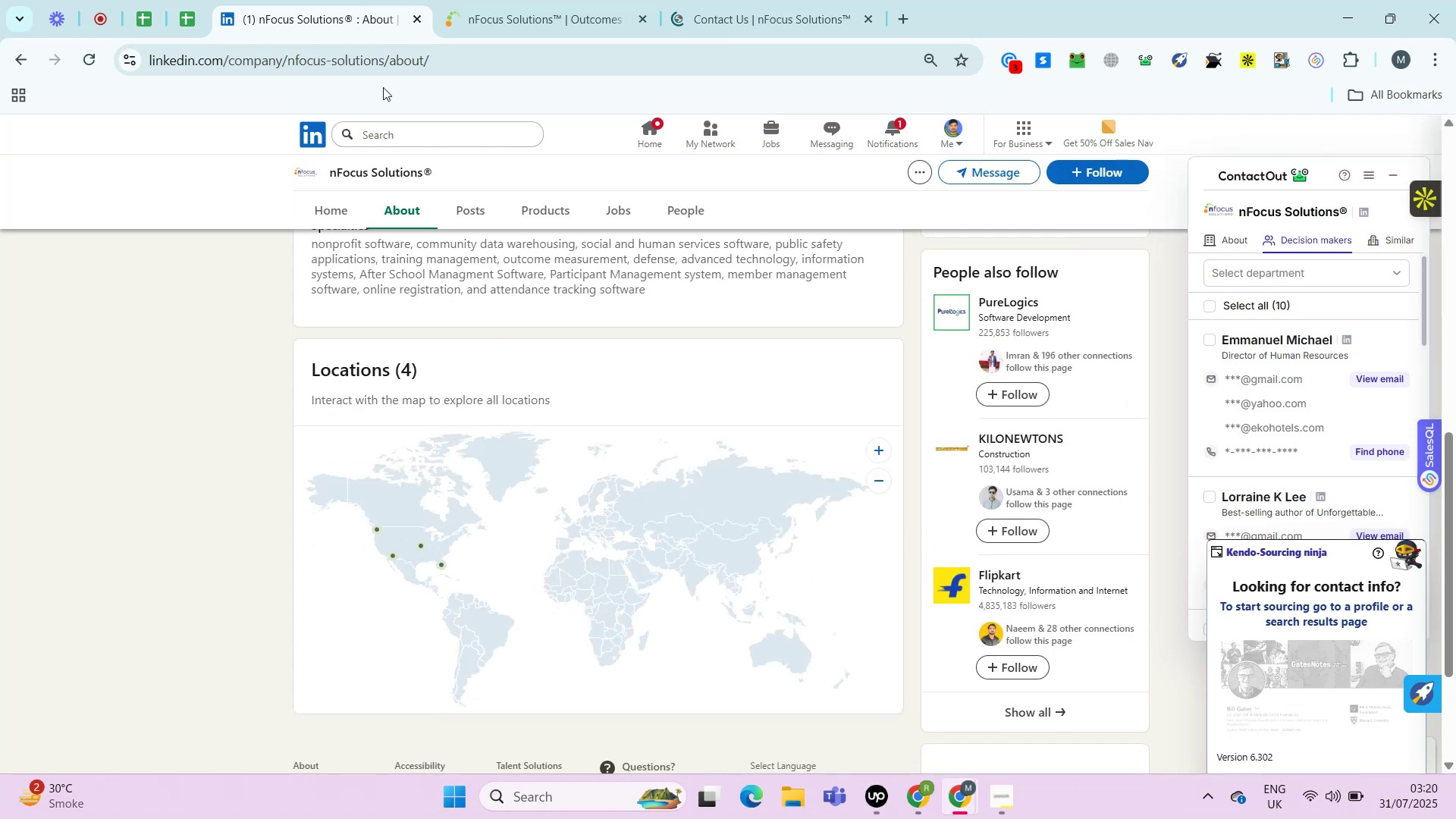 
left_click([756, 1])
 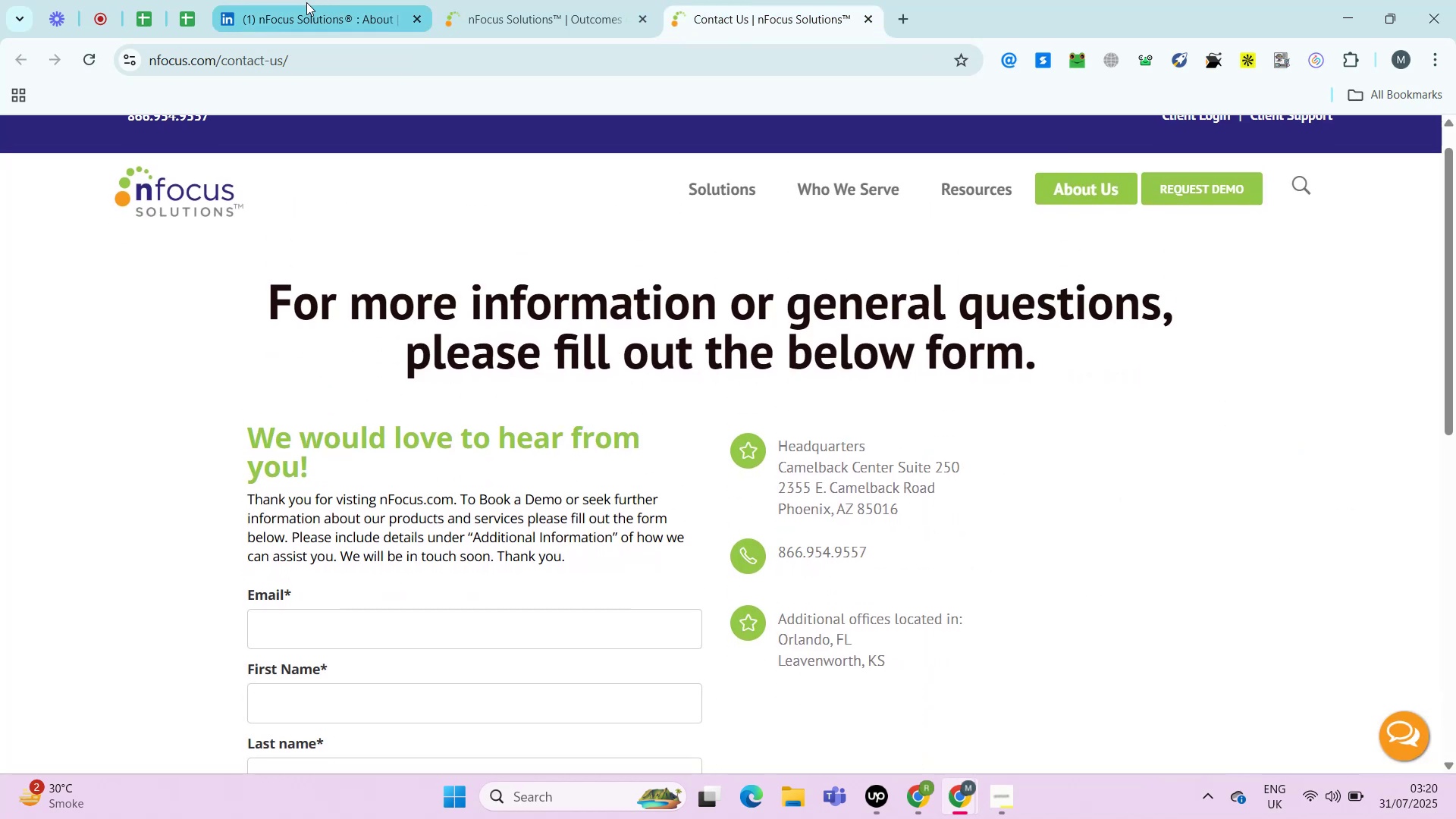 
left_click([186, 14])
 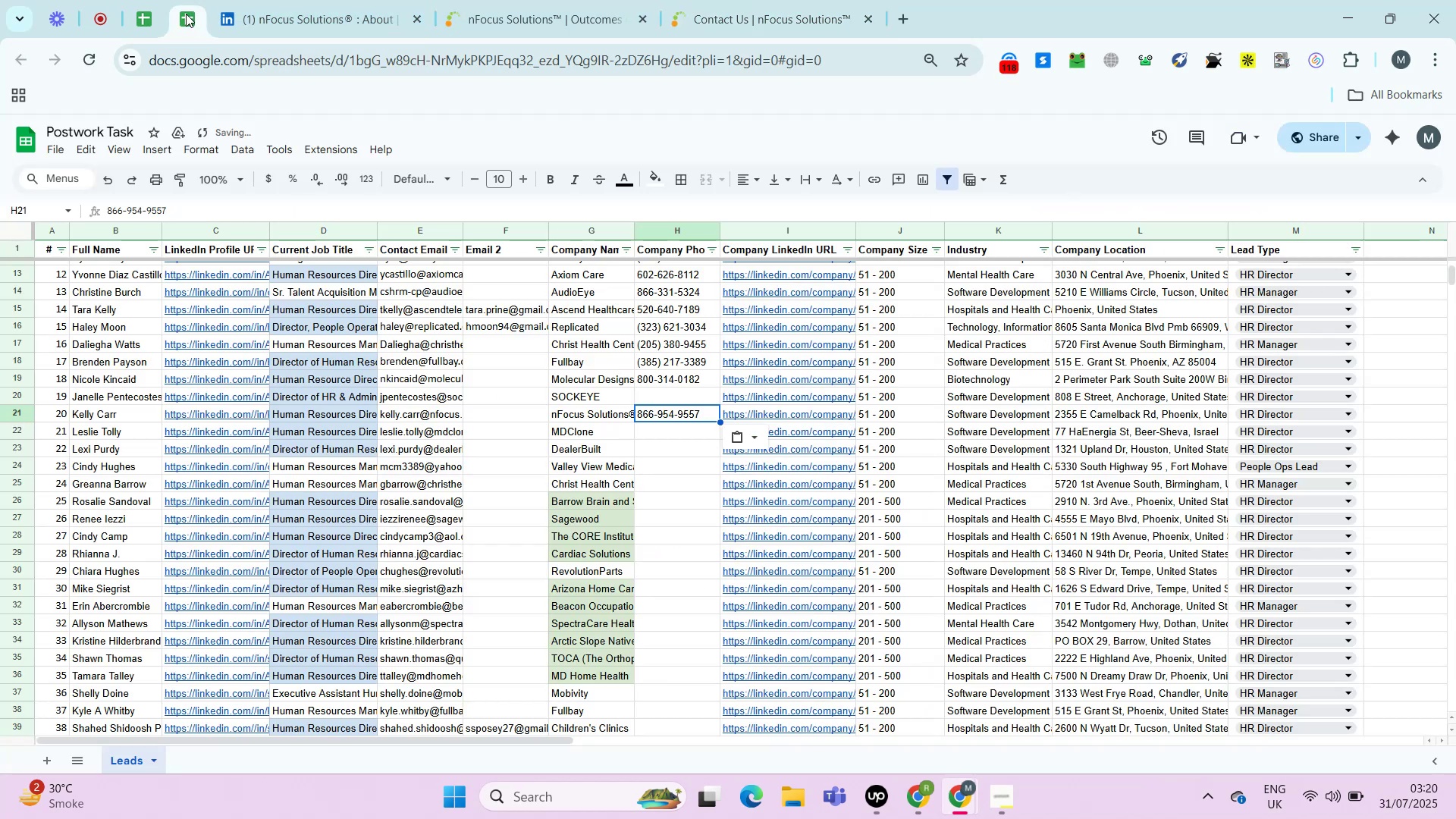 
key(ArrowRight)
 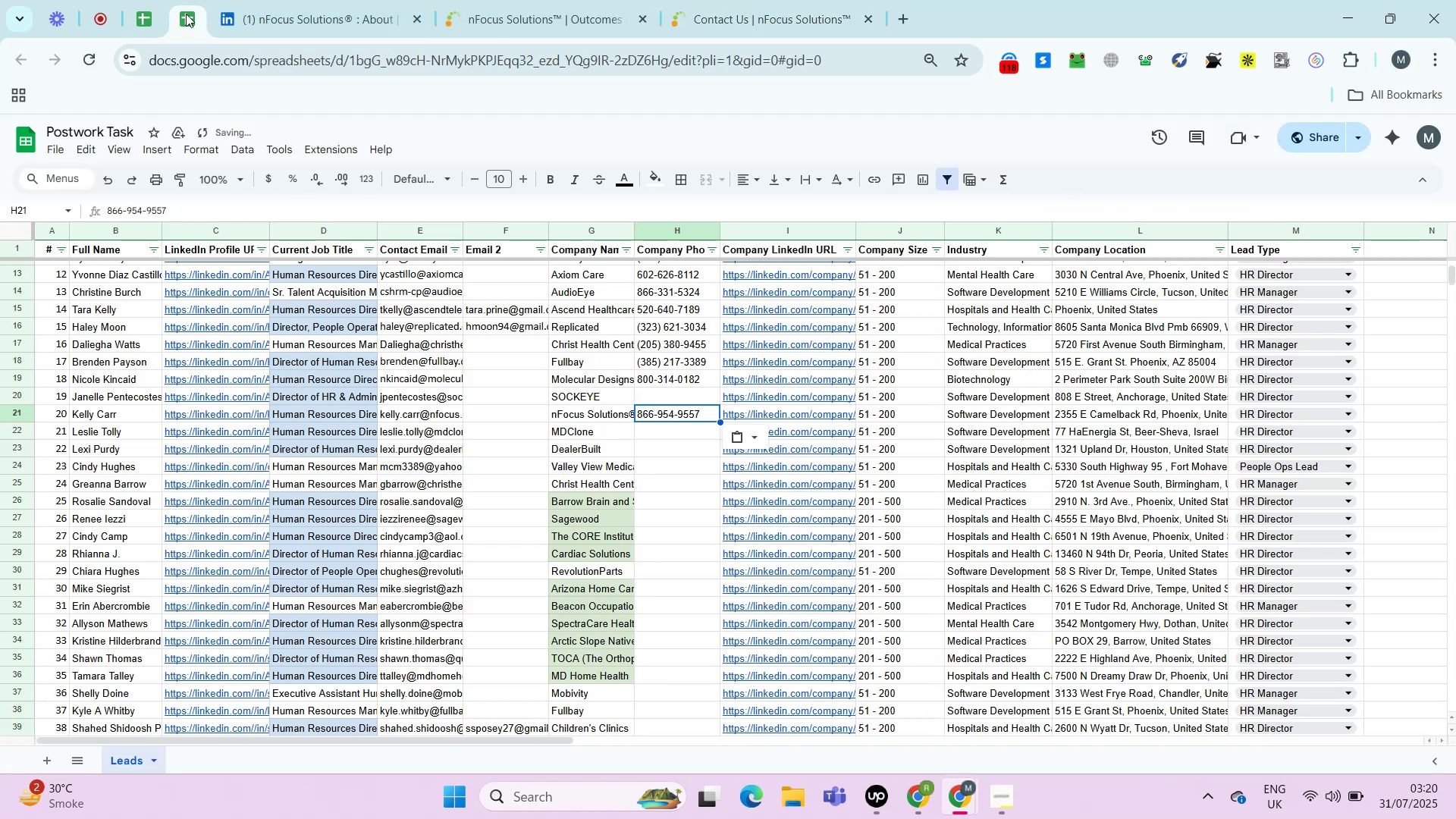 
key(ArrowRight)
 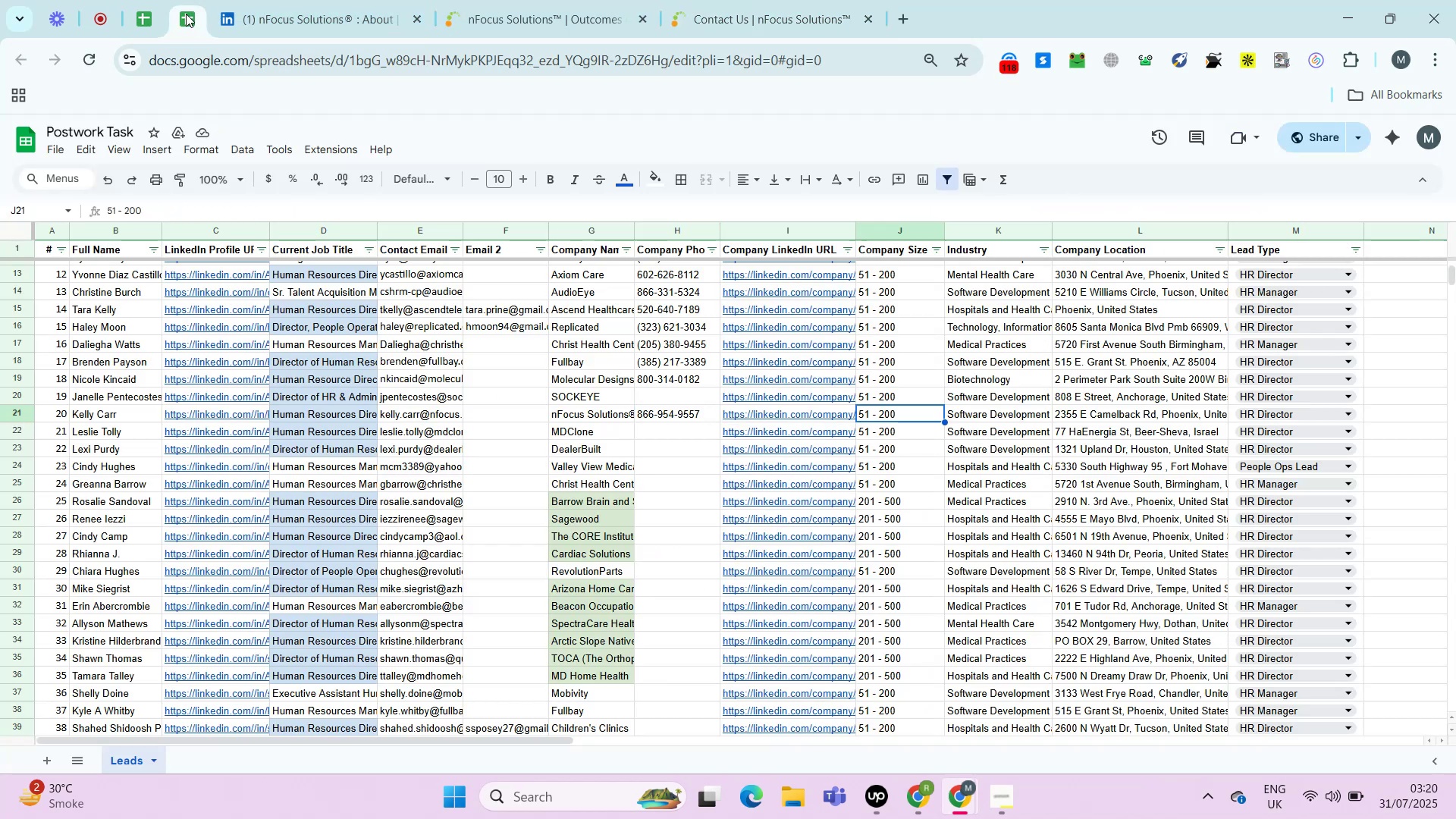 
key(ArrowRight)
 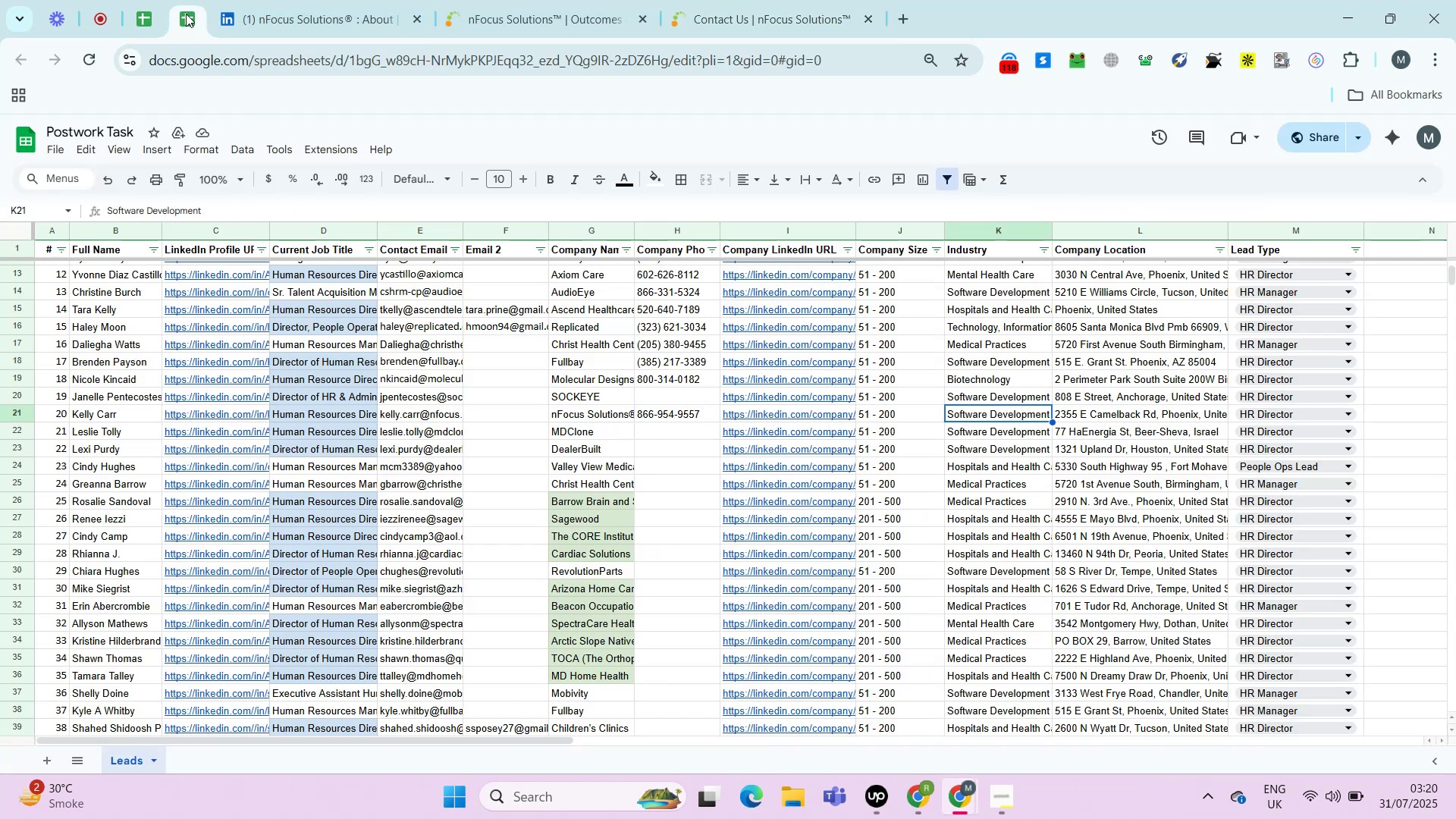 
key(ArrowRight)
 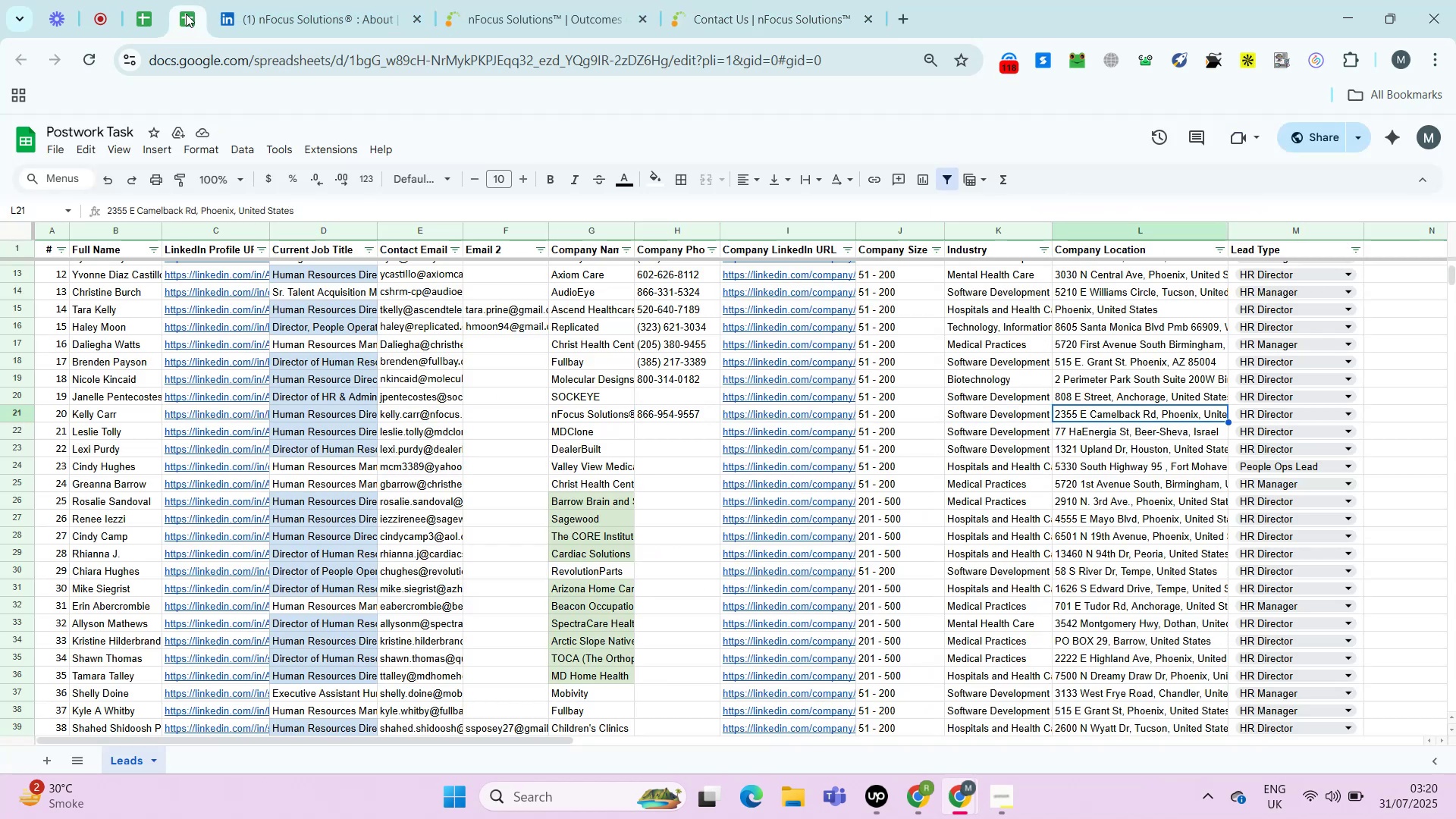 
key(Control+C)
 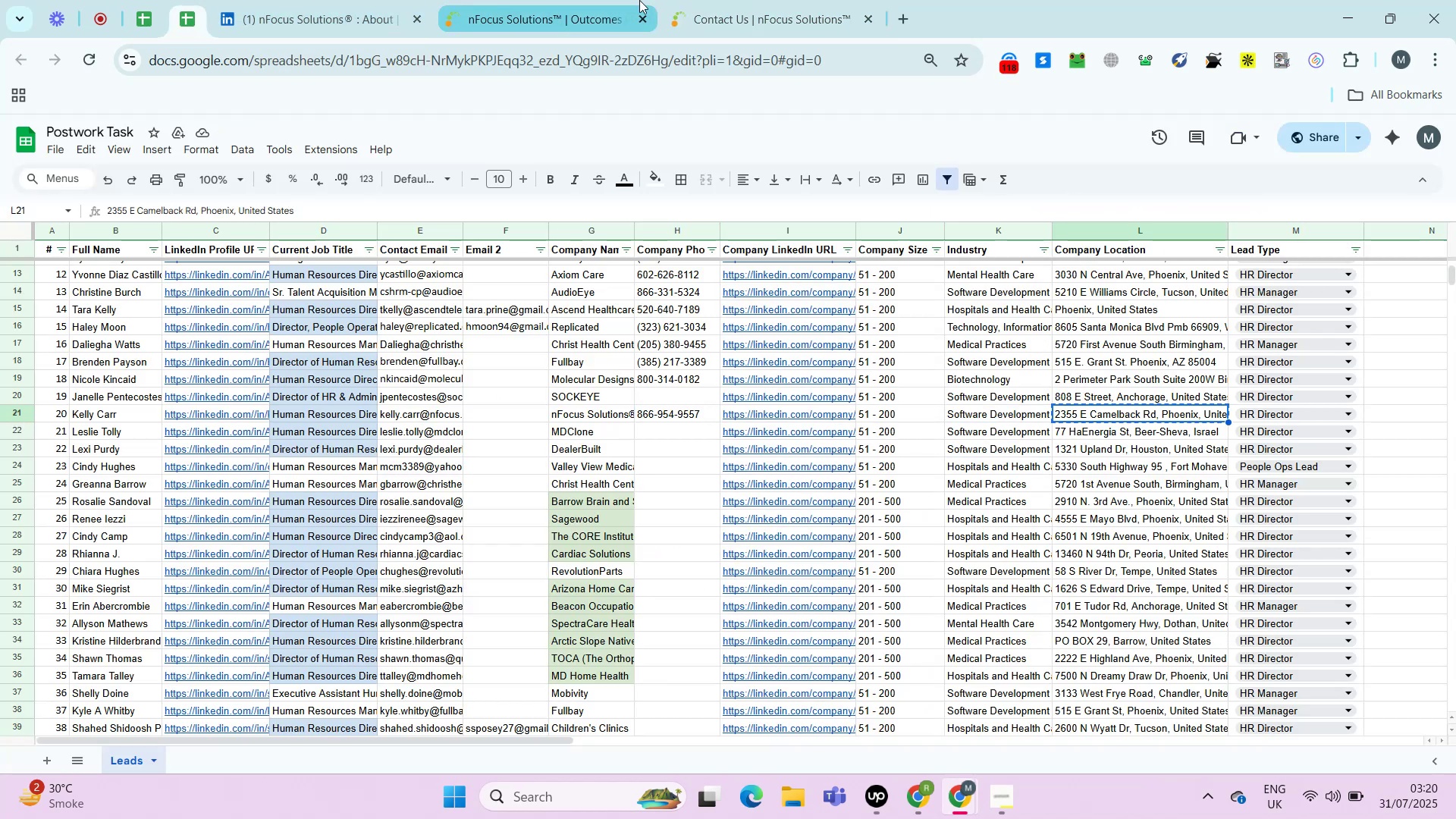 
left_click([711, 2])
 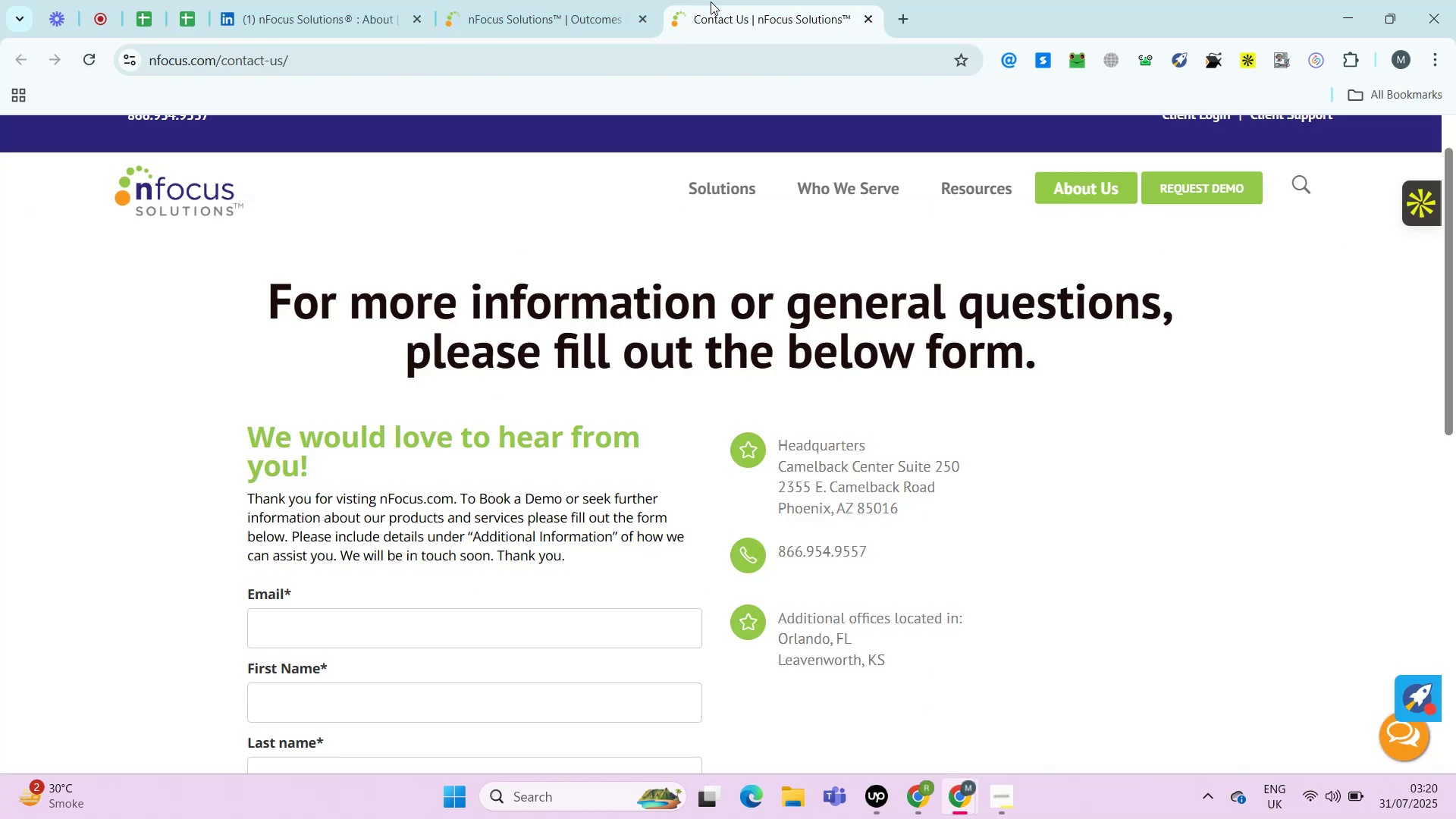 
key(Control+F)
 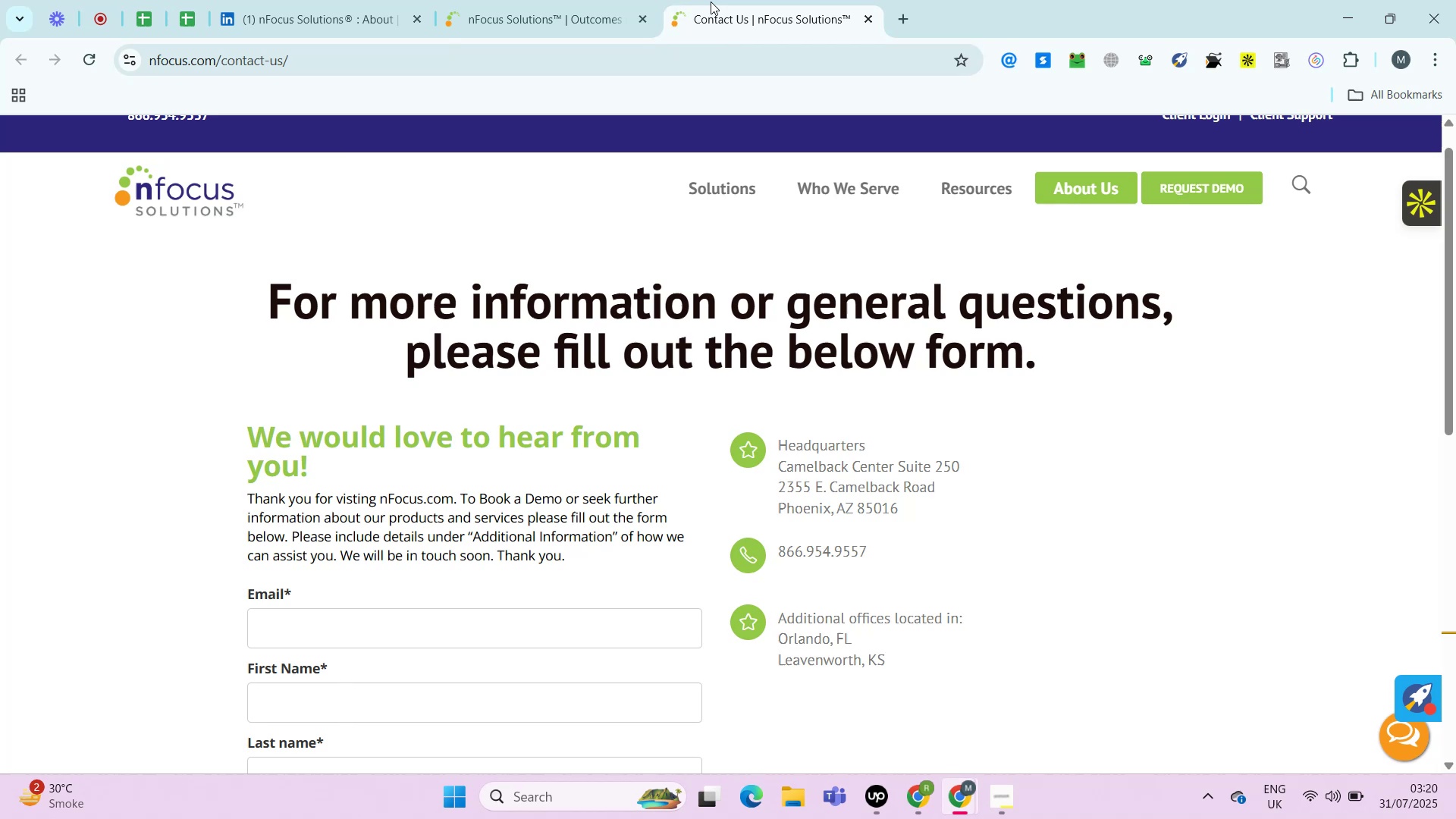 
key(Control+V)
 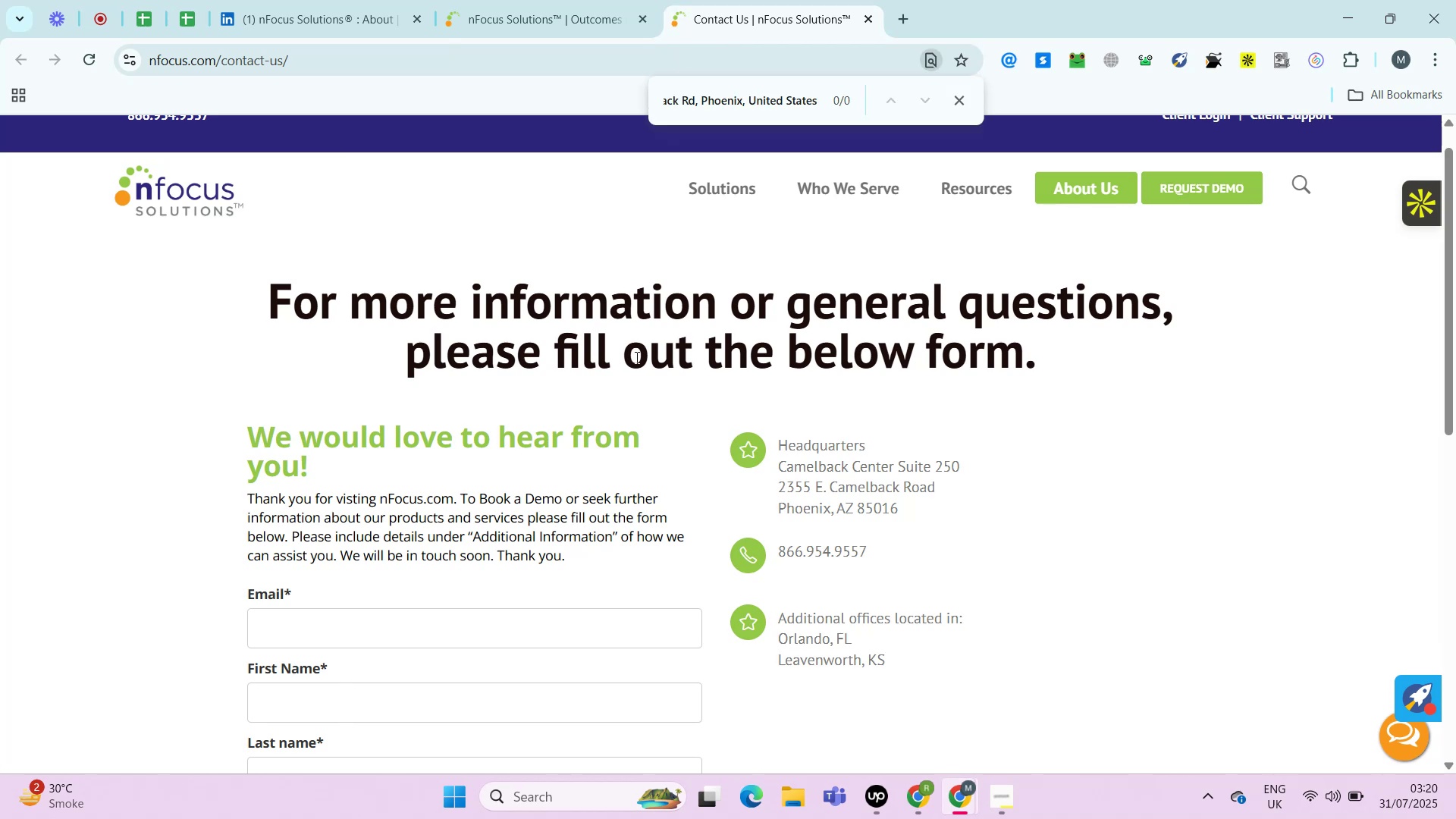 
hold_key(key=ControlLeft, duration=2.78)
 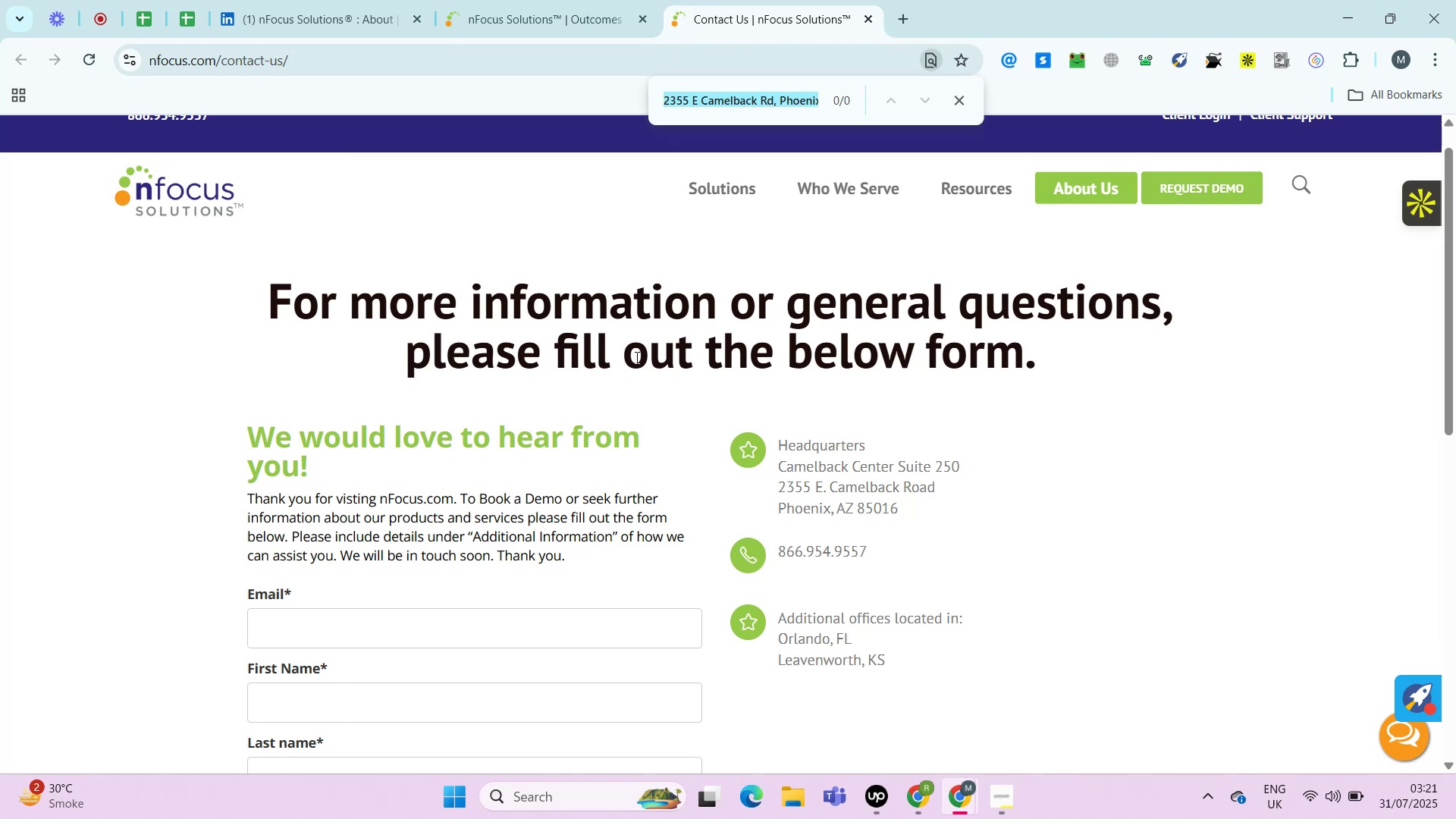 
hold_key(key=ShiftLeft, duration=2.73)
 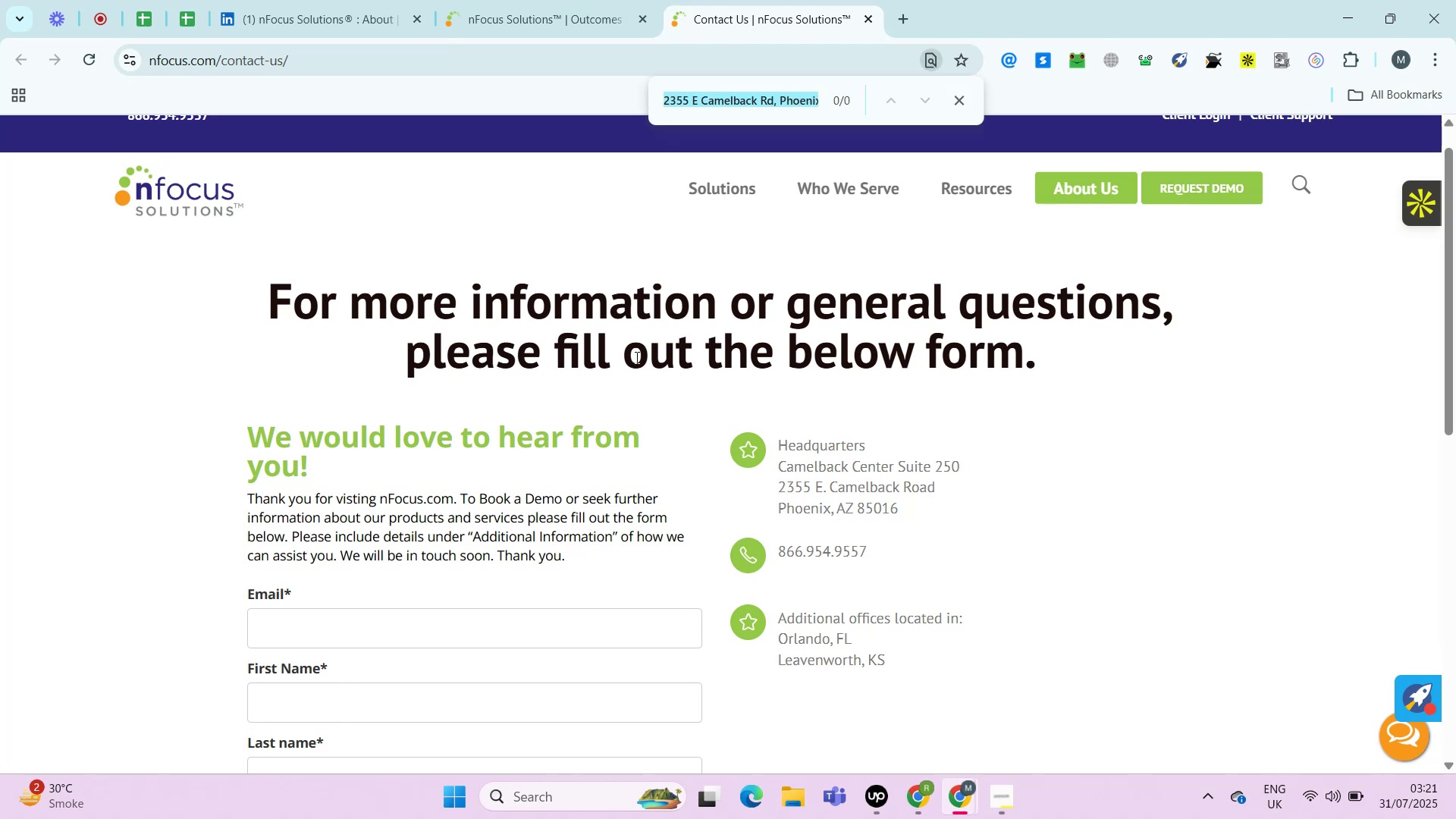 
hold_key(key=ArrowLeft, duration=0.6)
 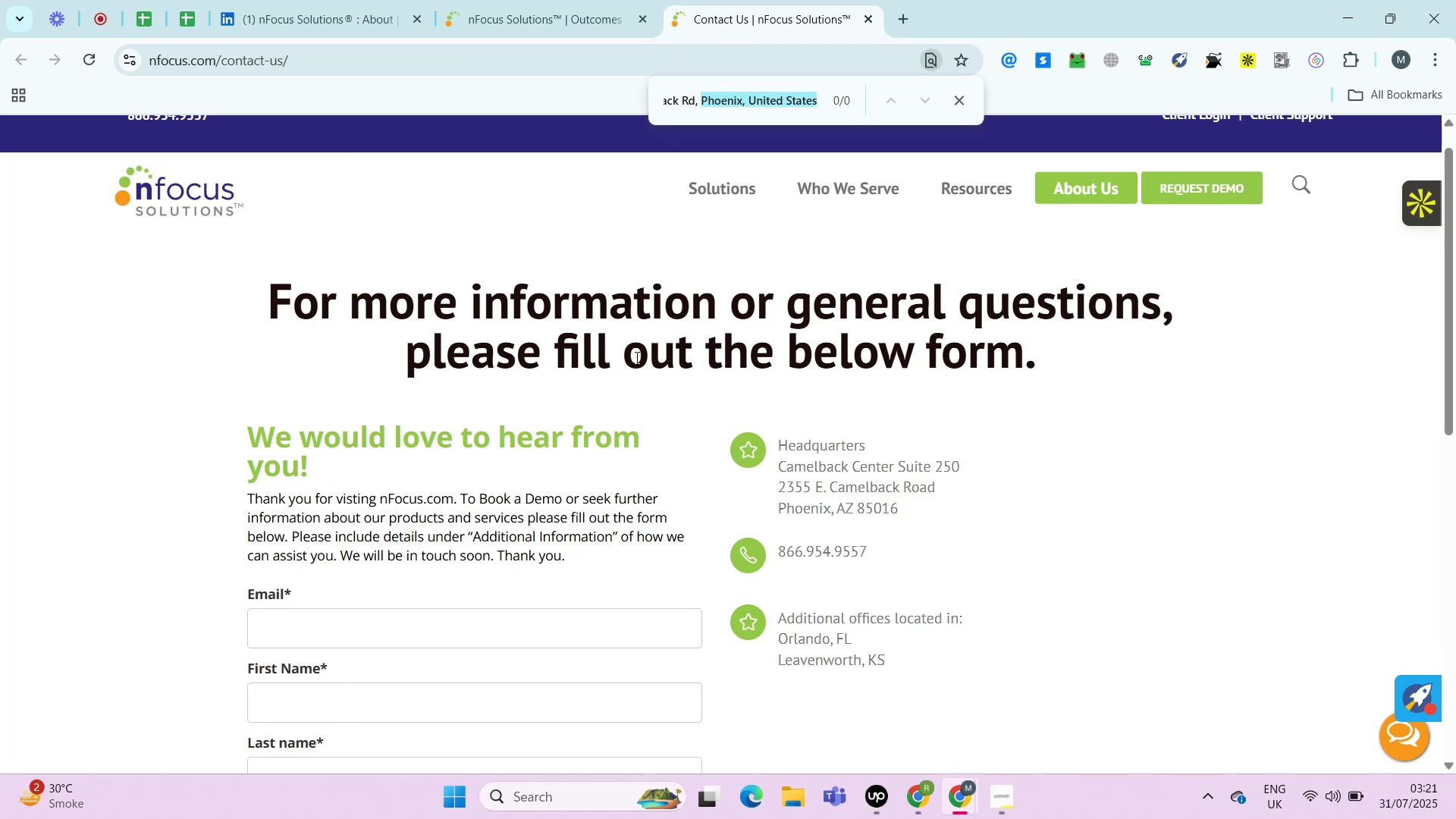 
hold_key(key=ArrowLeft, duration=0.82)
 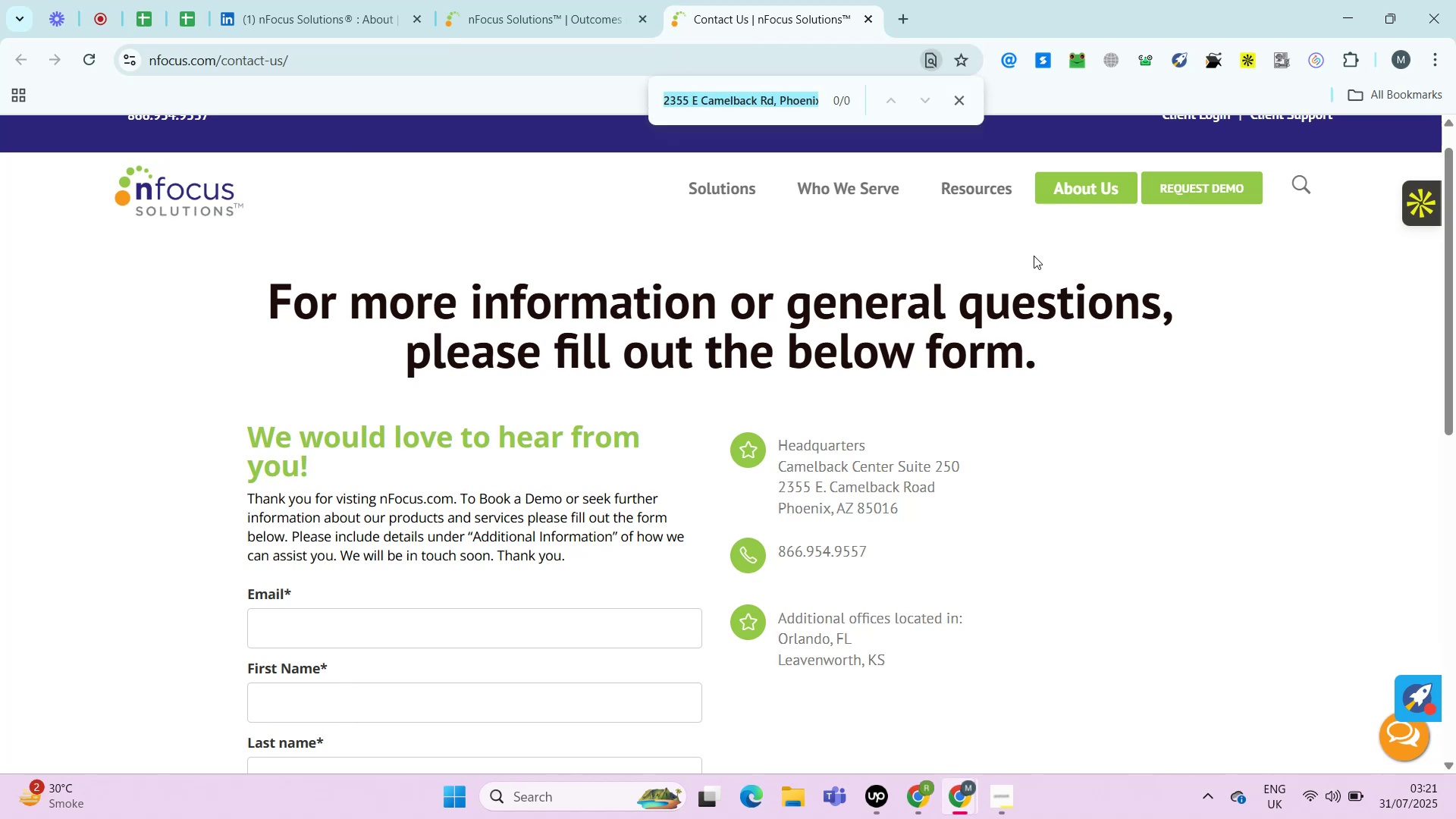 
left_click_drag(start_coordinate=[770, 469], to_coordinate=[739, 482])
 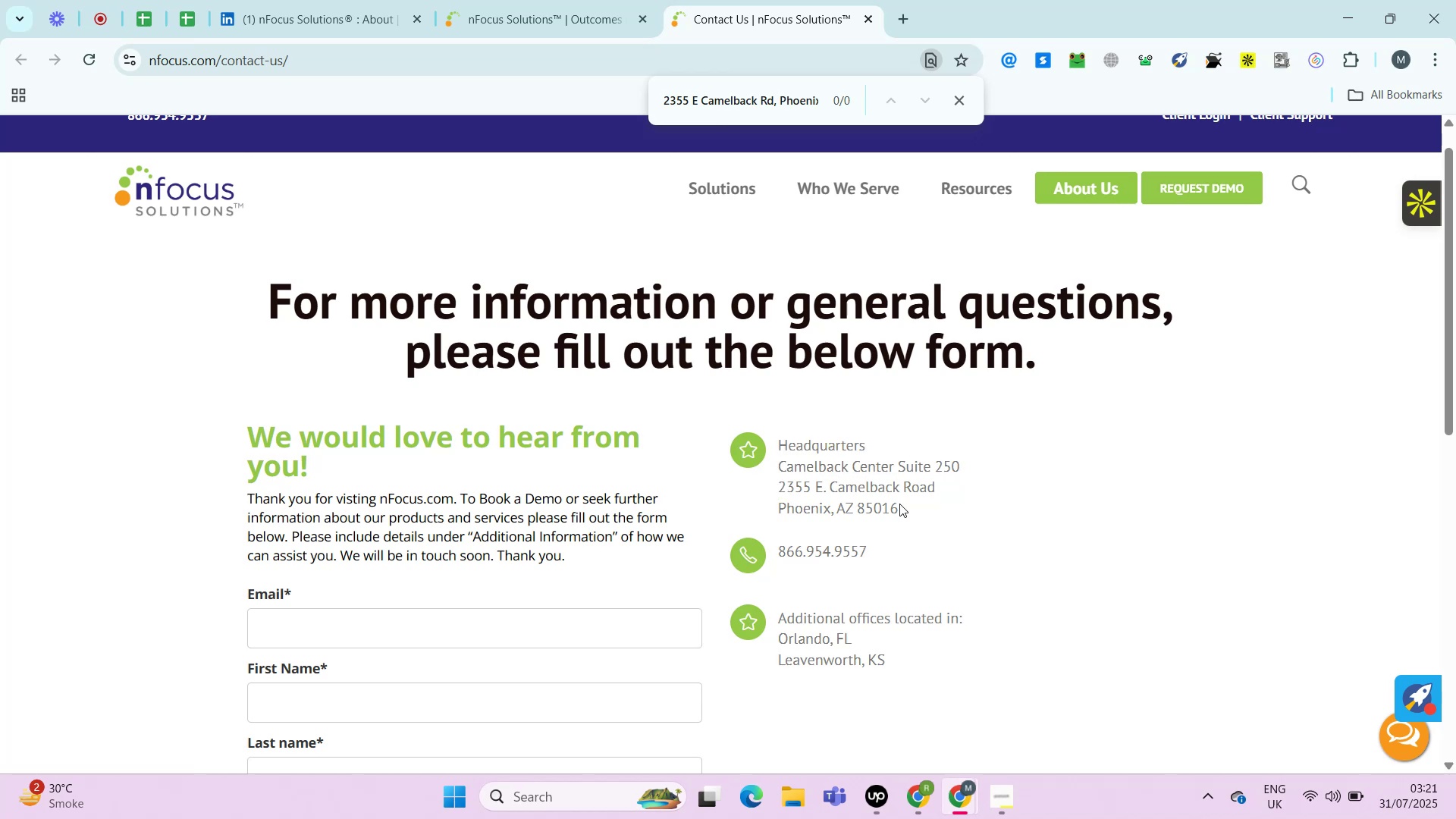 
left_click_drag(start_coordinate=[905, 512], to_coordinate=[782, 472])
 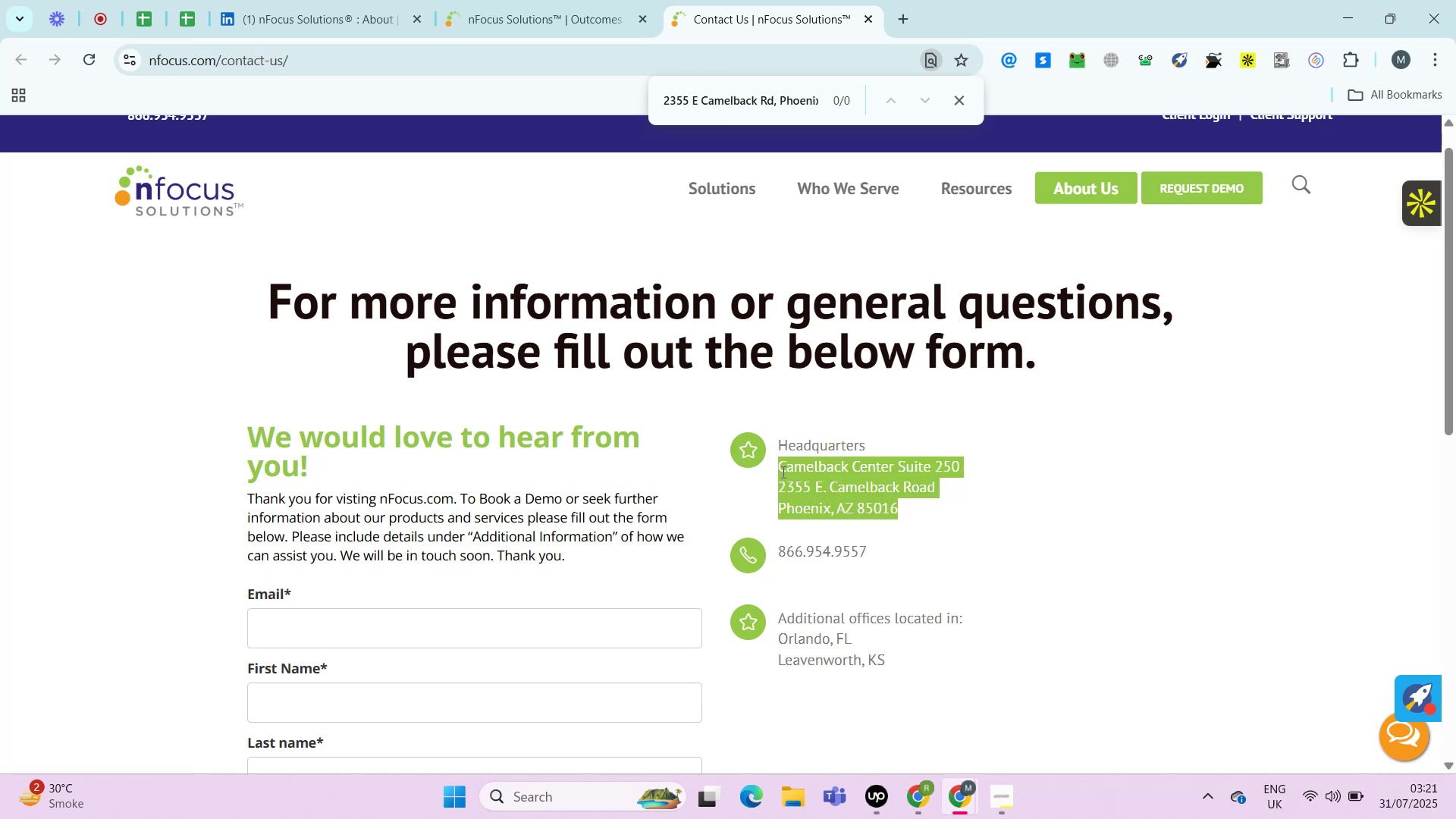 
key(Control+C)
 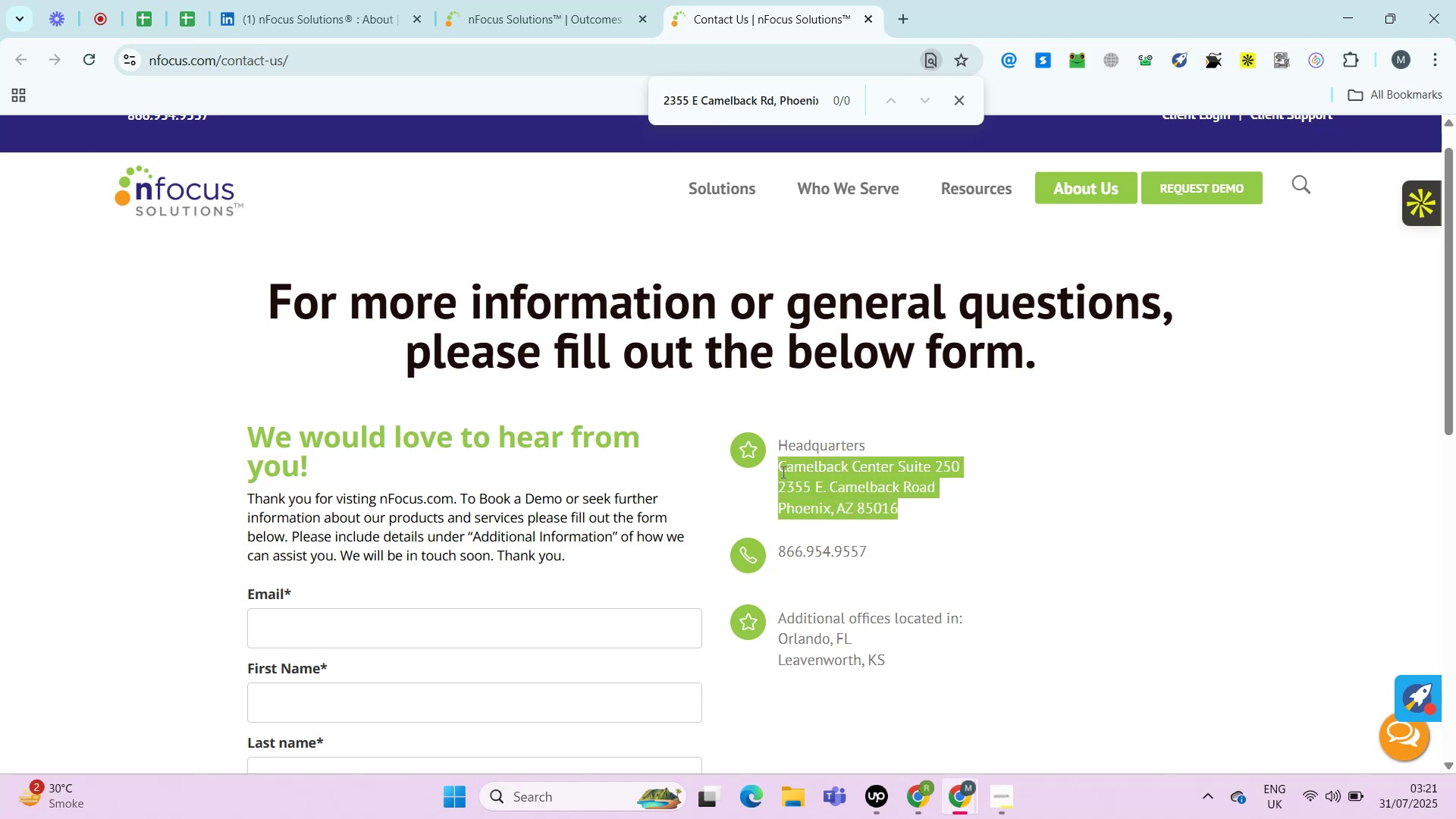 
key(Control+C)
 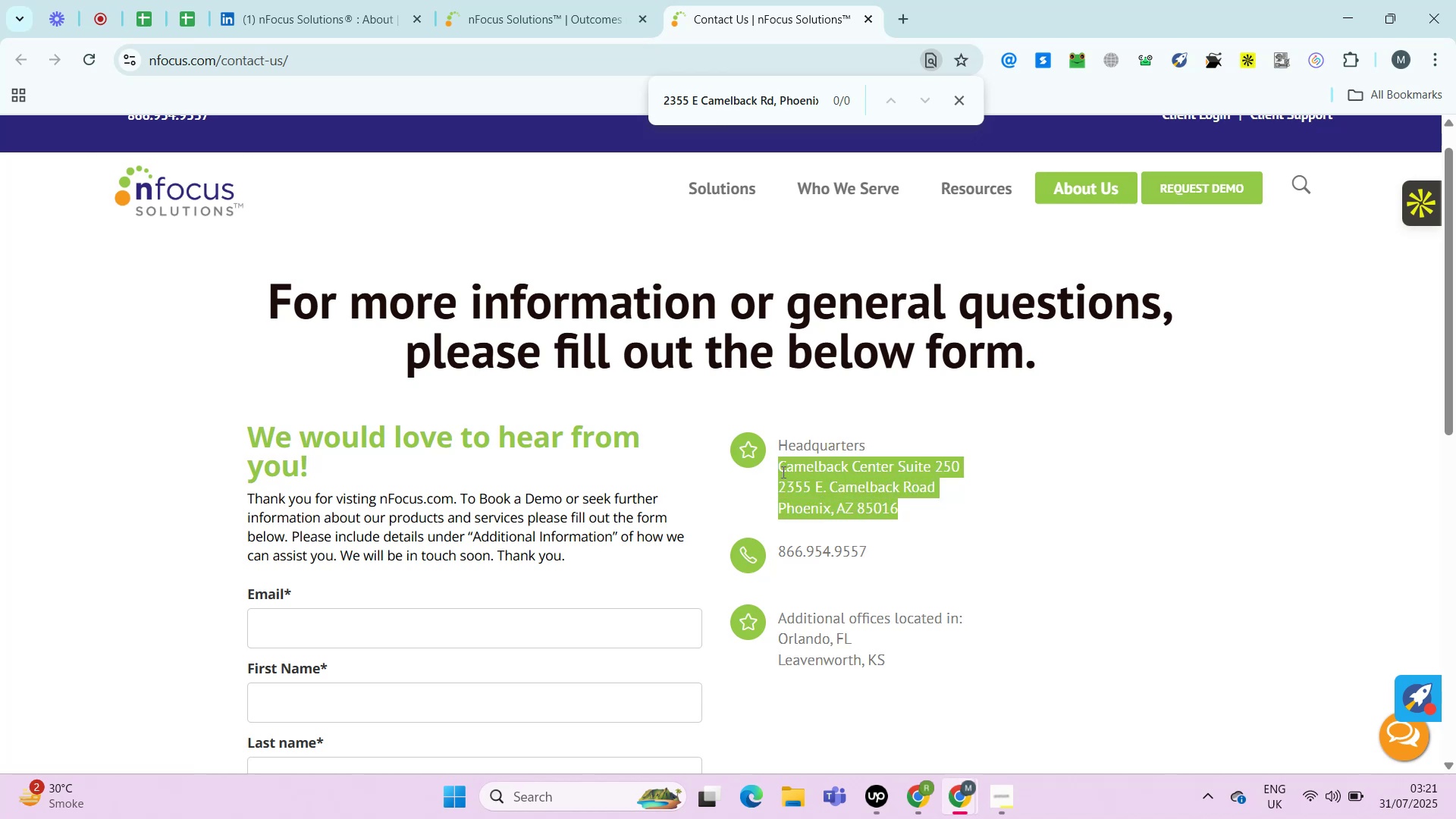 
key(Control+C)
 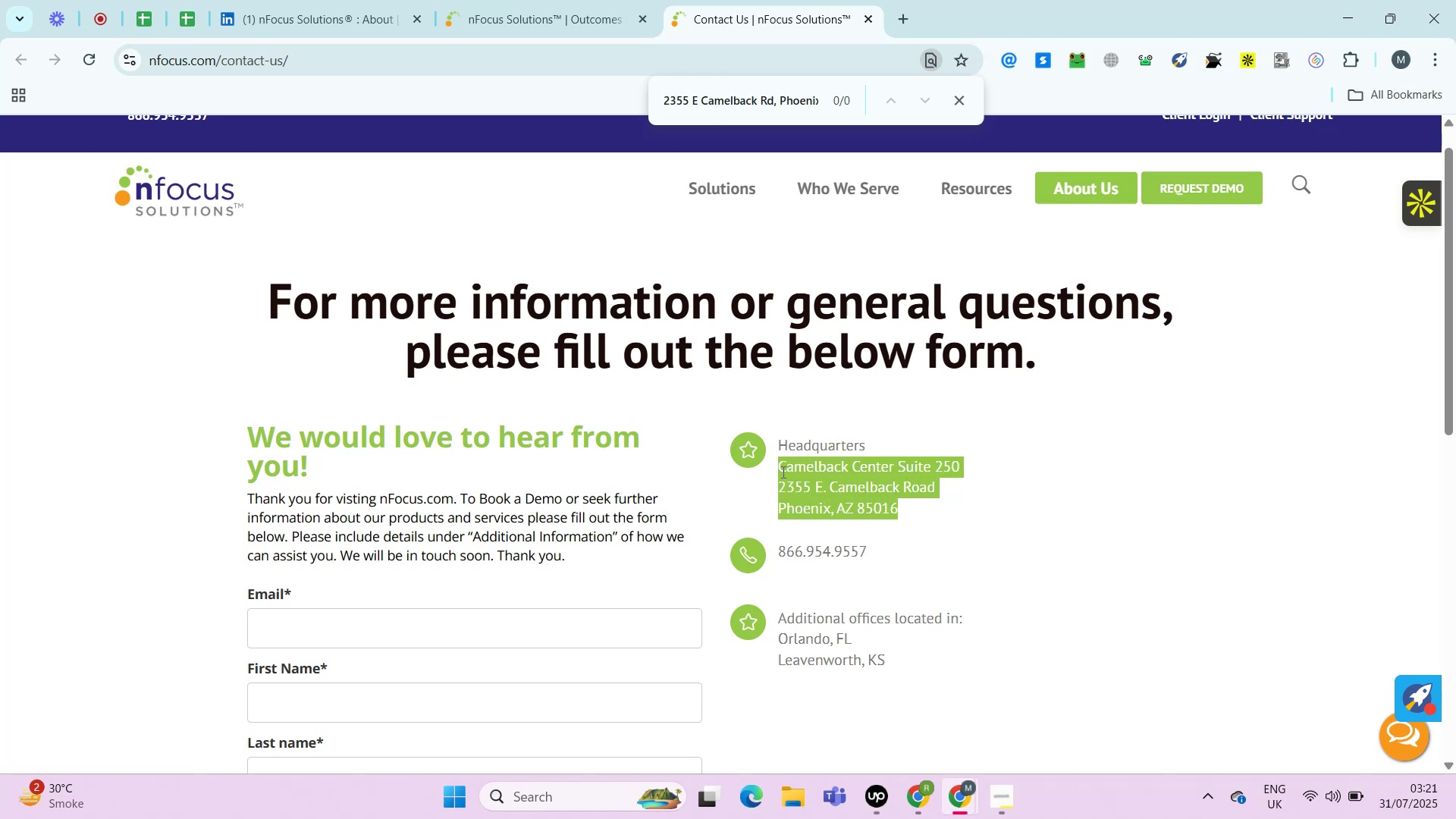 
key(Control+T)
 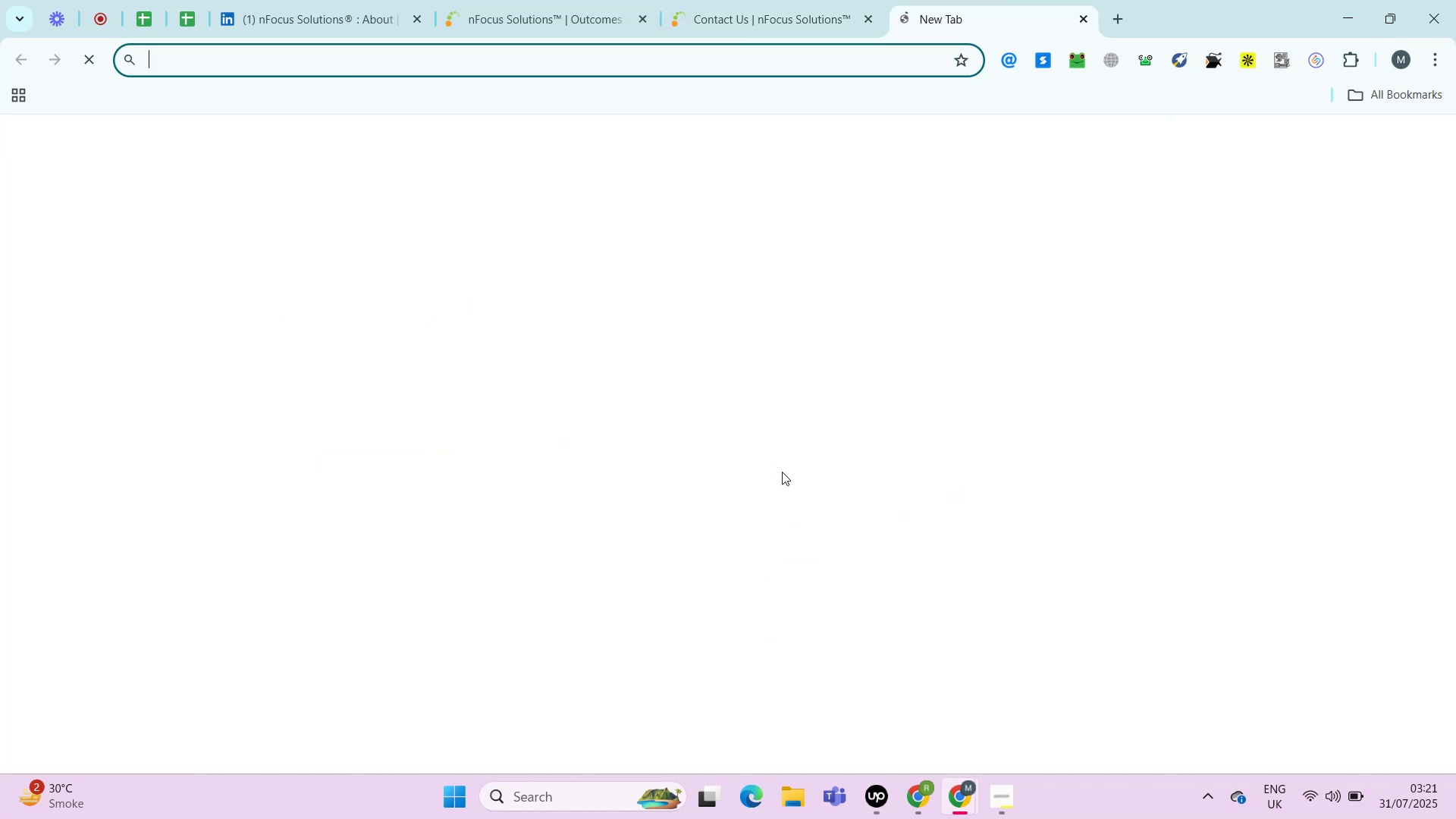 
key(Control+V)
 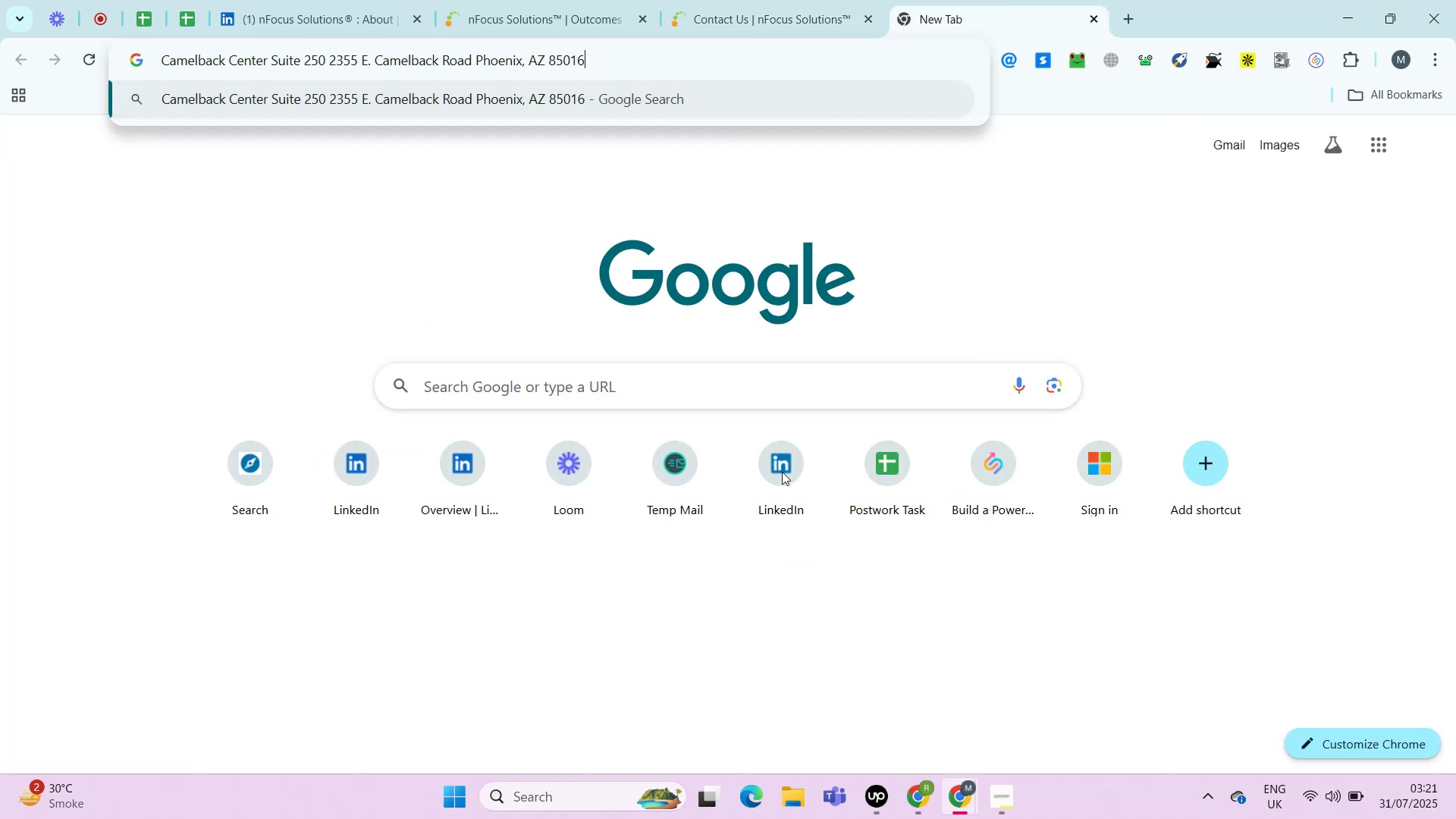 
key(Control+A)
 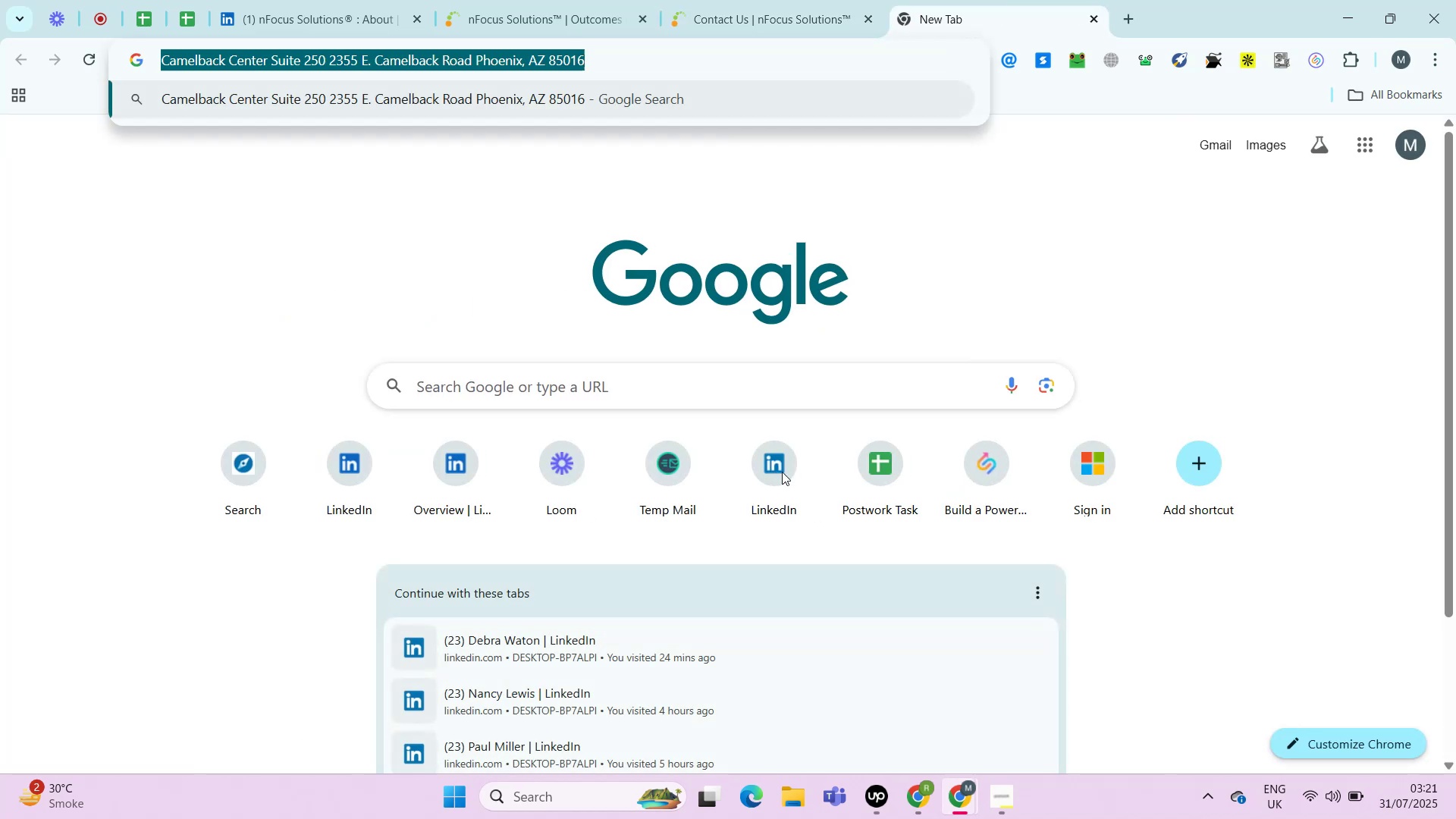 
key(Control+C)
 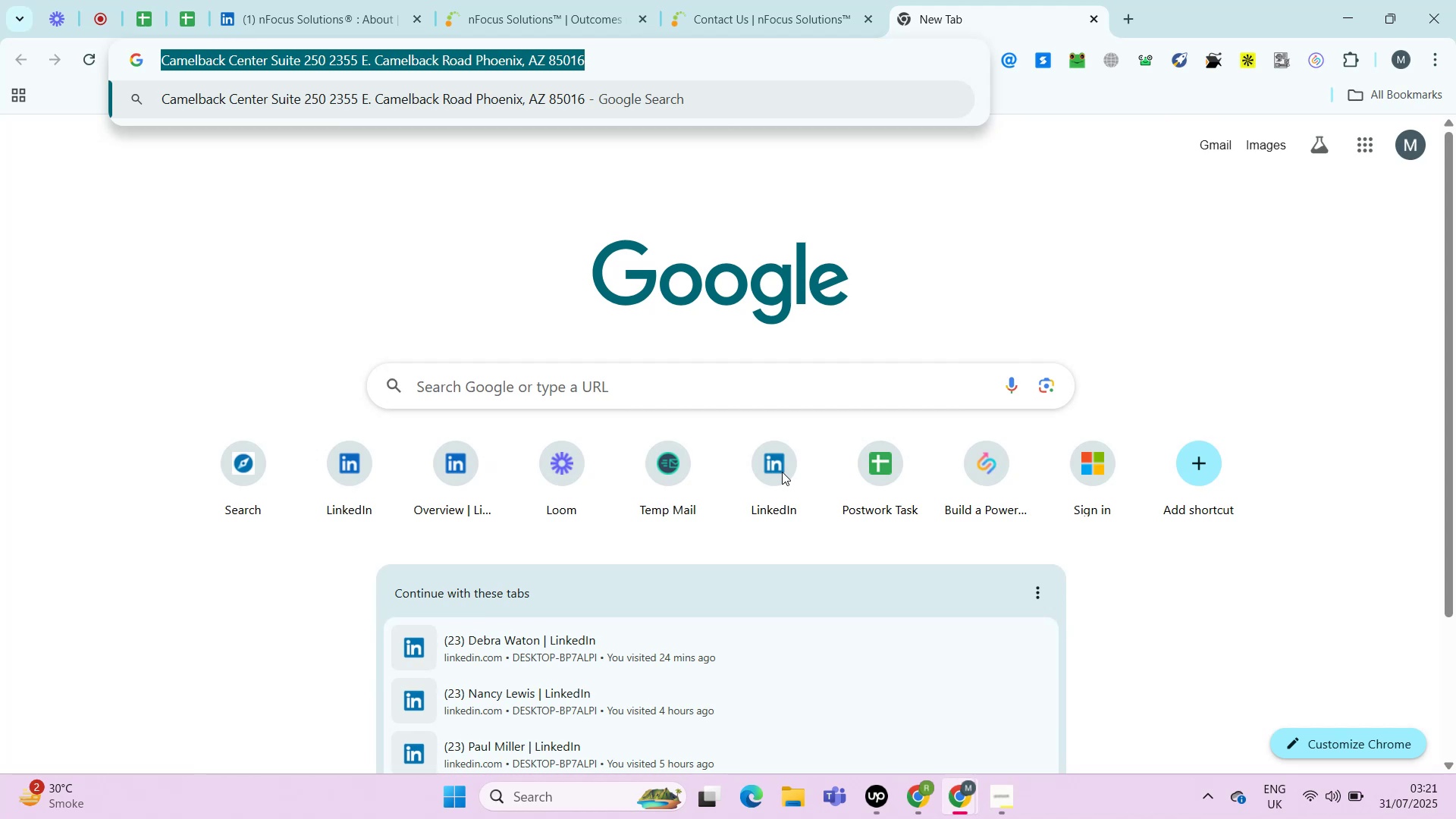 
wait(6.86)
 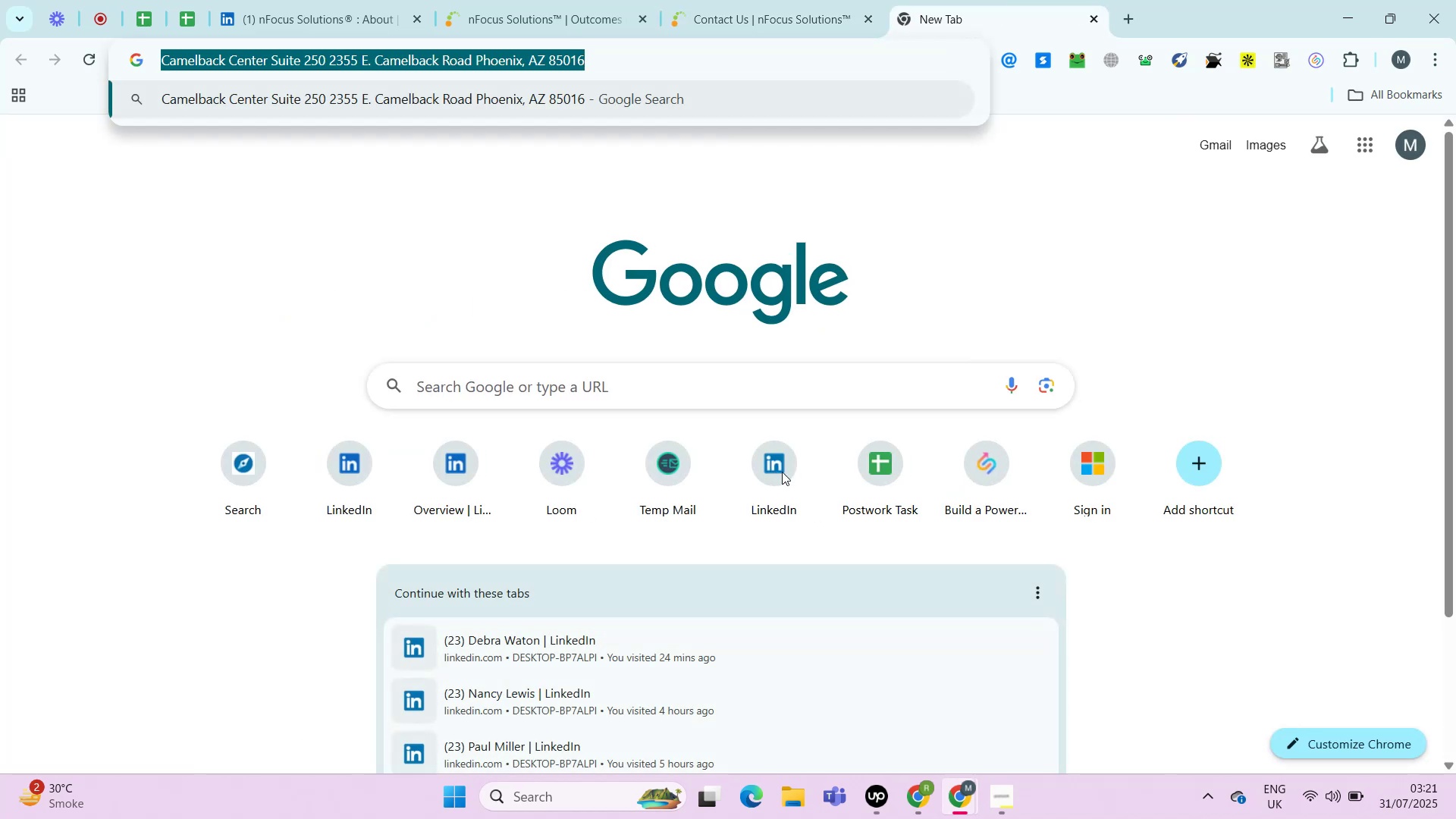 
left_click([187, 4])
 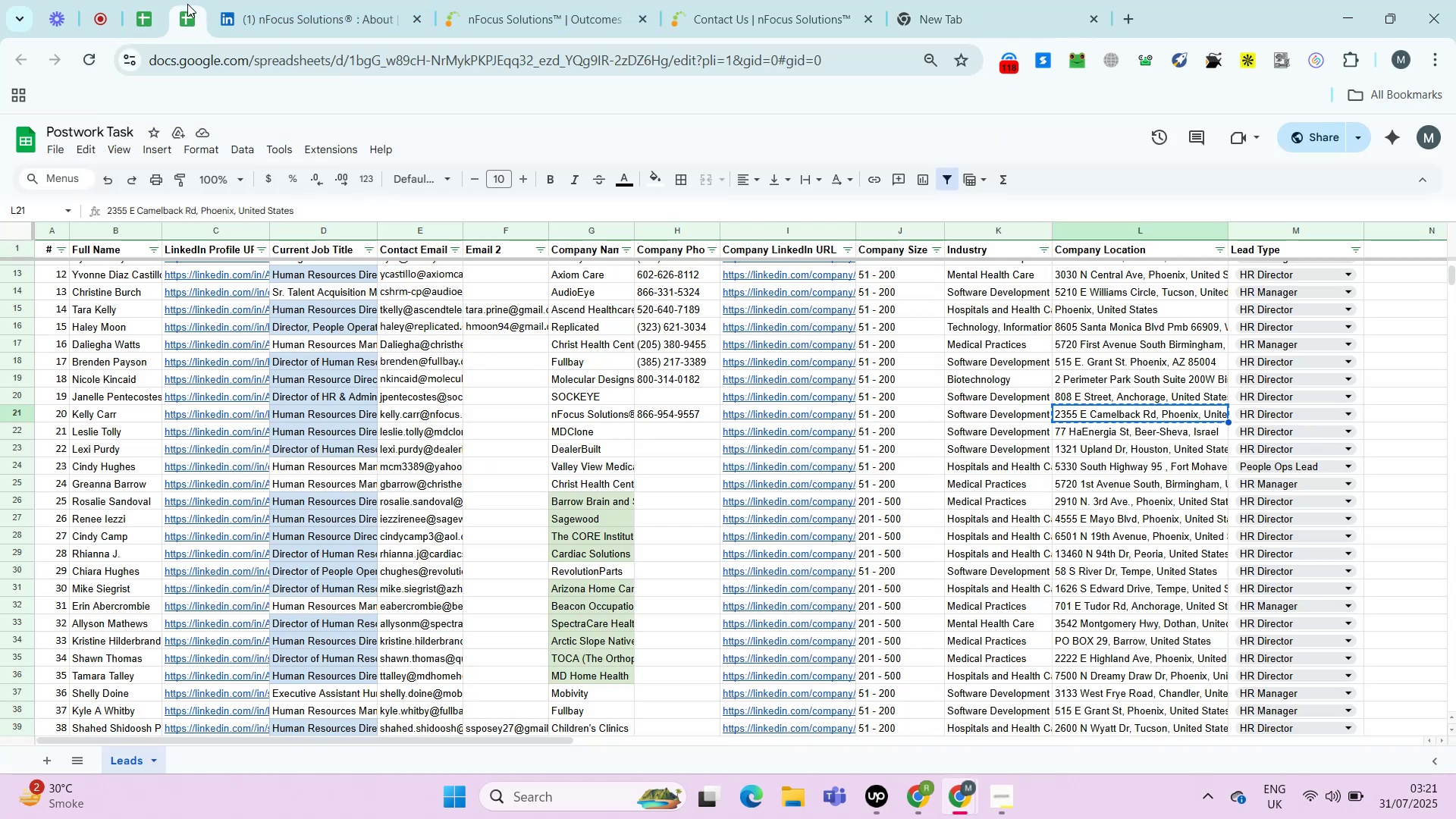 
key(ArrowLeft)
 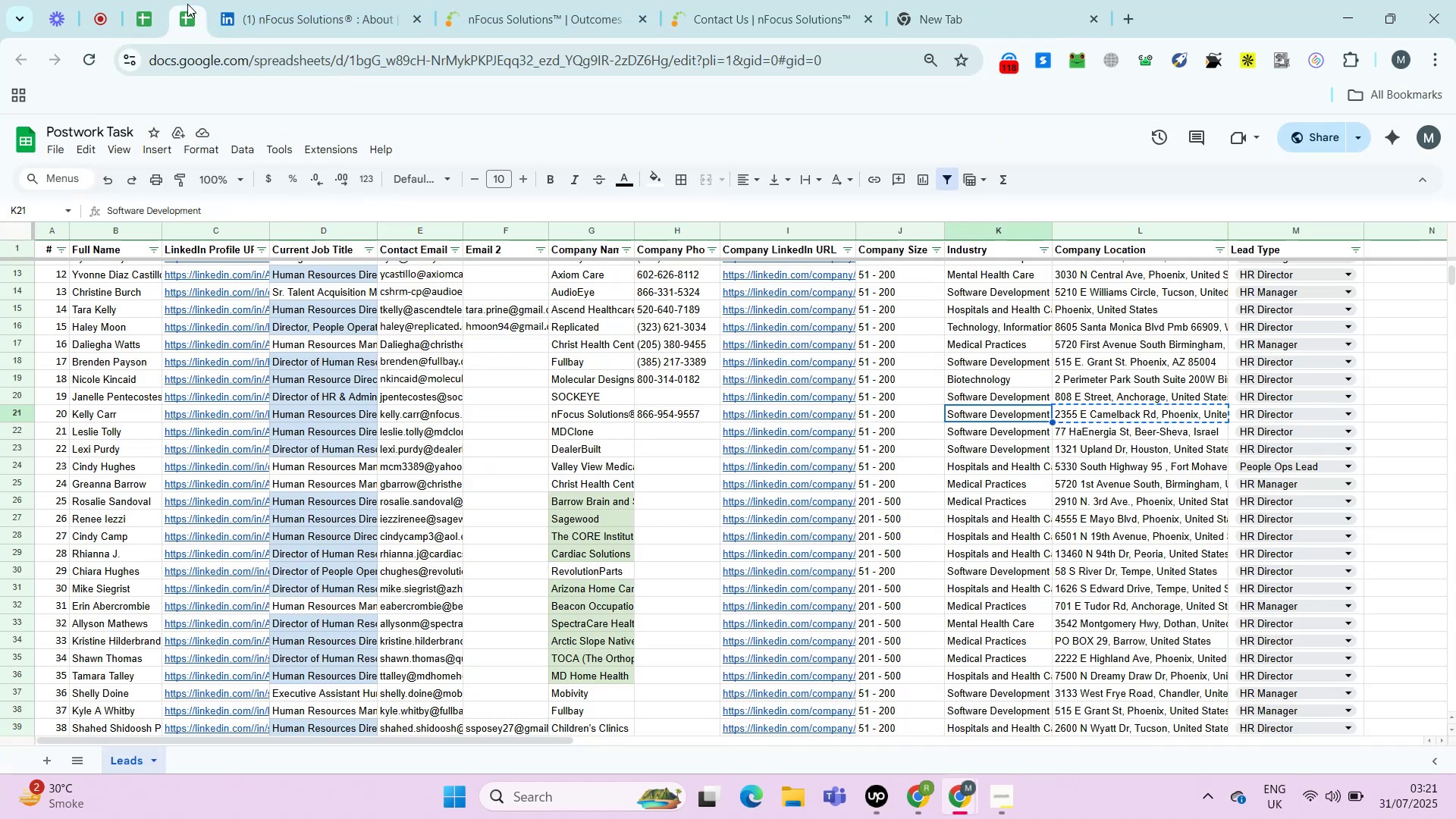 
key(ArrowLeft)
 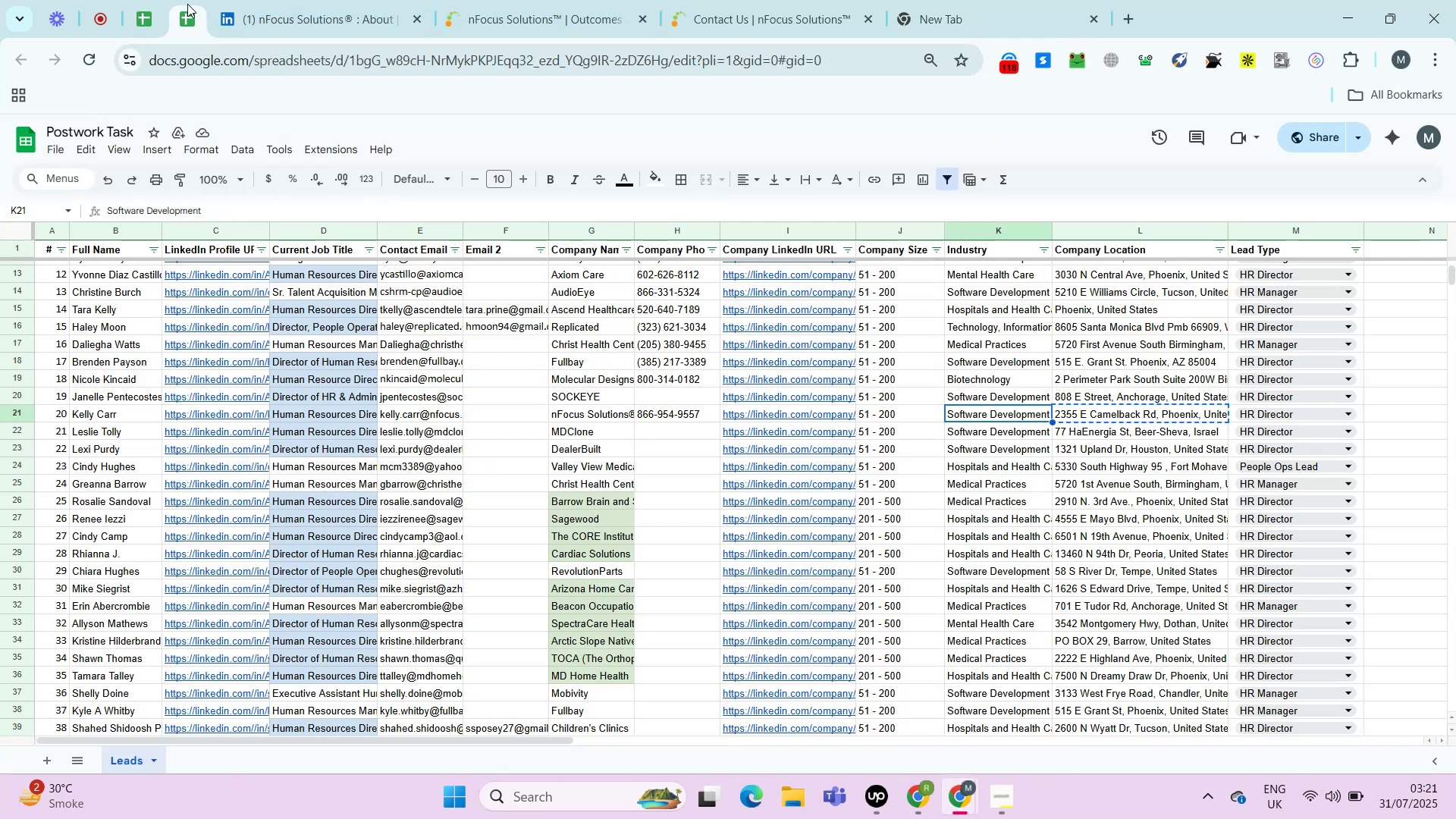 
key(ArrowLeft)
 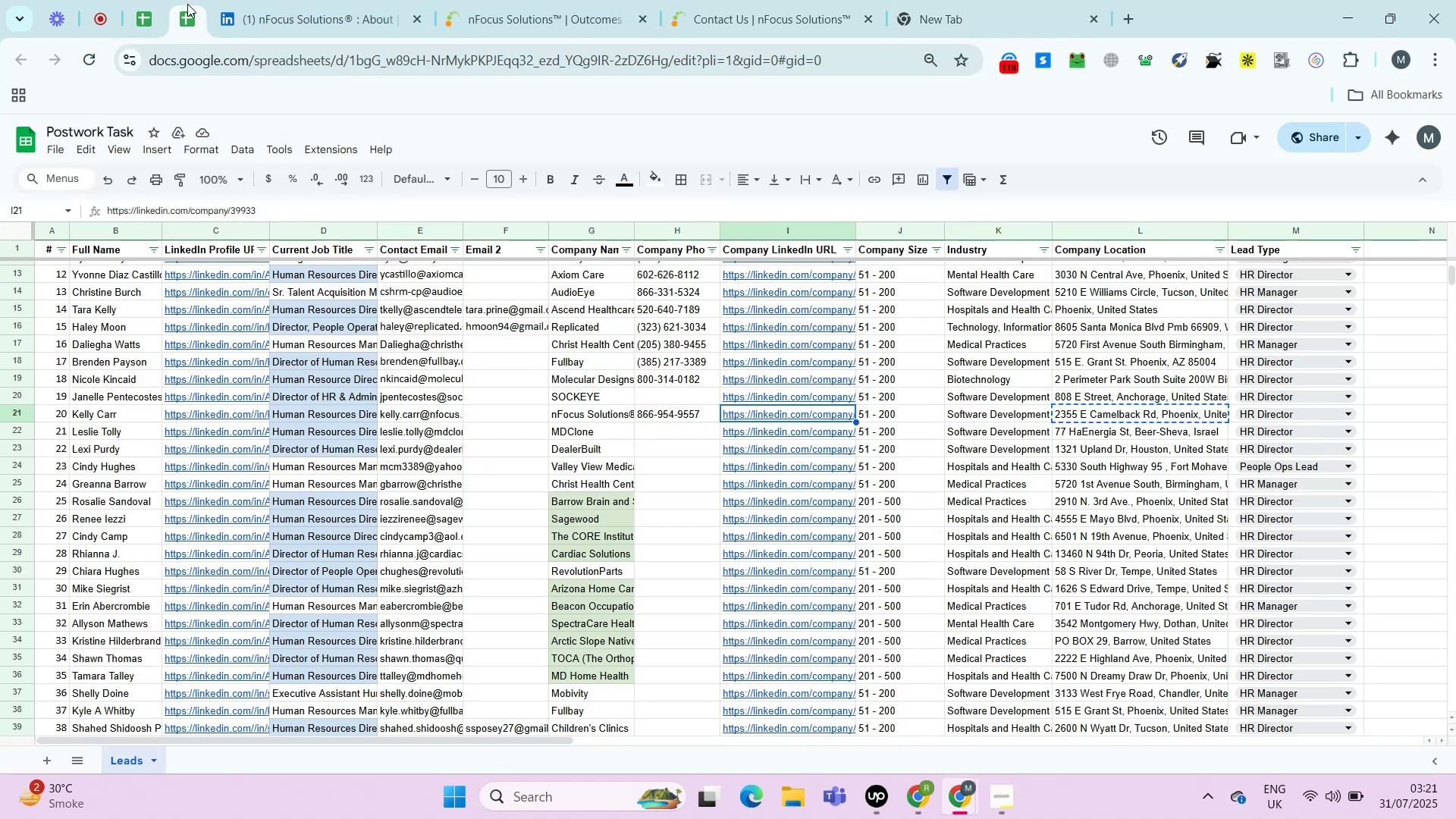 
key(ArrowLeft)
 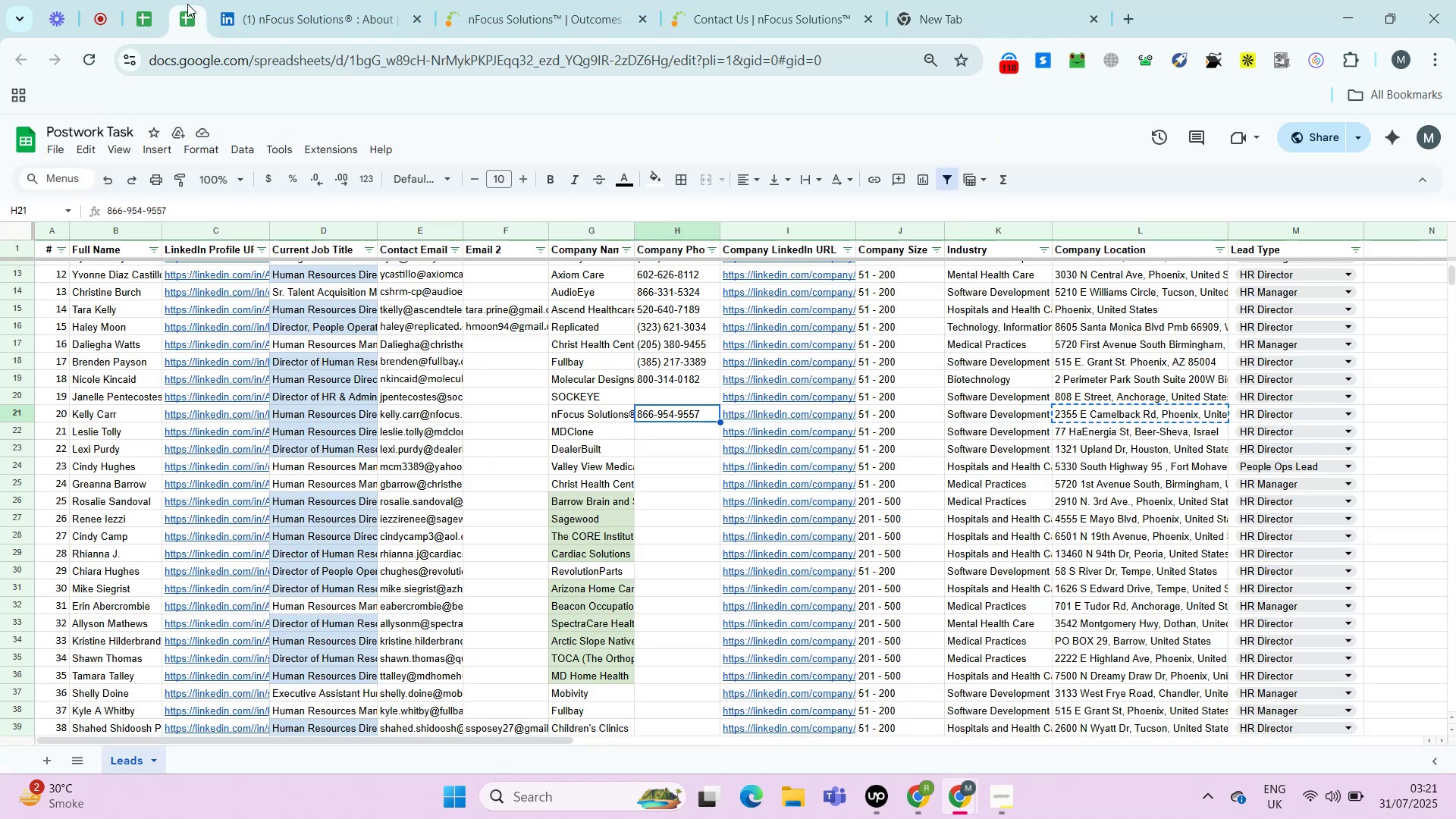 
key(ArrowRight)
 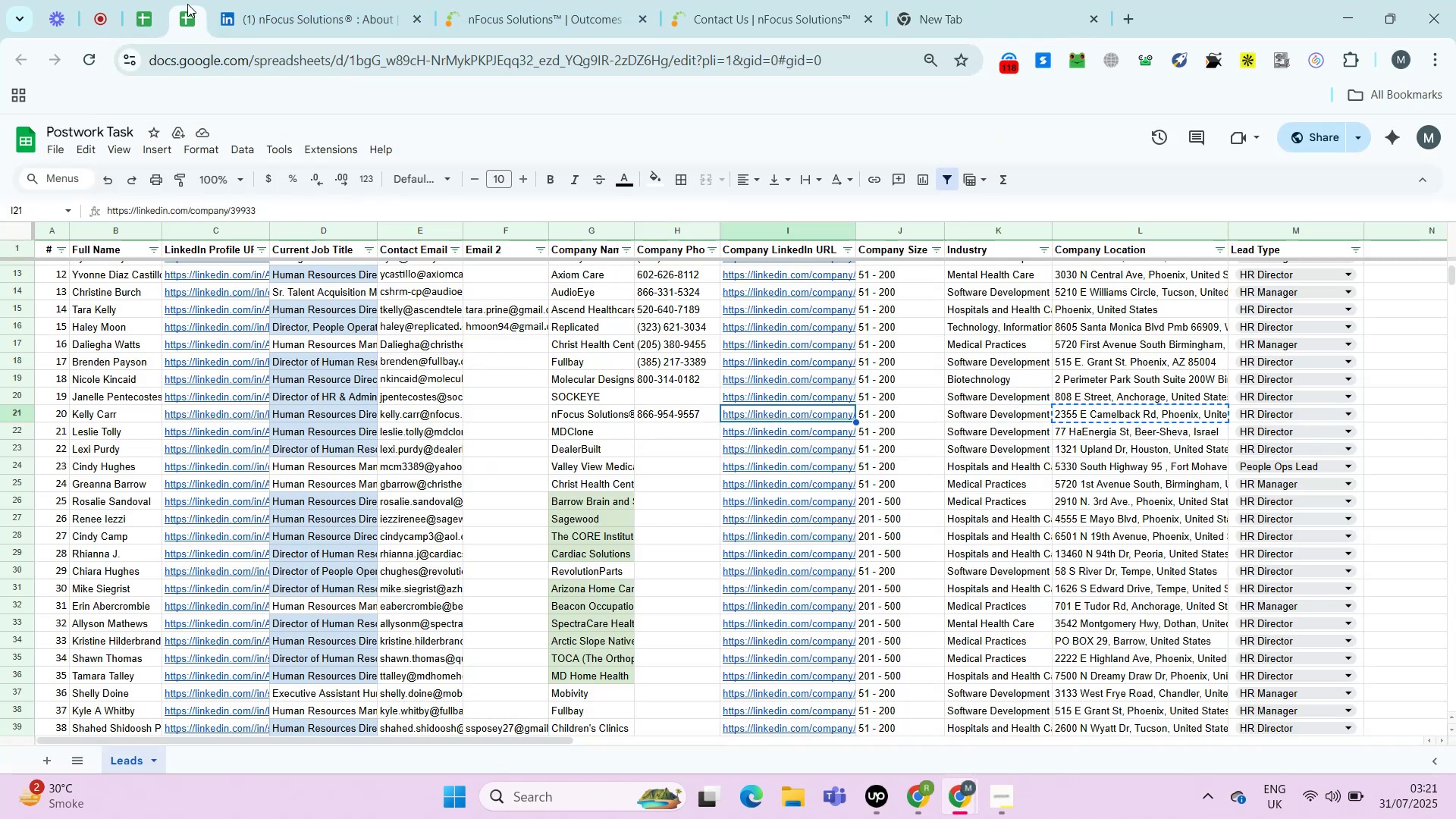 
key(ArrowRight)
 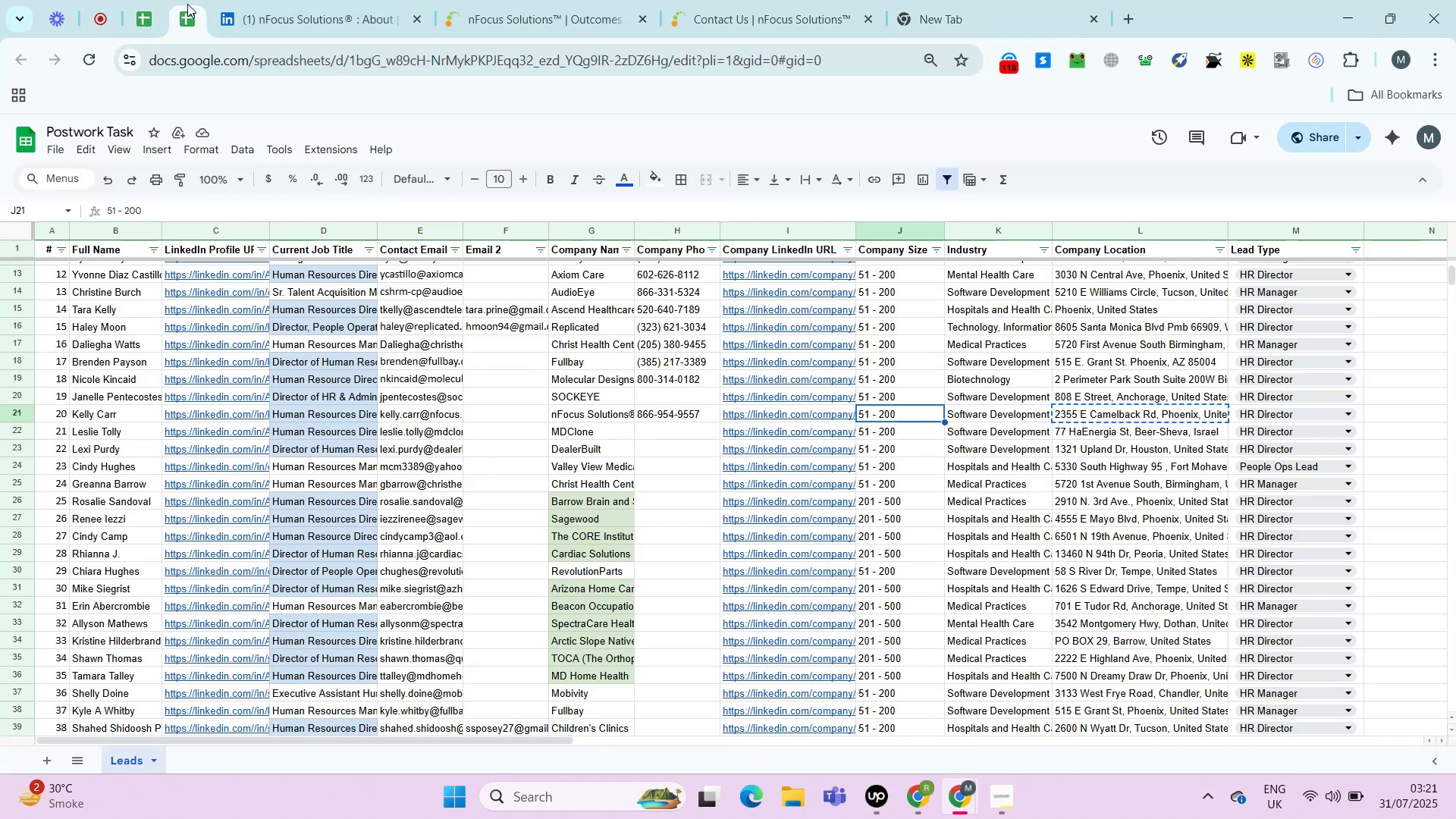 
key(ArrowRight)
 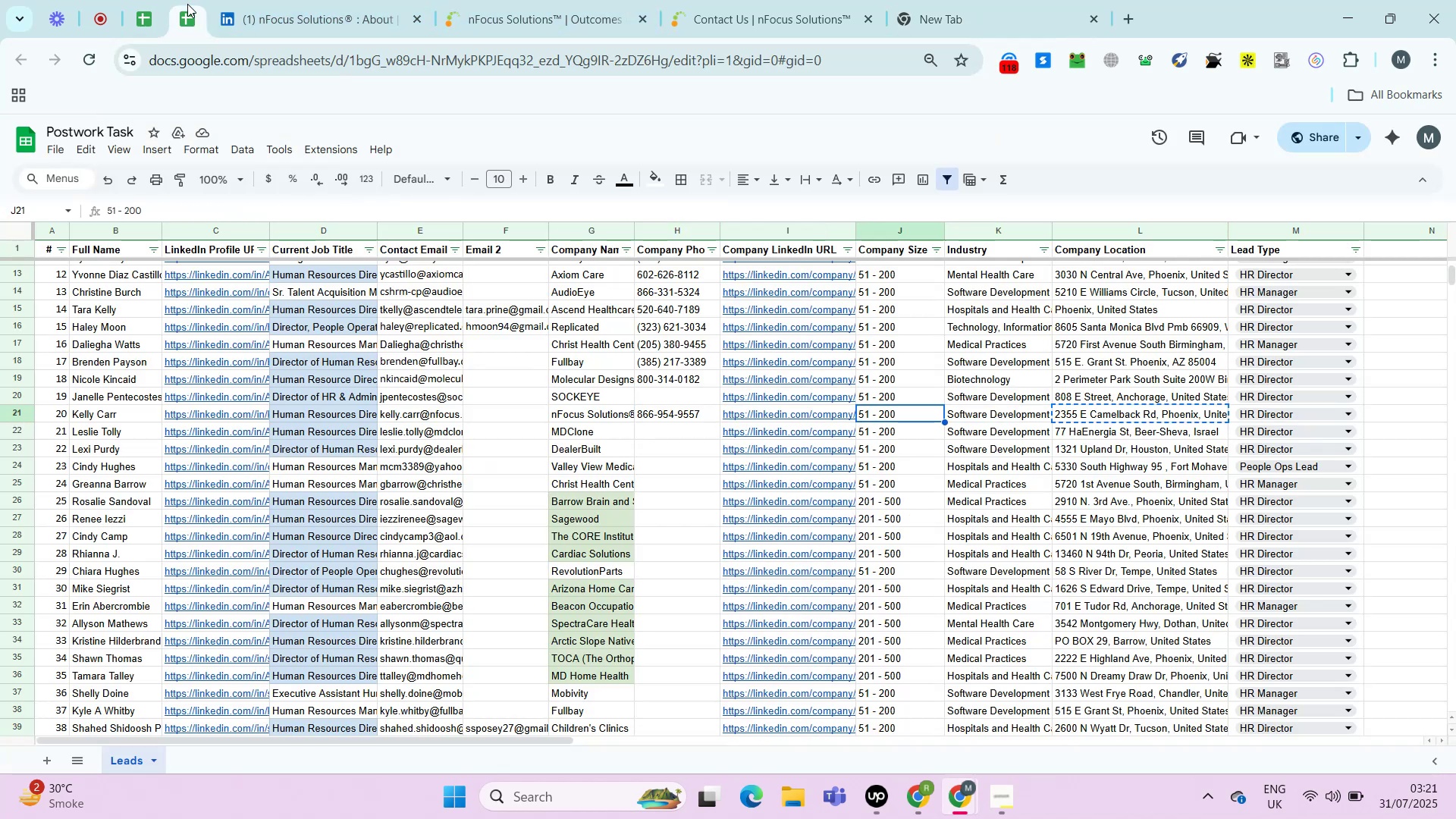 
key(ArrowRight)
 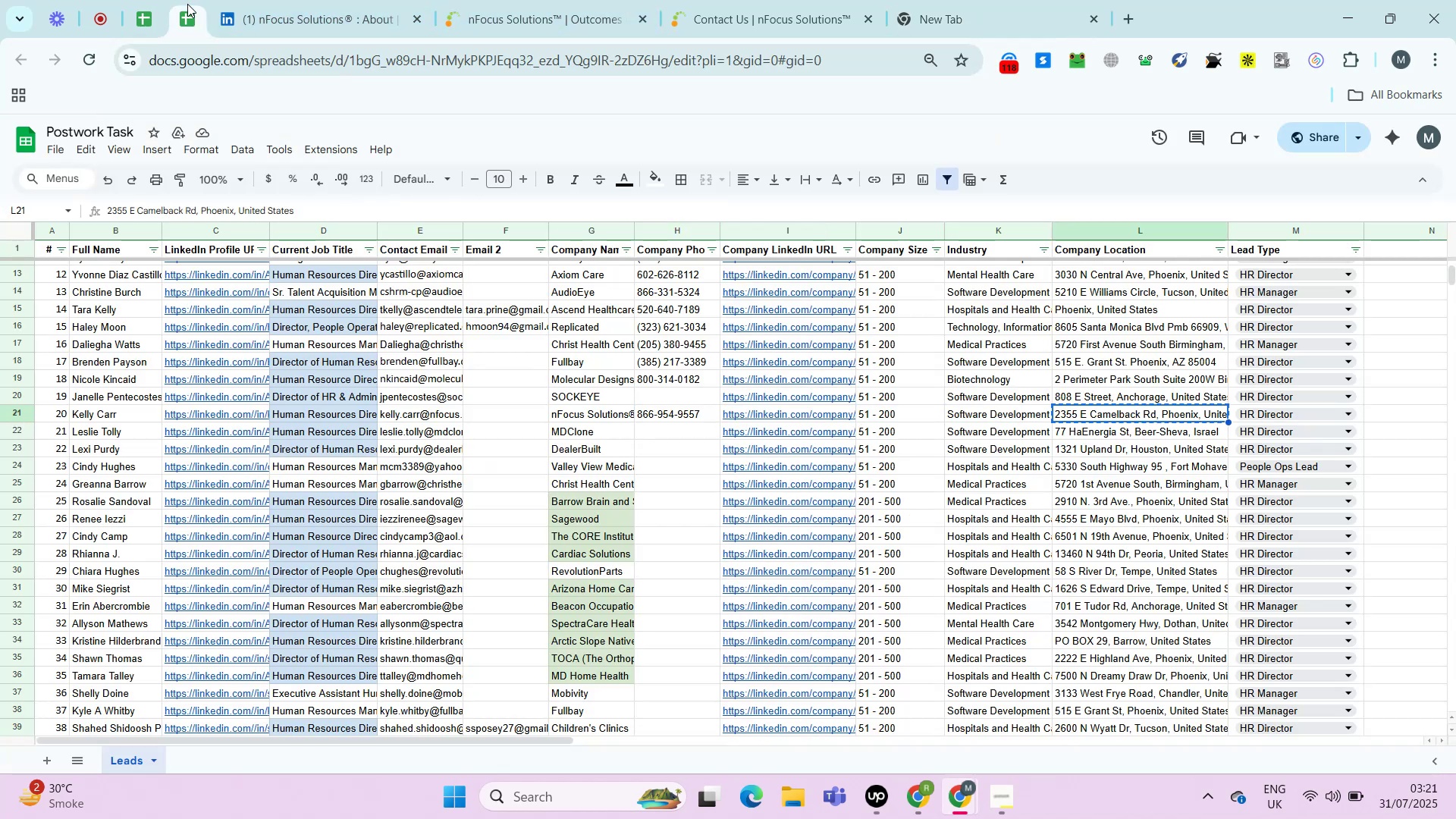 
key(Control+Shift+V)
 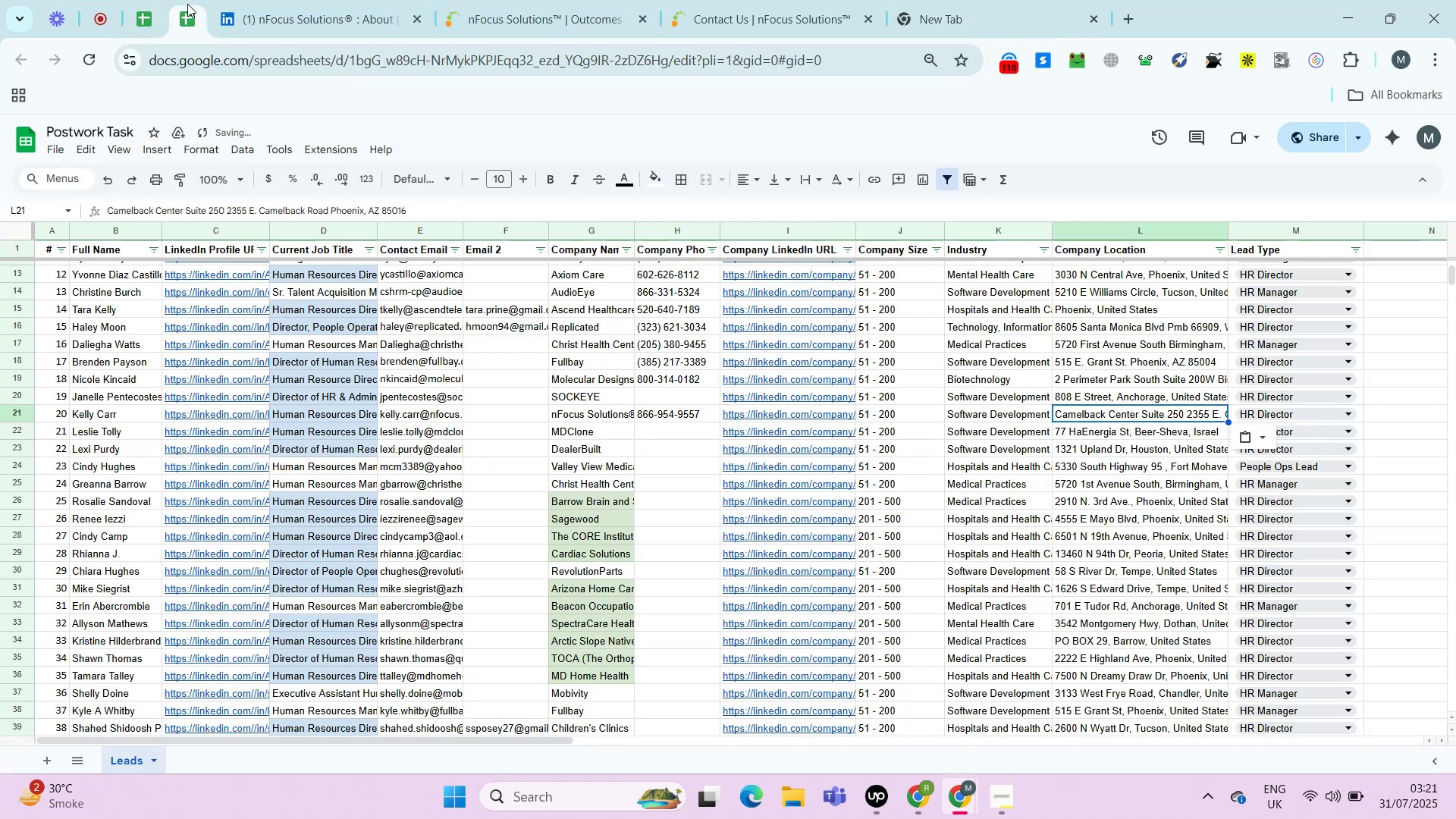 
key(ArrowDown)
 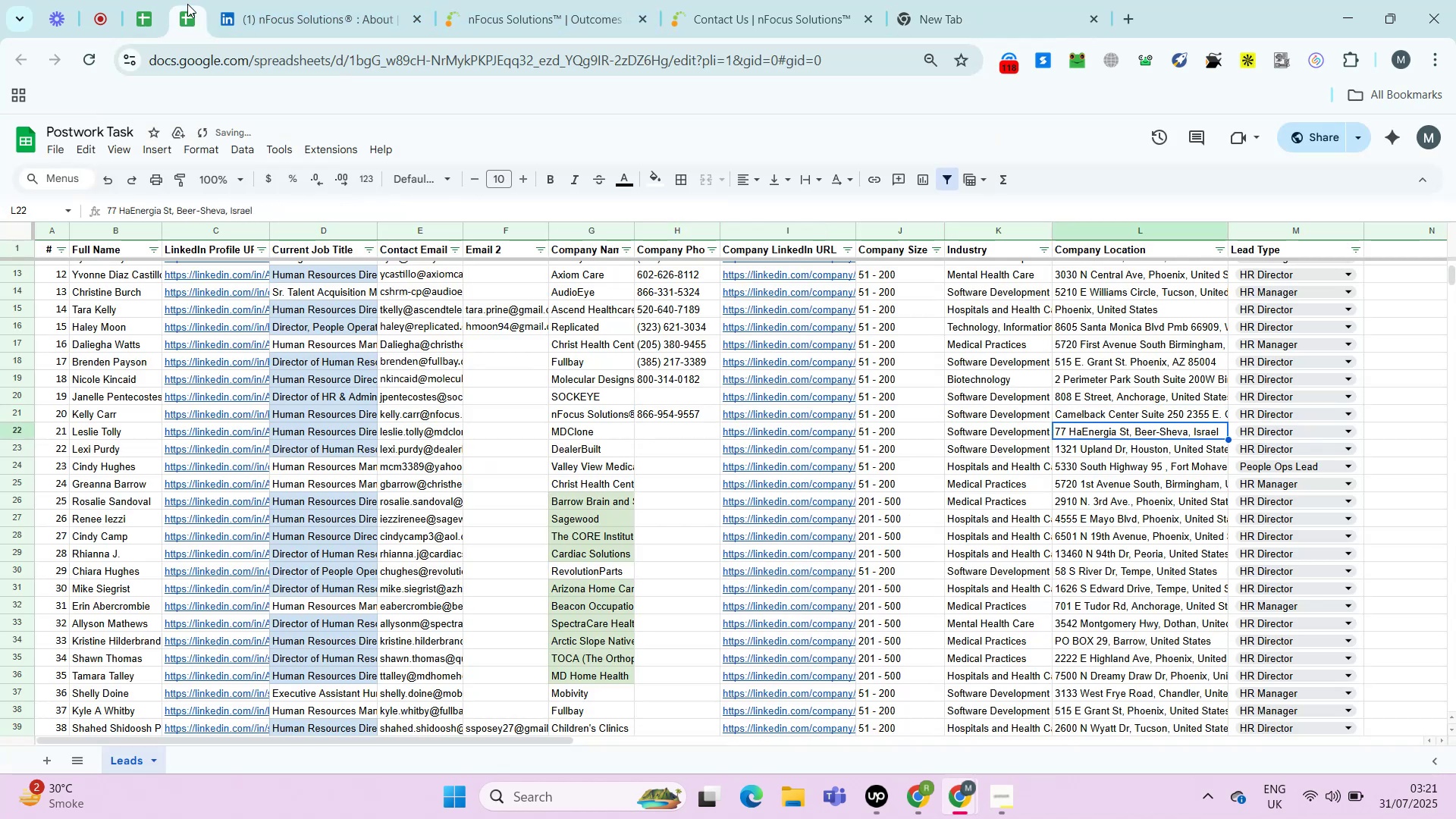 
key(ArrowLeft)
 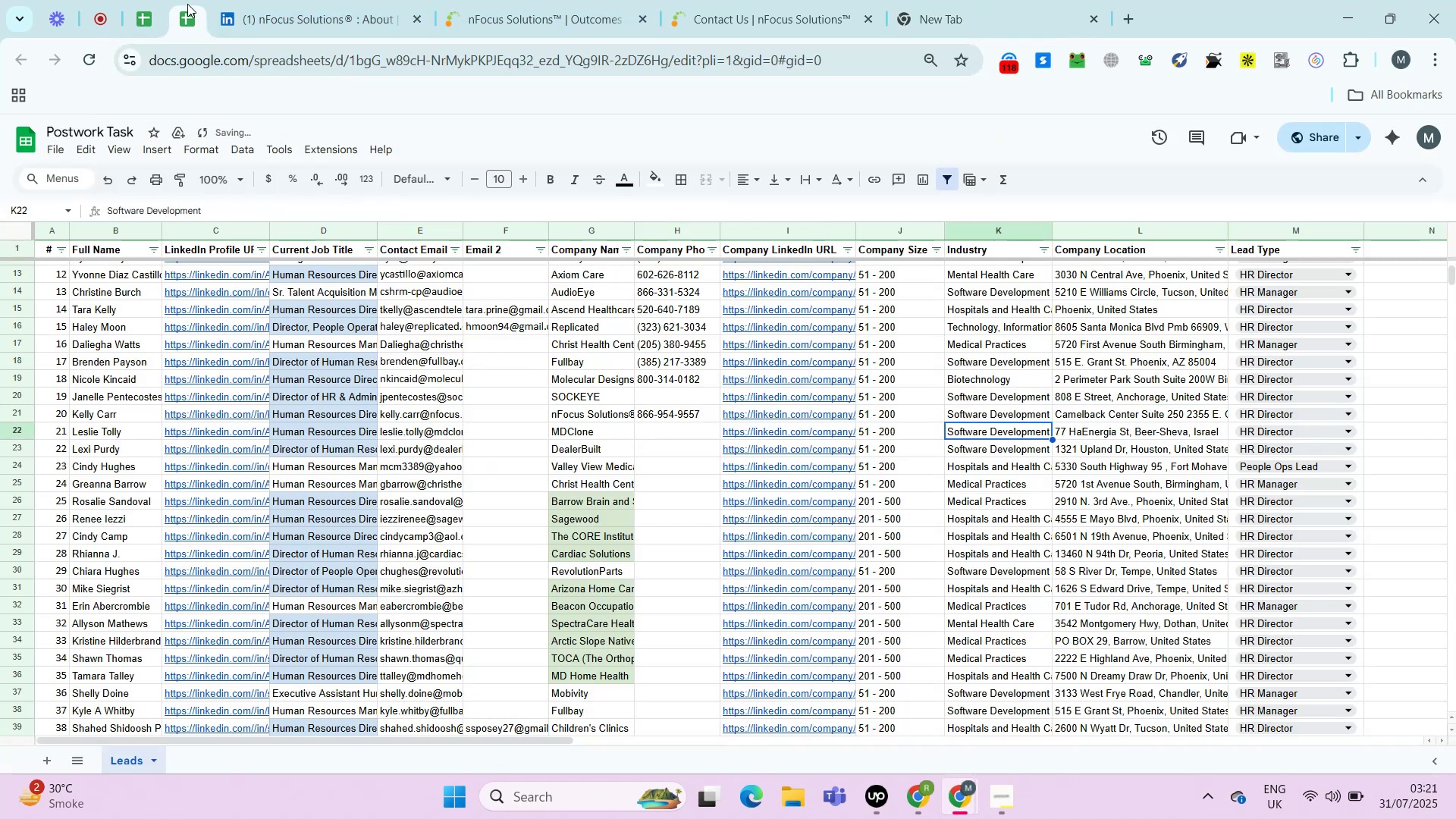 
key(ArrowLeft)
 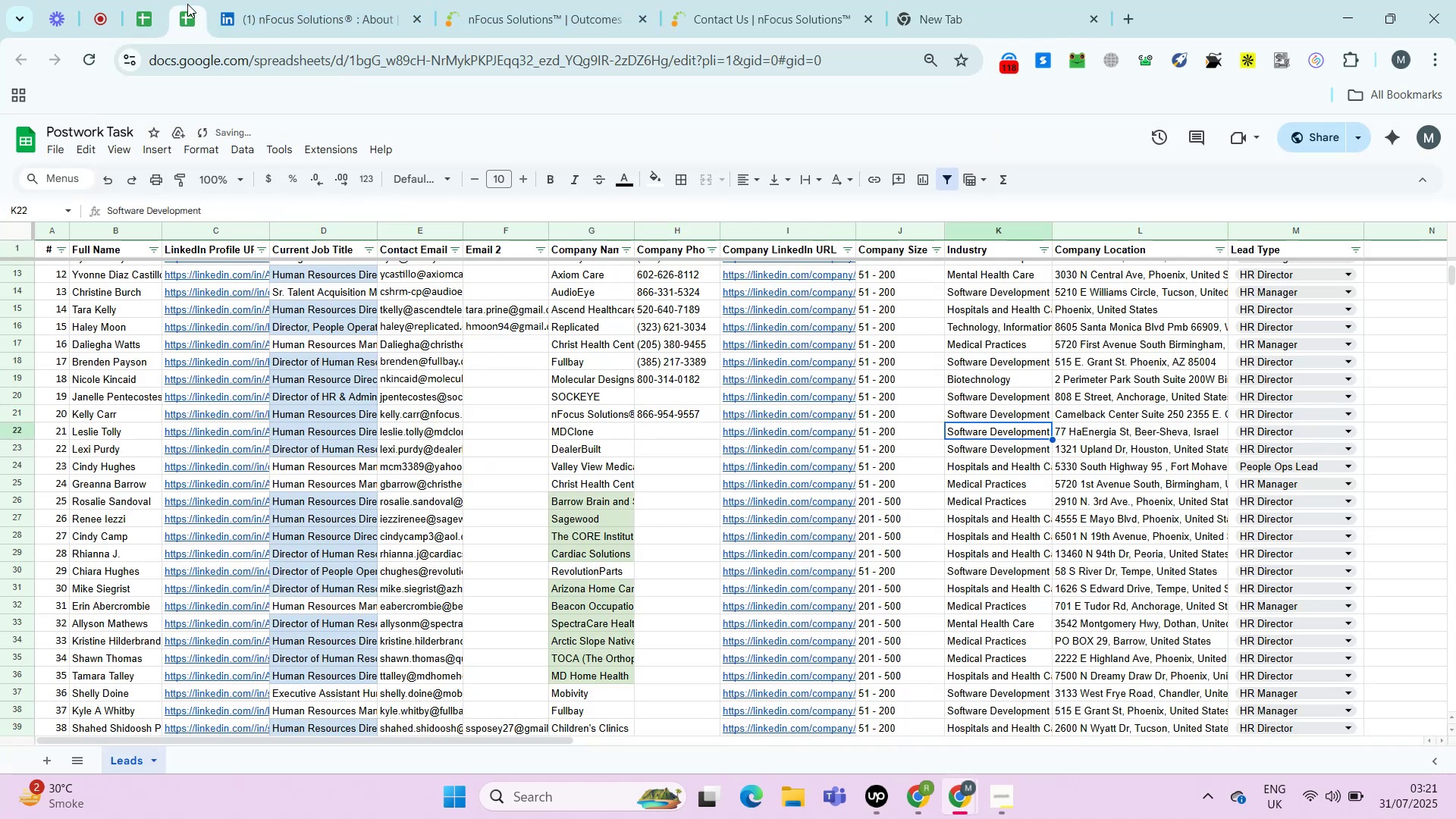 
key(ArrowLeft)
 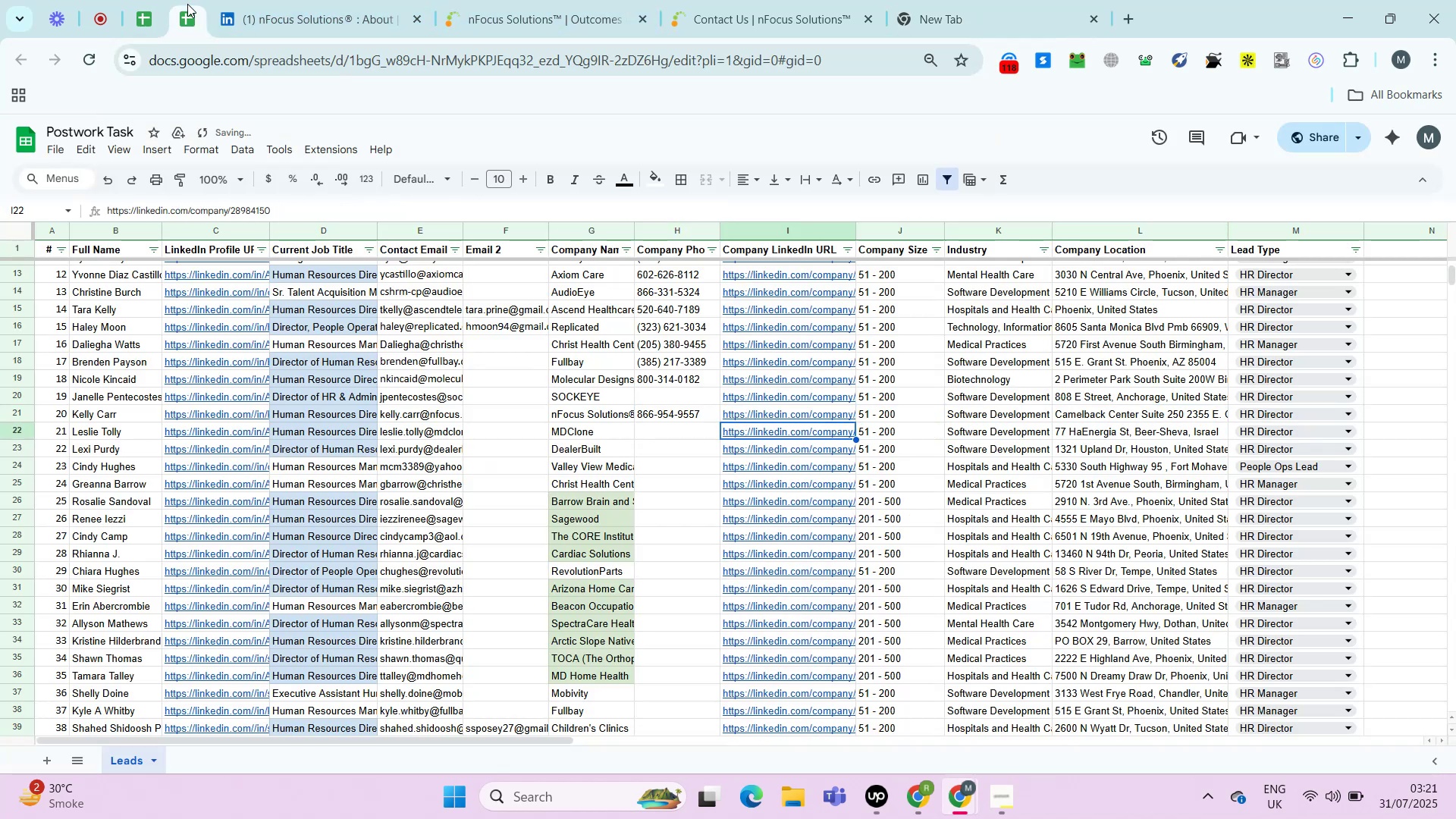 
key(ArrowLeft)
 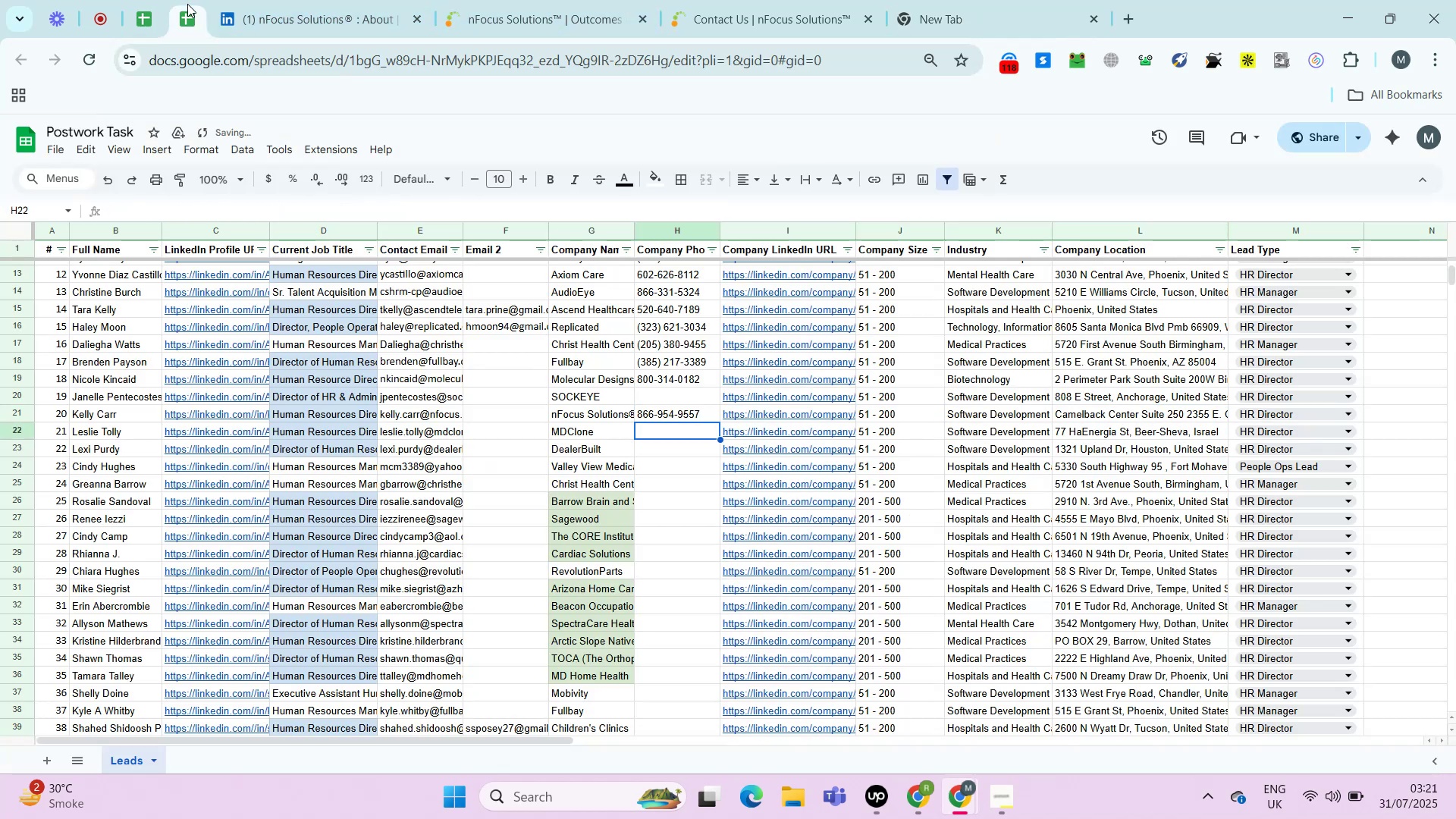 
key(ArrowRight)
 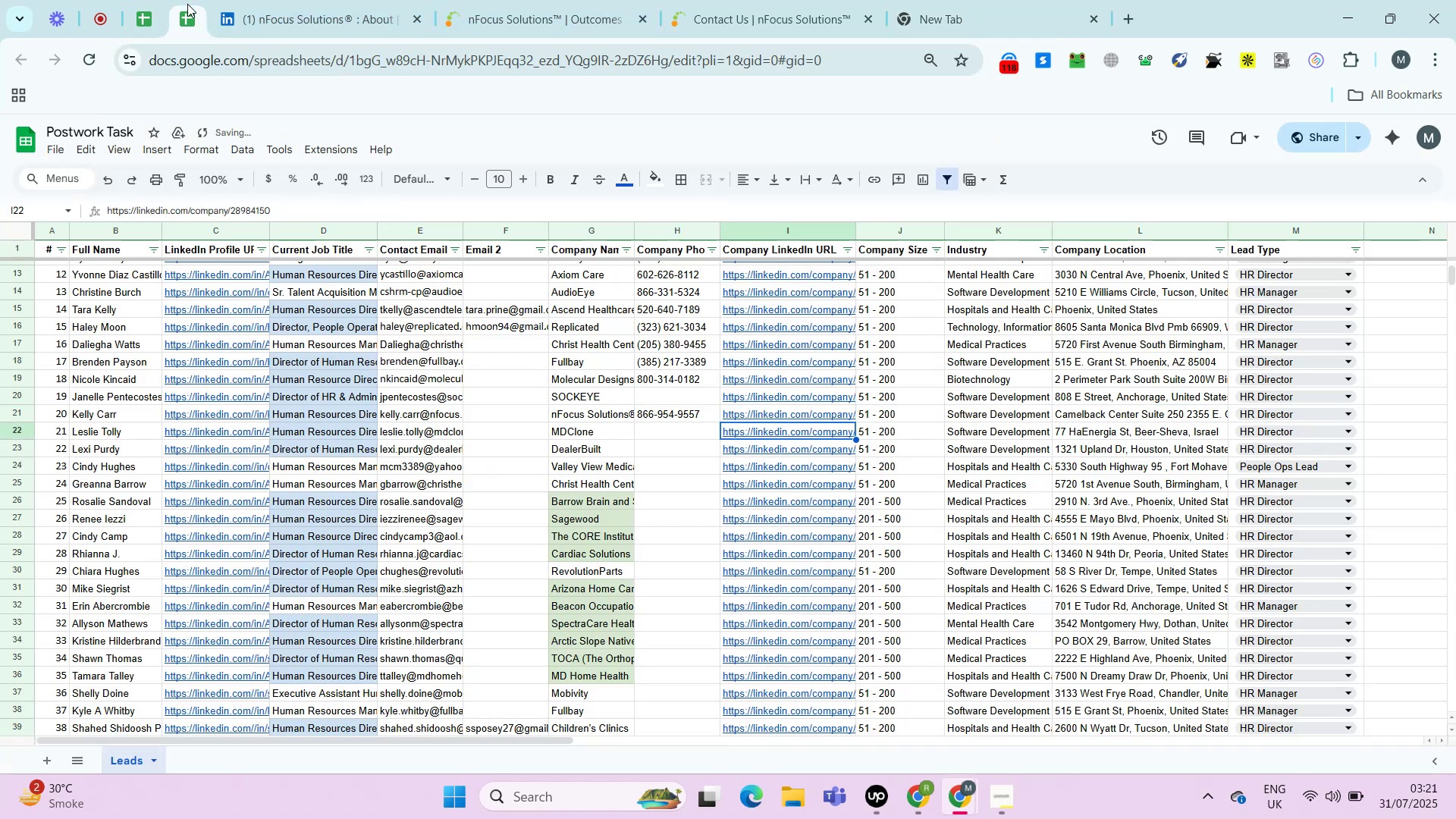 
key(Alt+AltLeft)
 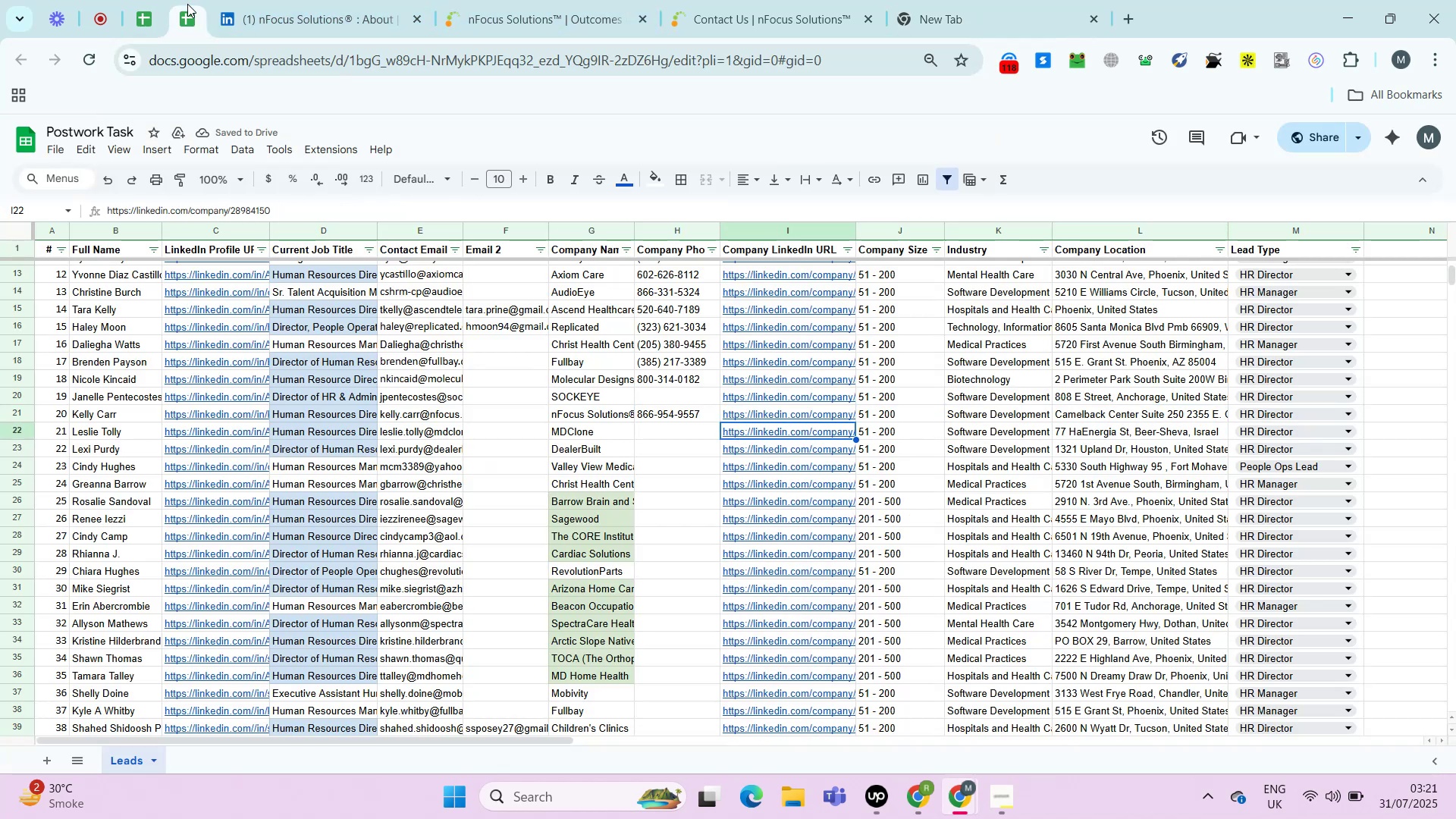 
key(Alt+Enter)
 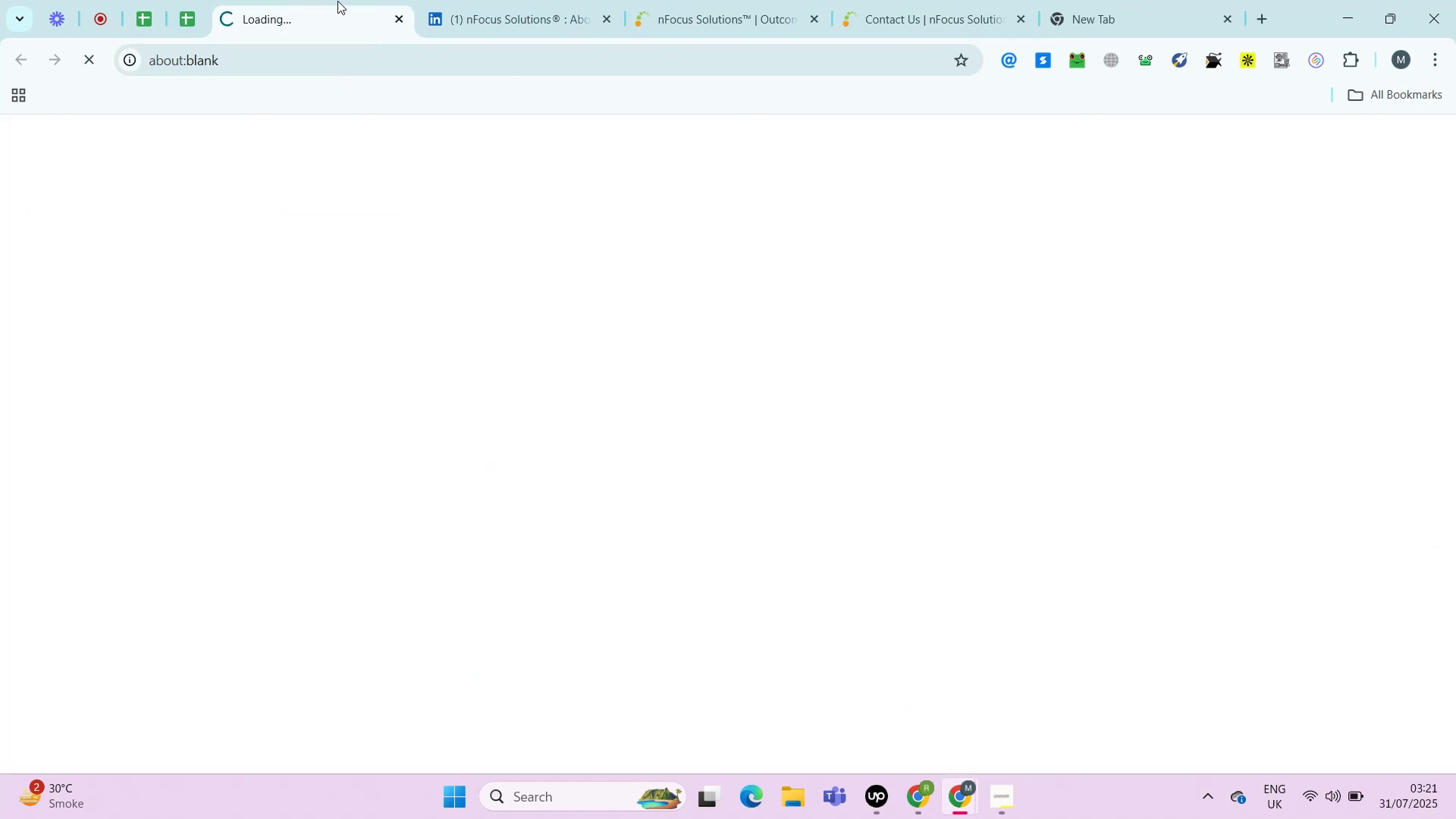 
right_click([335, 2])
 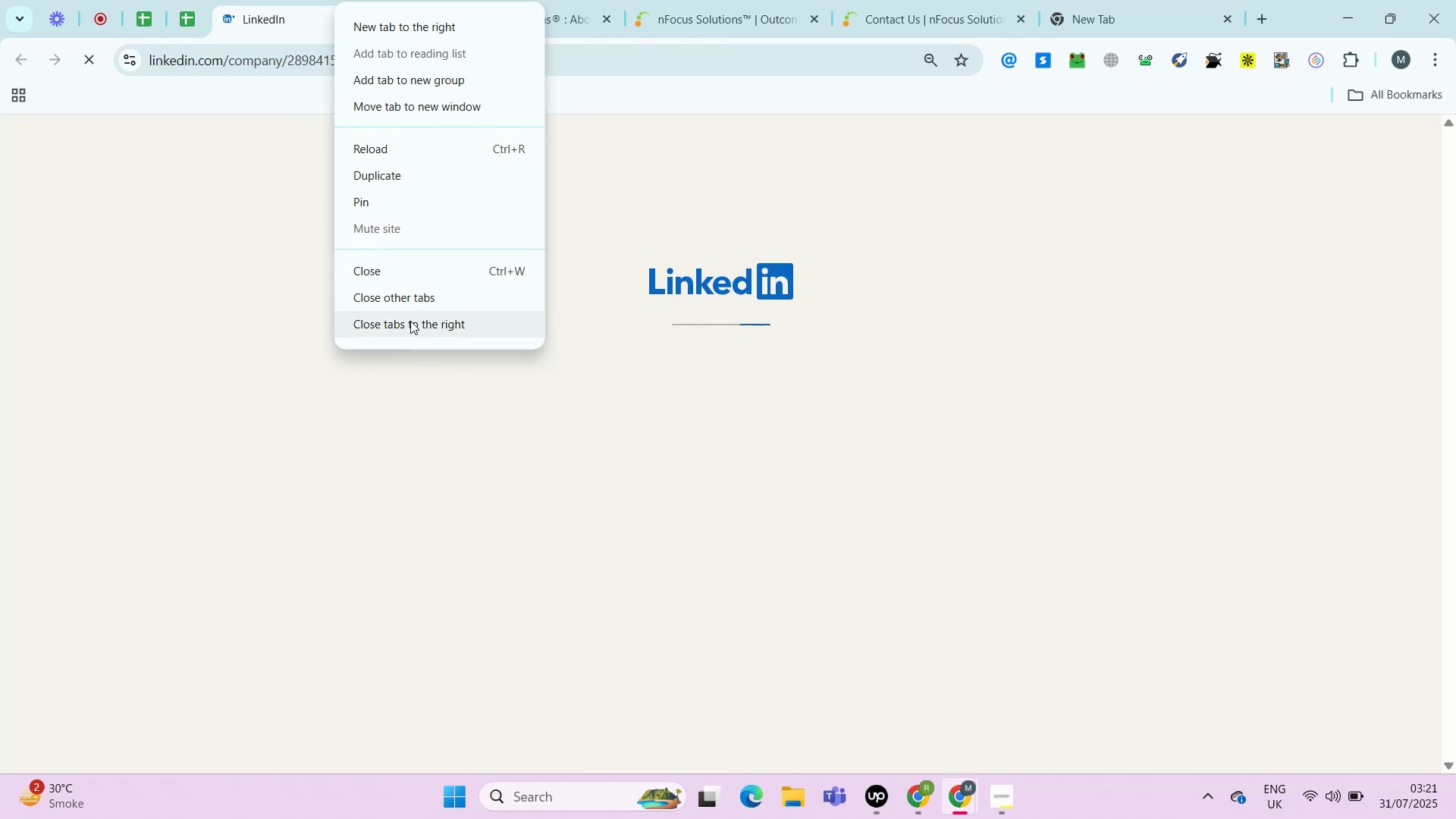 
left_click([409, 319])
 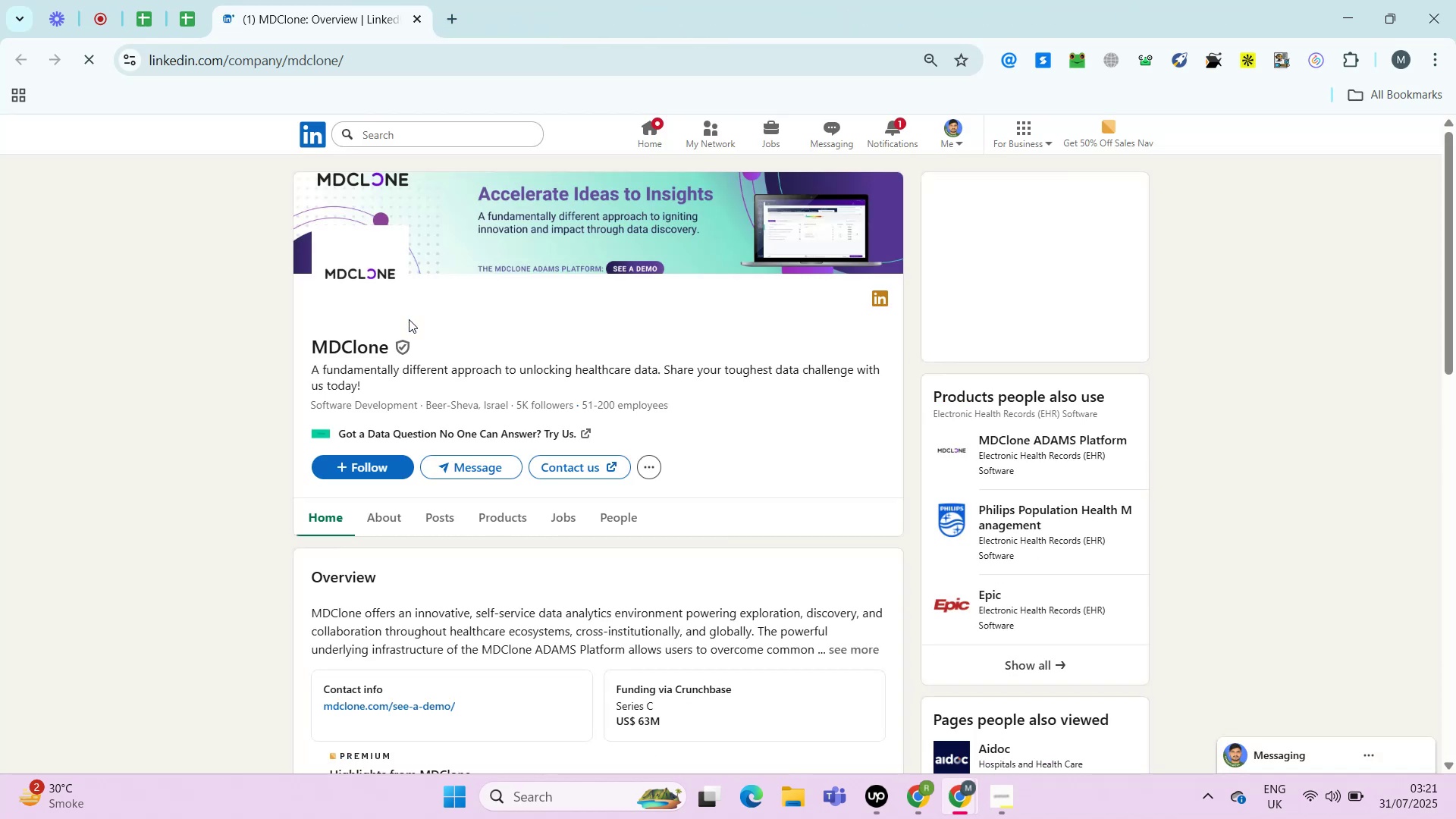 
wait(8.0)
 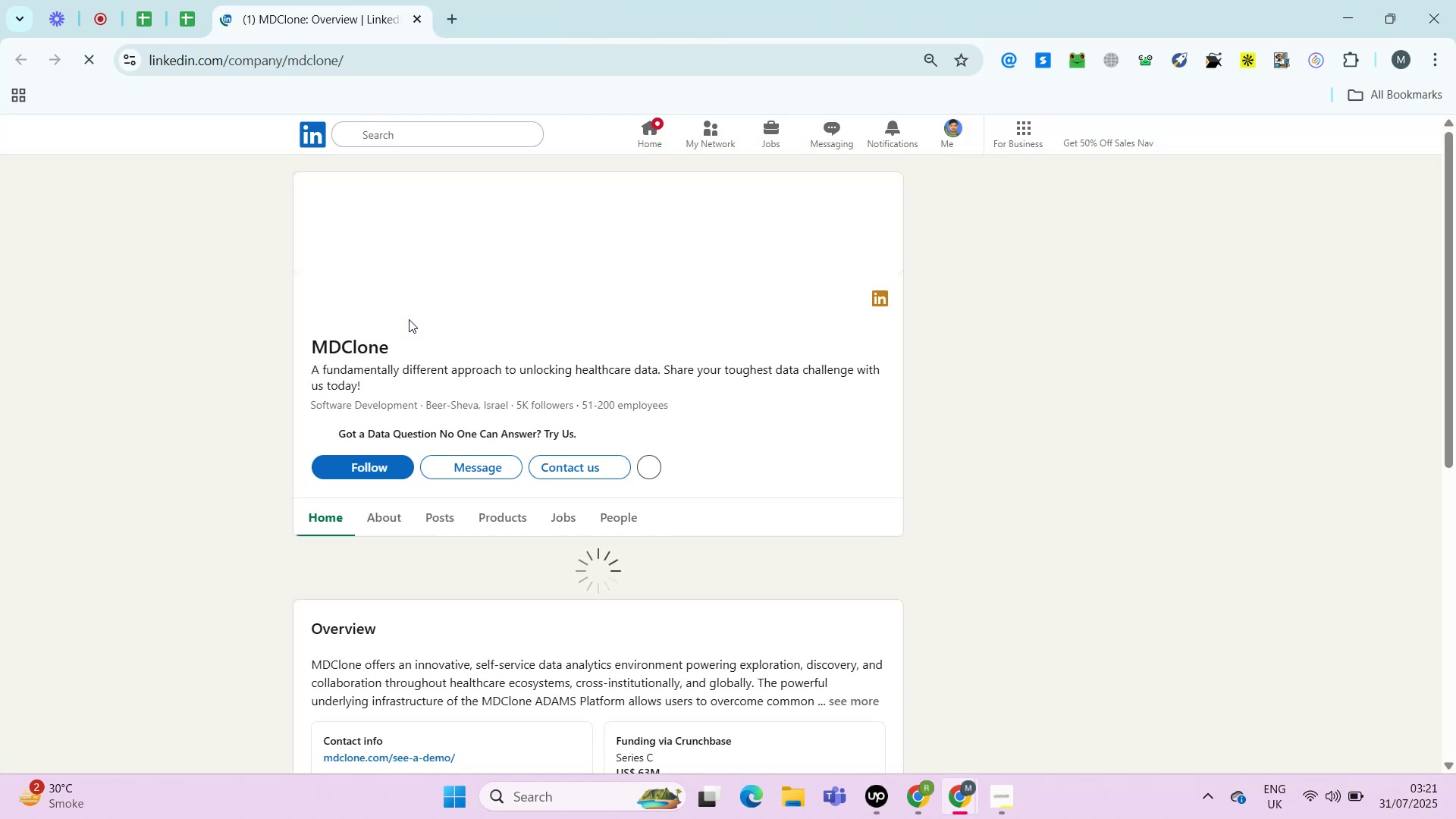 
left_click([378, 520])
 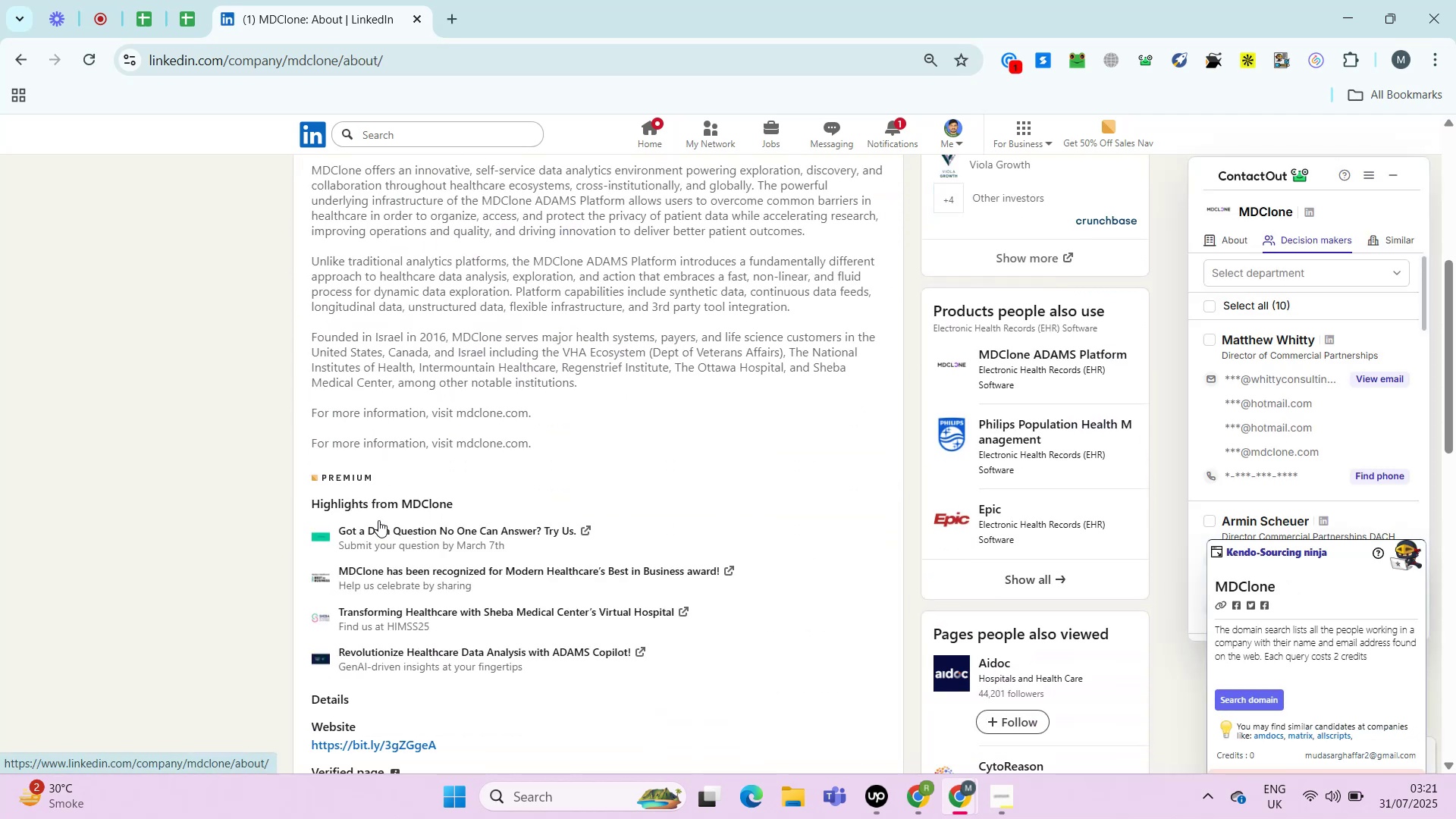 
hold_key(key=ControlLeft, duration=0.82)
left_click([407, 401])
 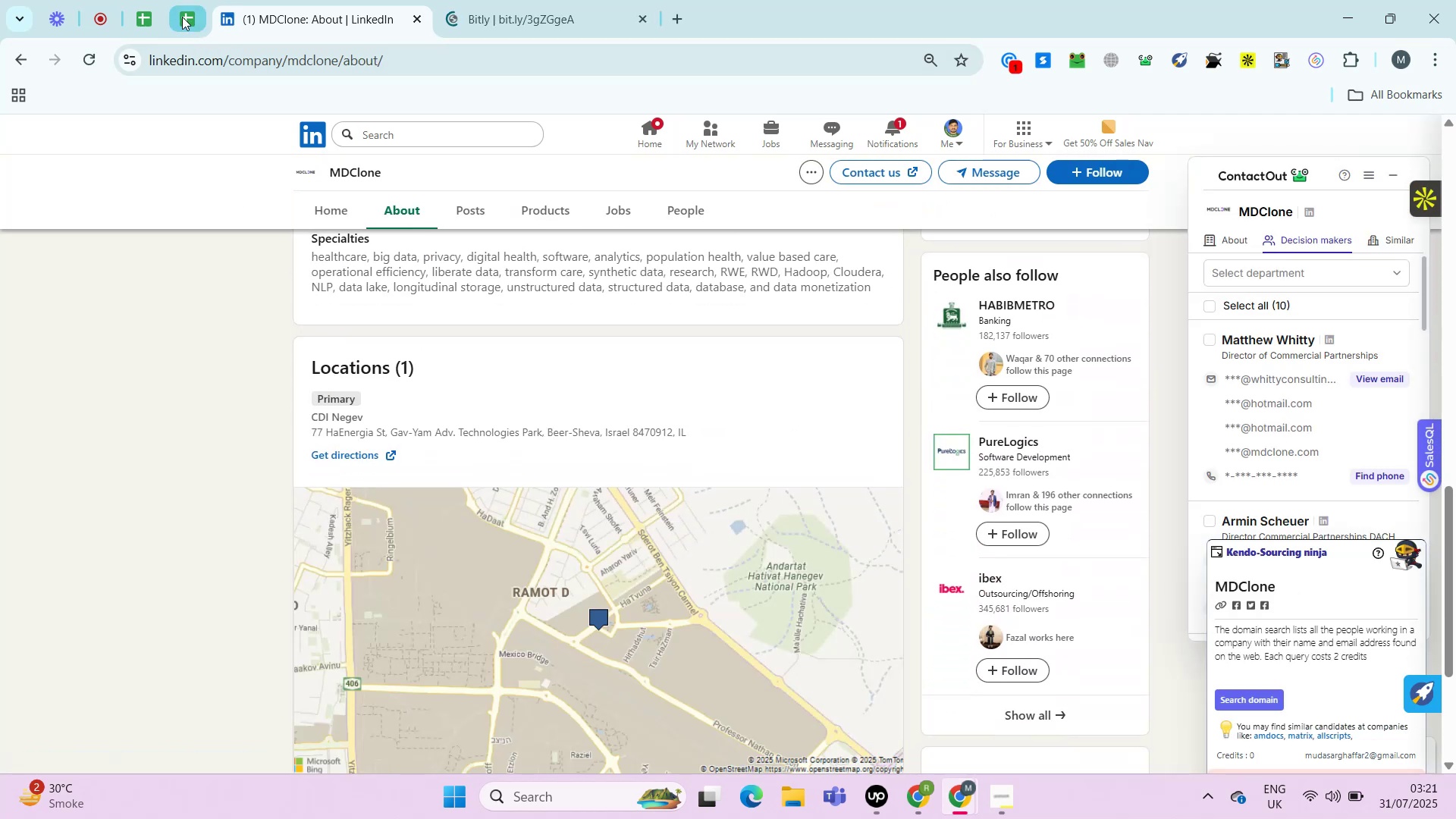 
left_click([182, 17])
 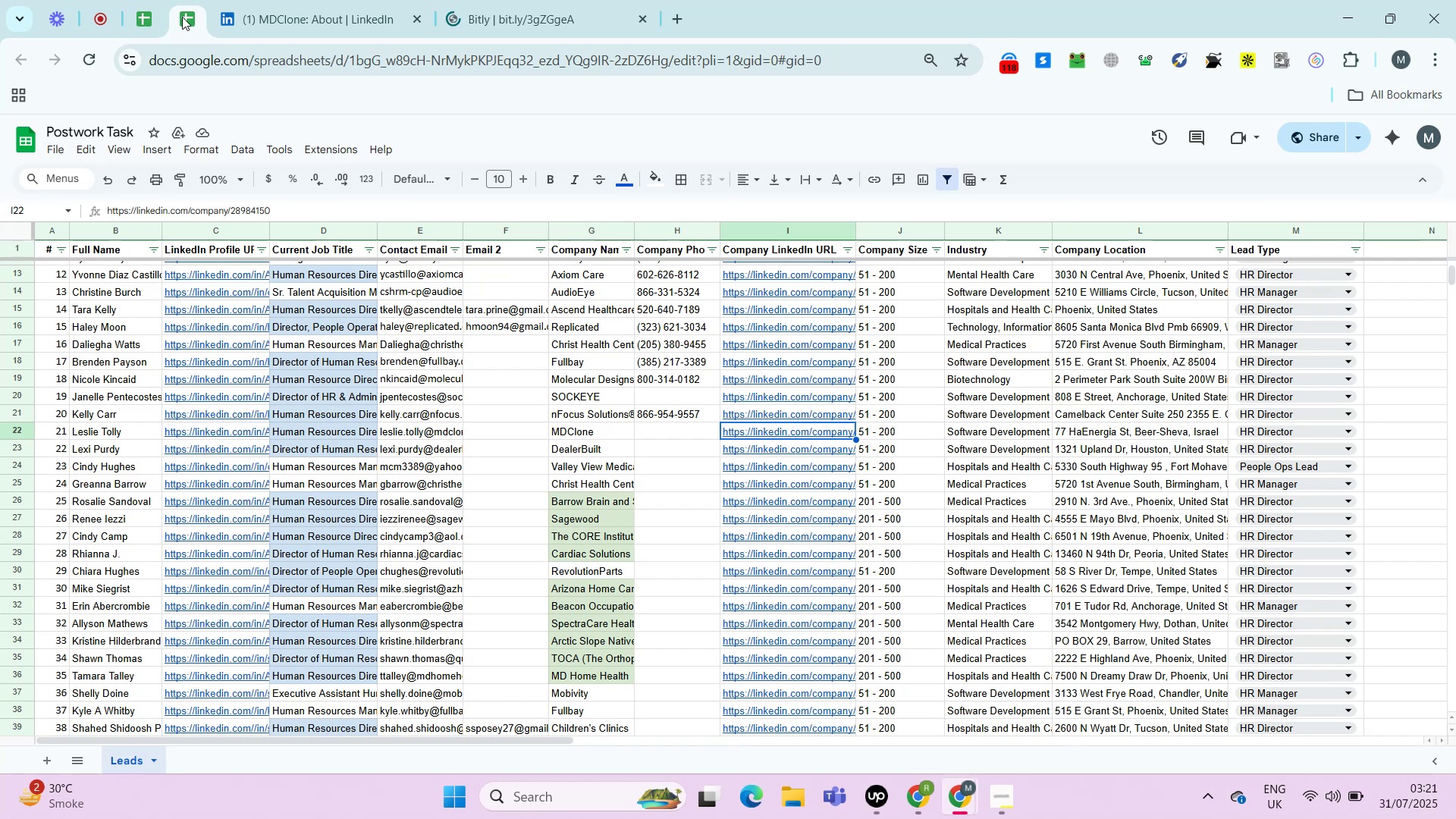 
key(ArrowRight)
 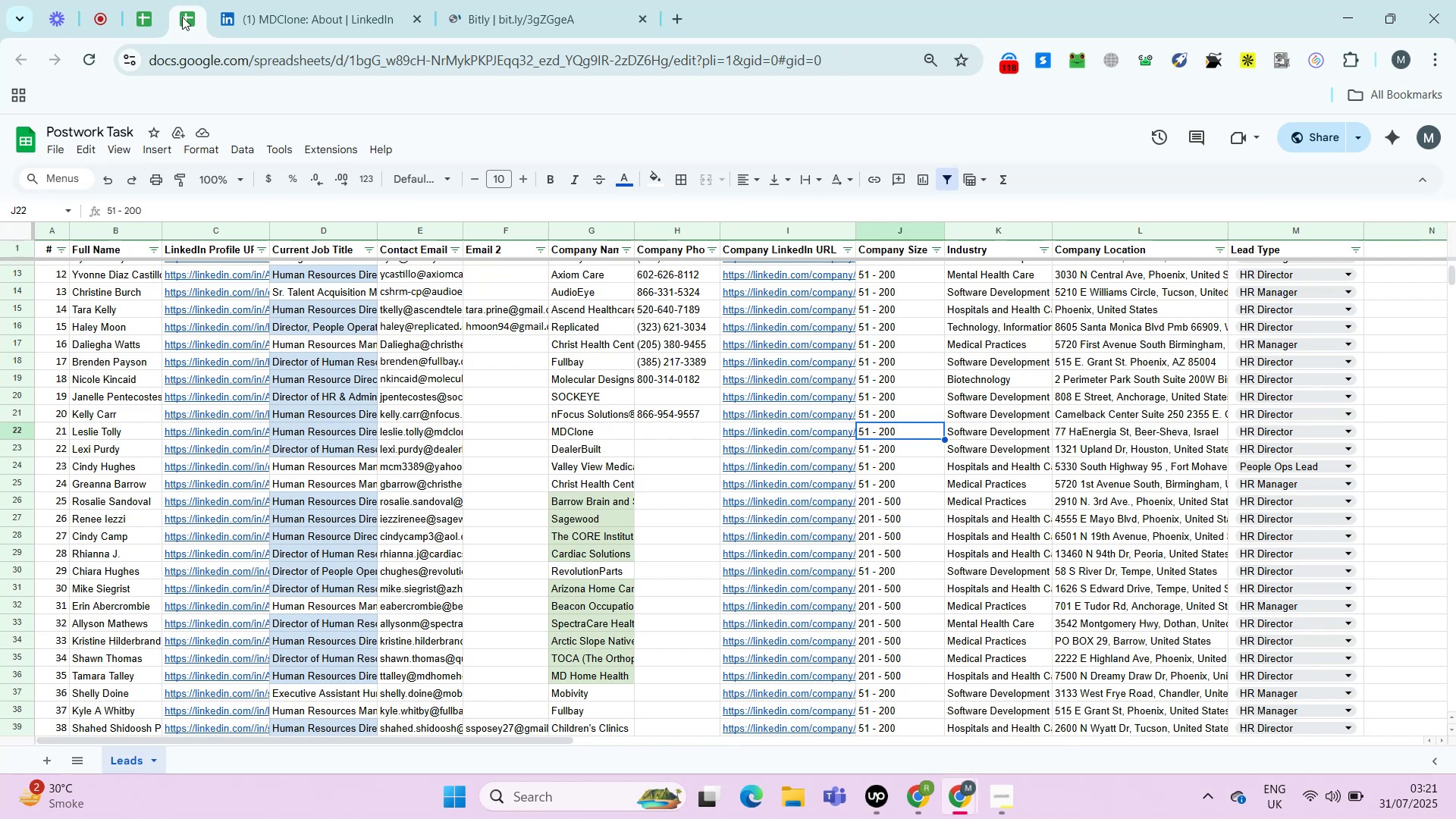 
key(ArrowRight)
 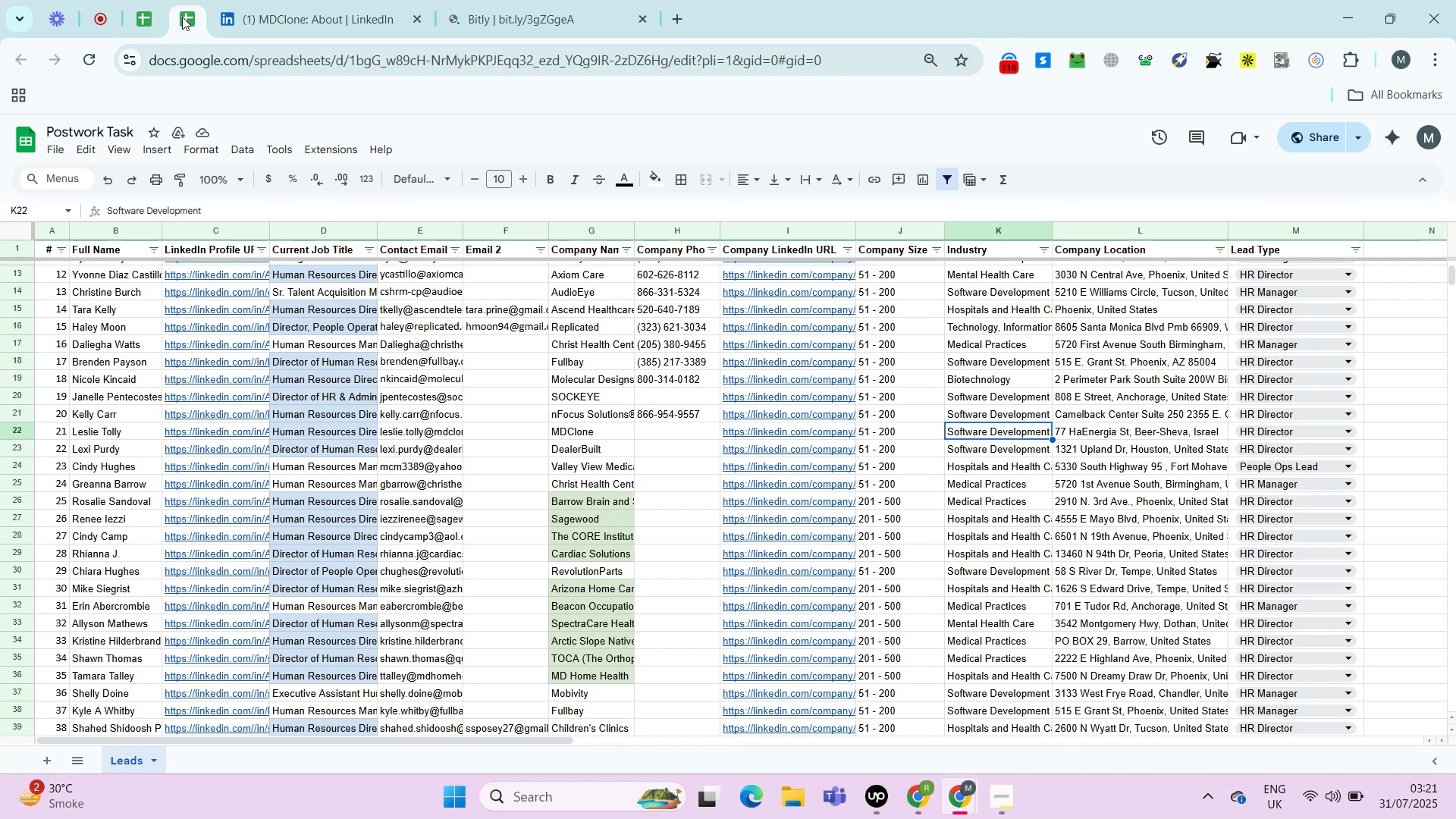 
key(ArrowRight)
 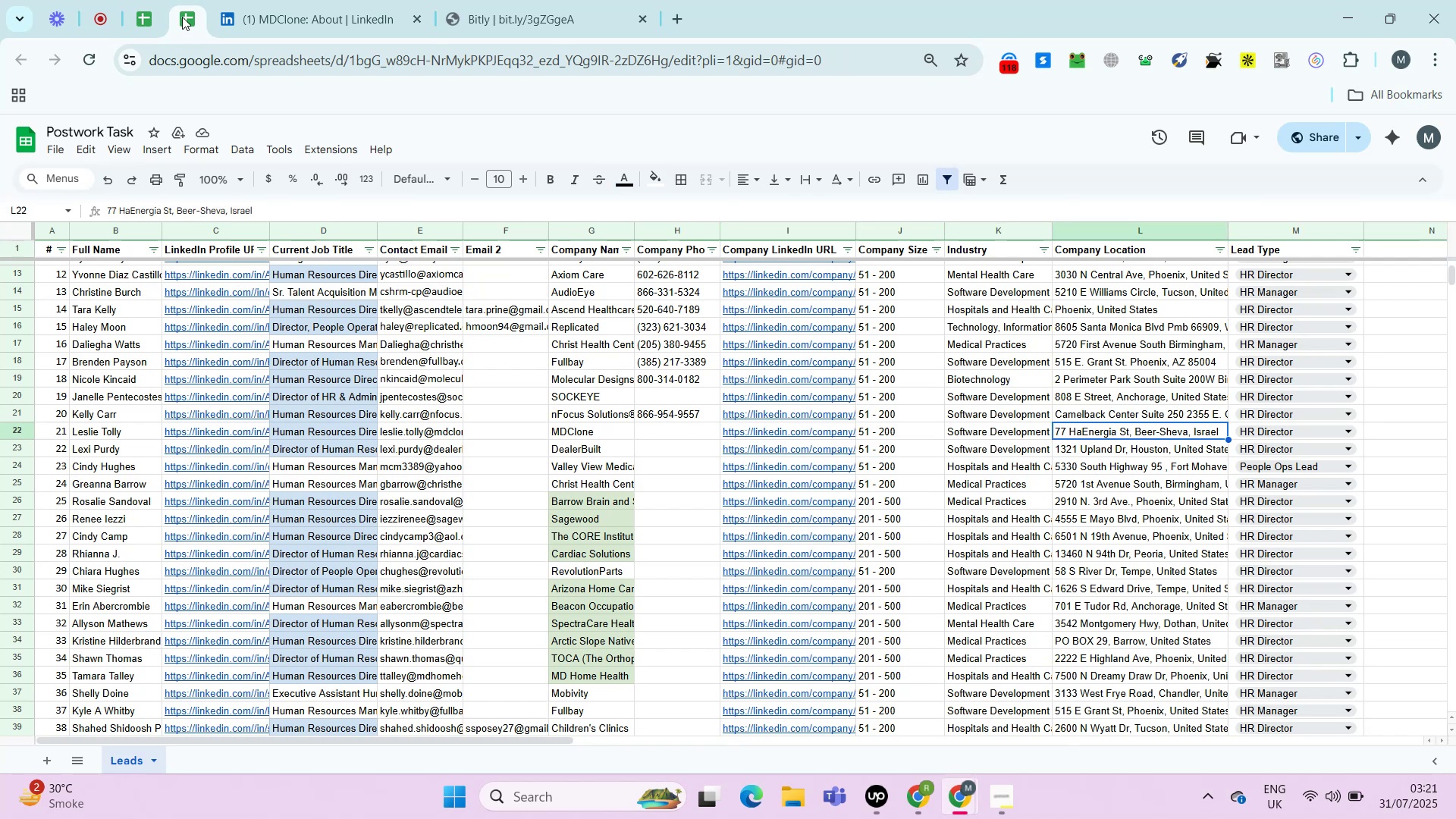 
key(ArrowLeft)
 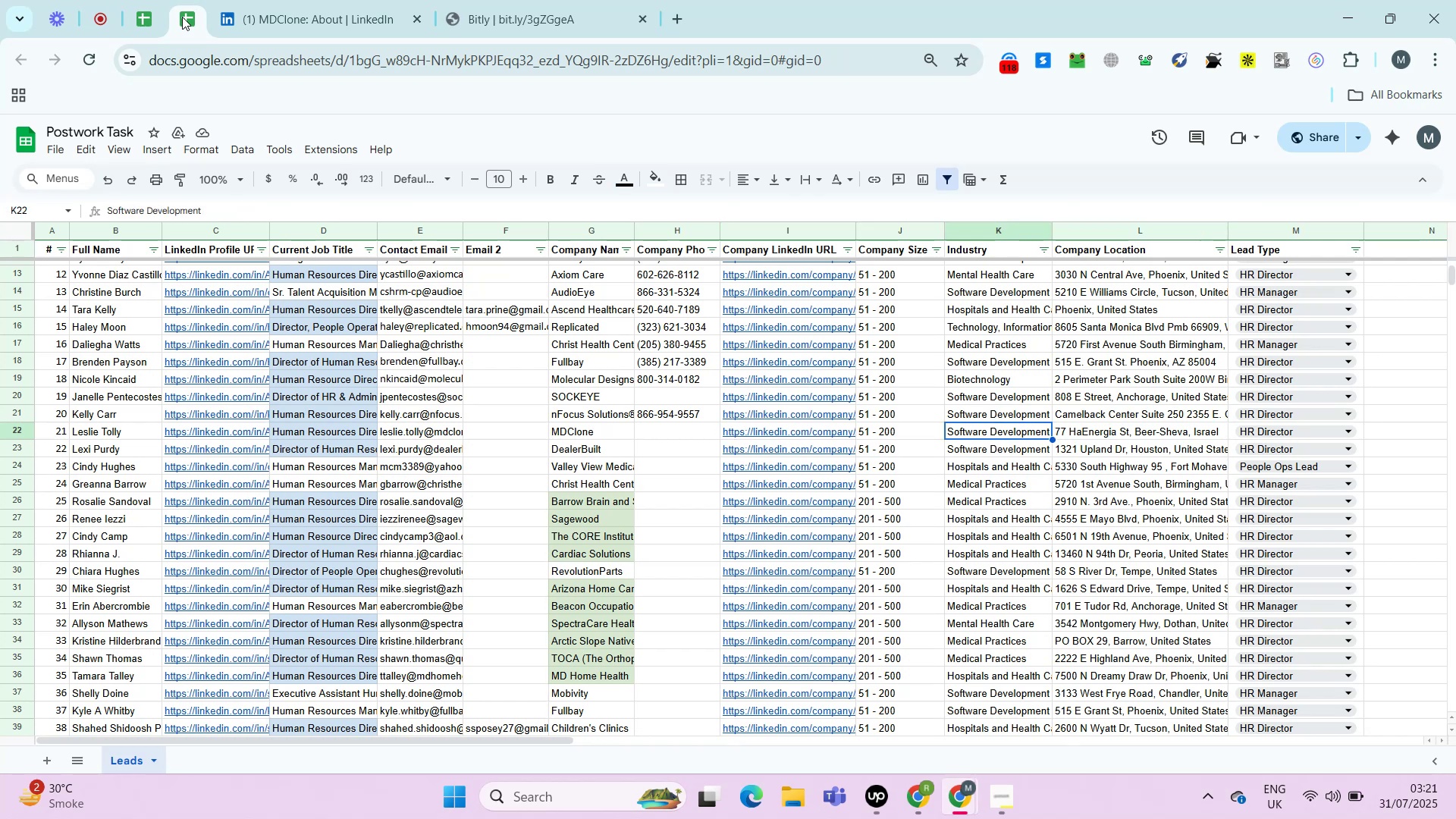 
key(ArrowLeft)
 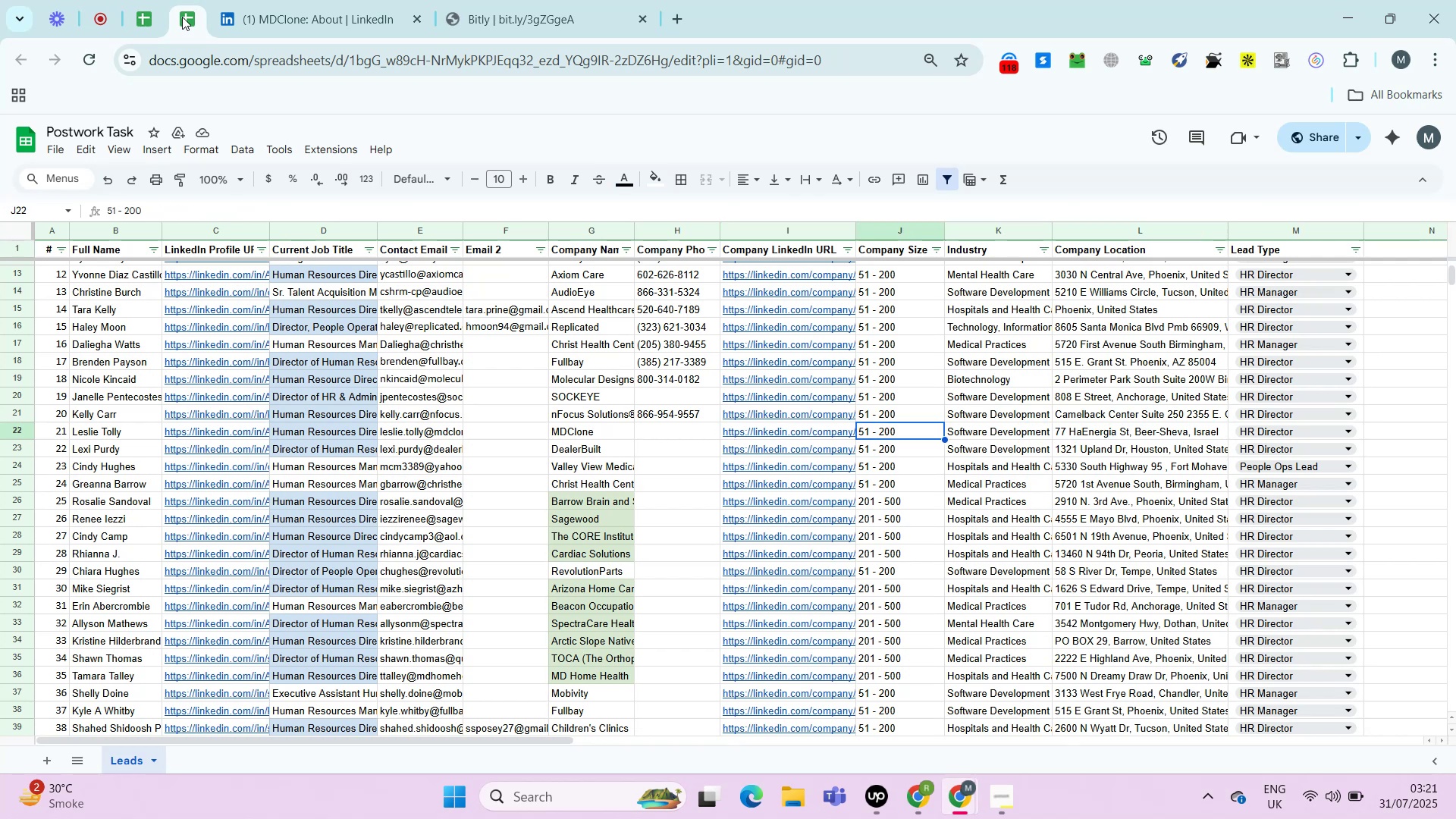 
key(ArrowLeft)
 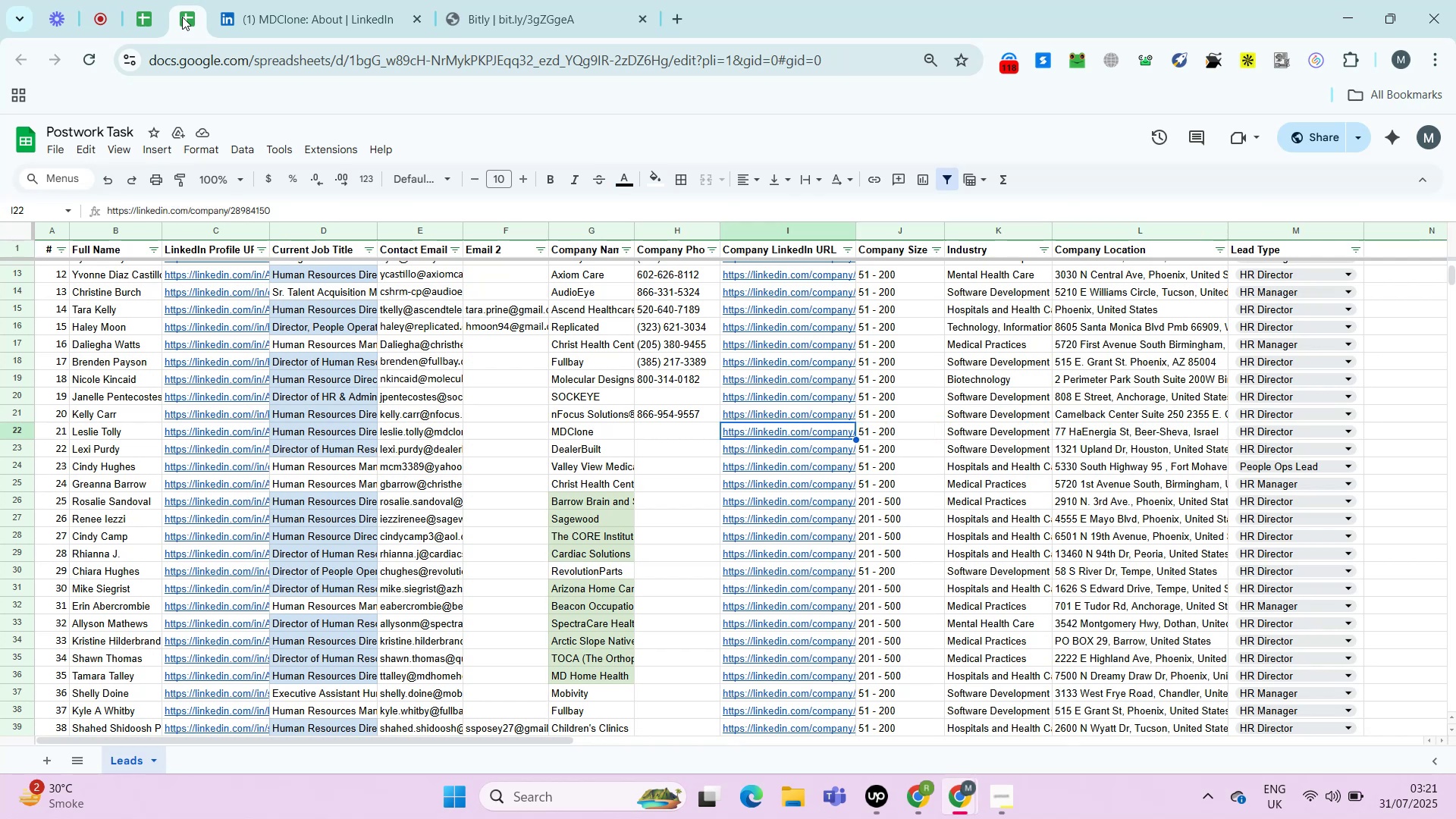 
key(ArrowLeft)
 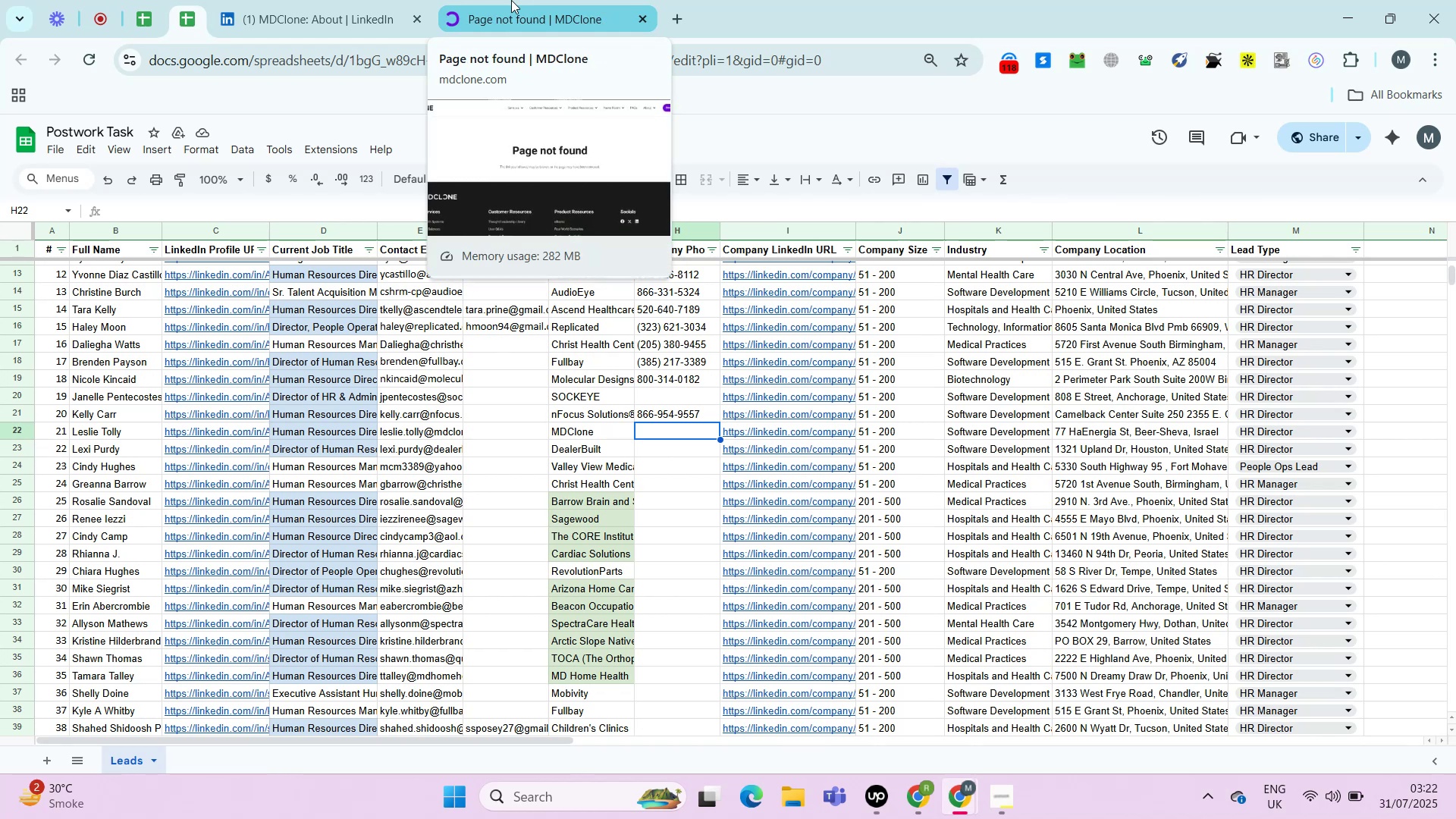 
wait(21.62)
 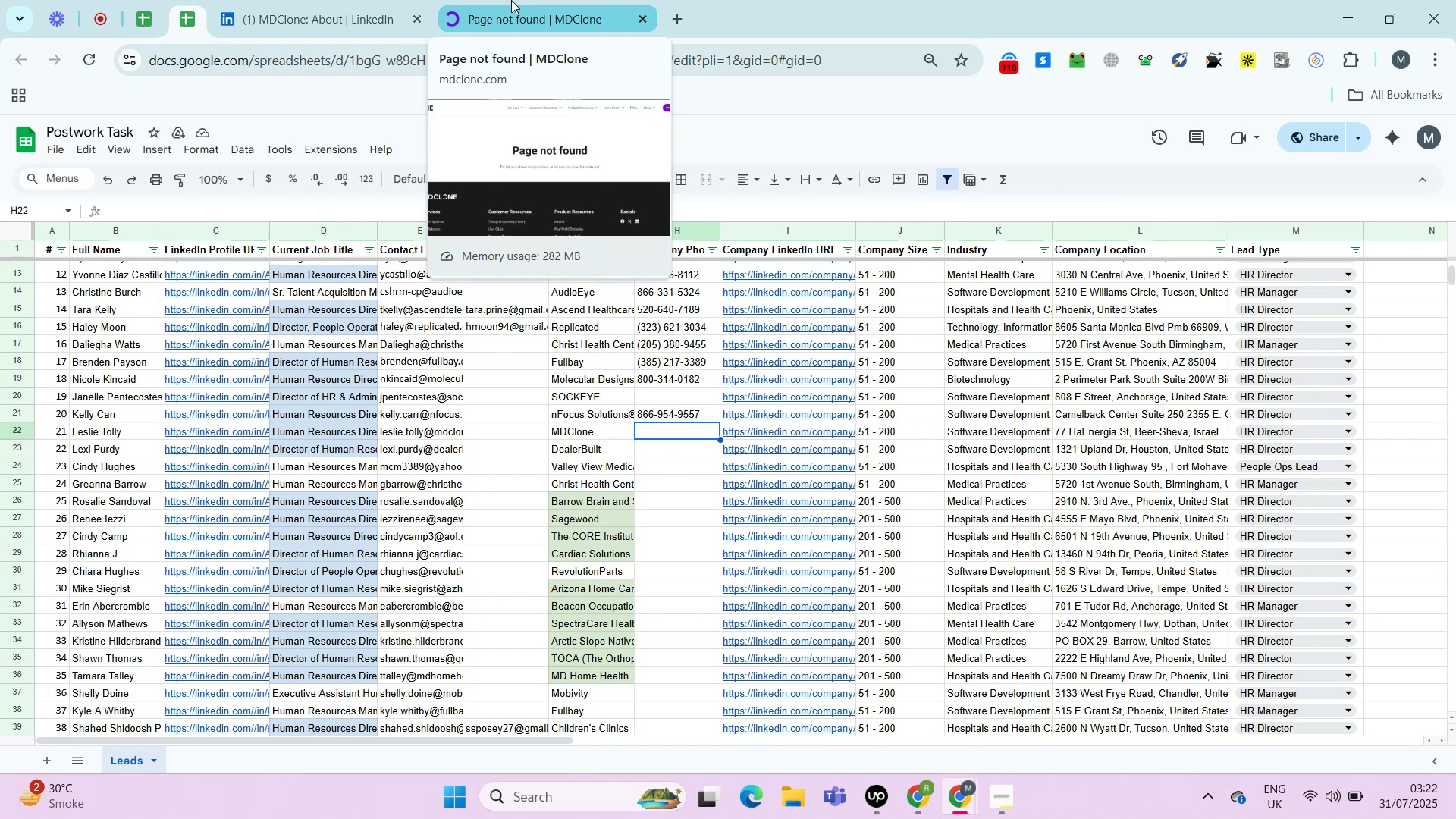 
key(Control+ControlRight)
 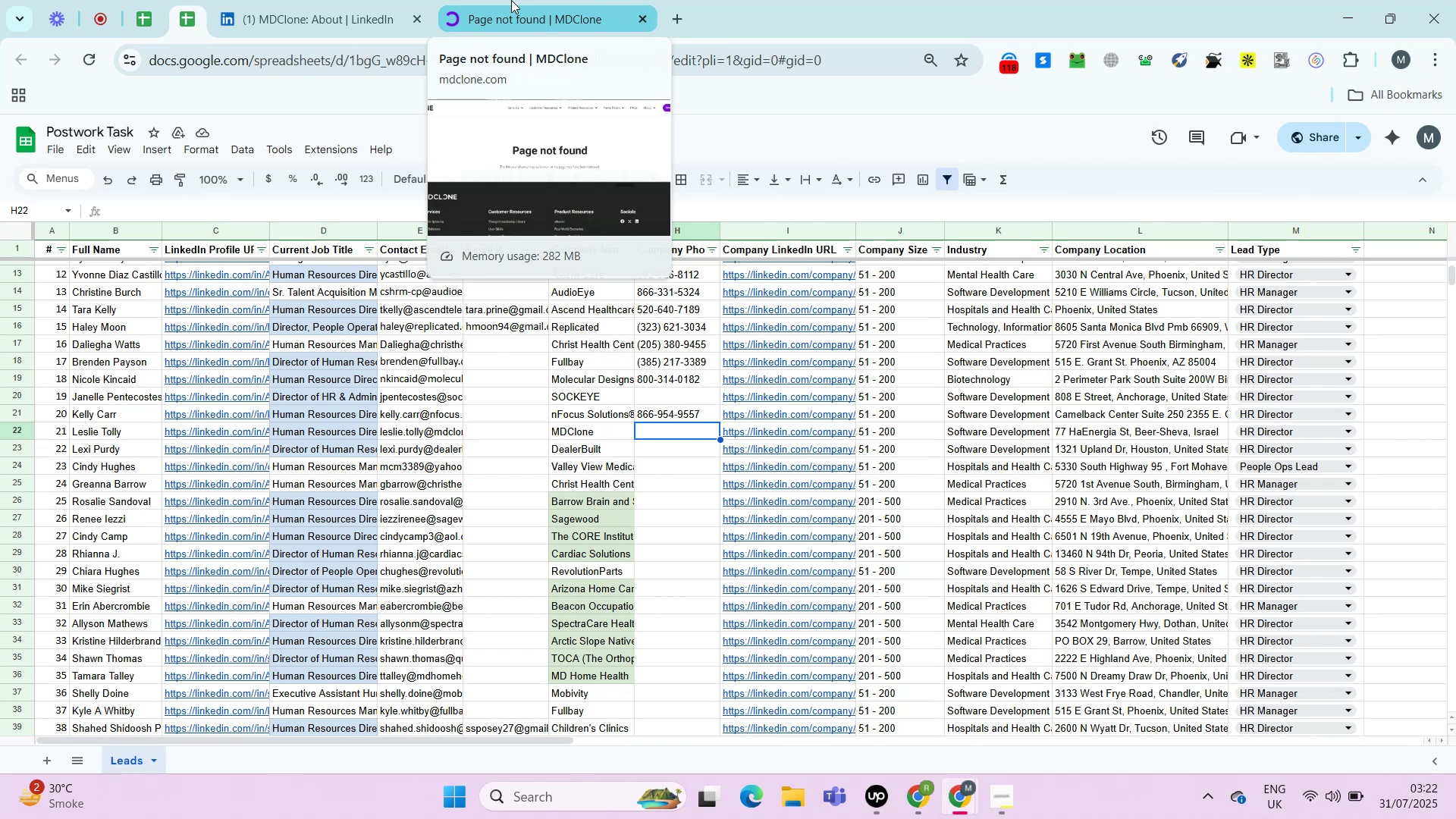 
key(Alt+Control+AltRight)
 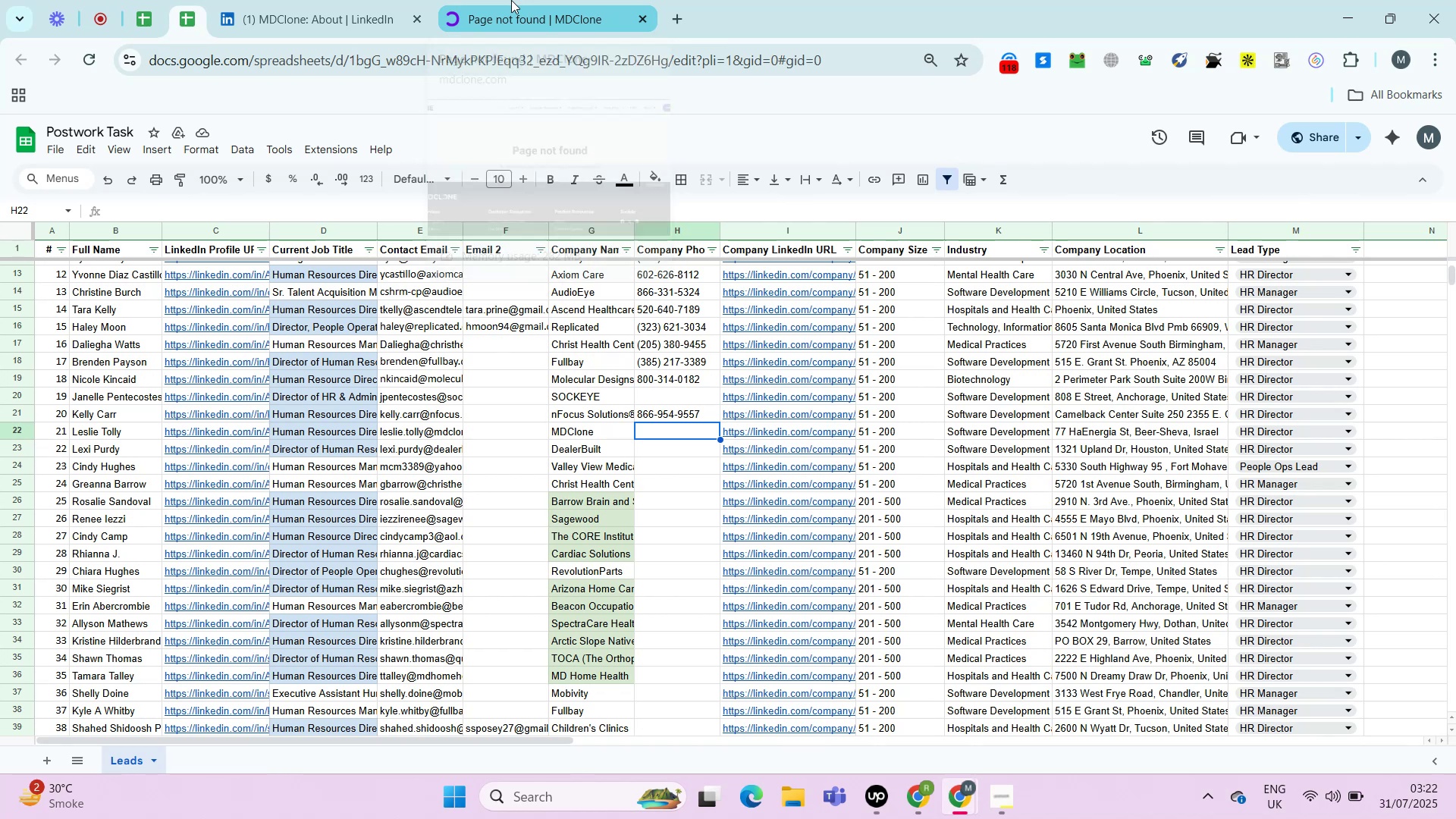 
key(Alt+Control+ControlRight)
 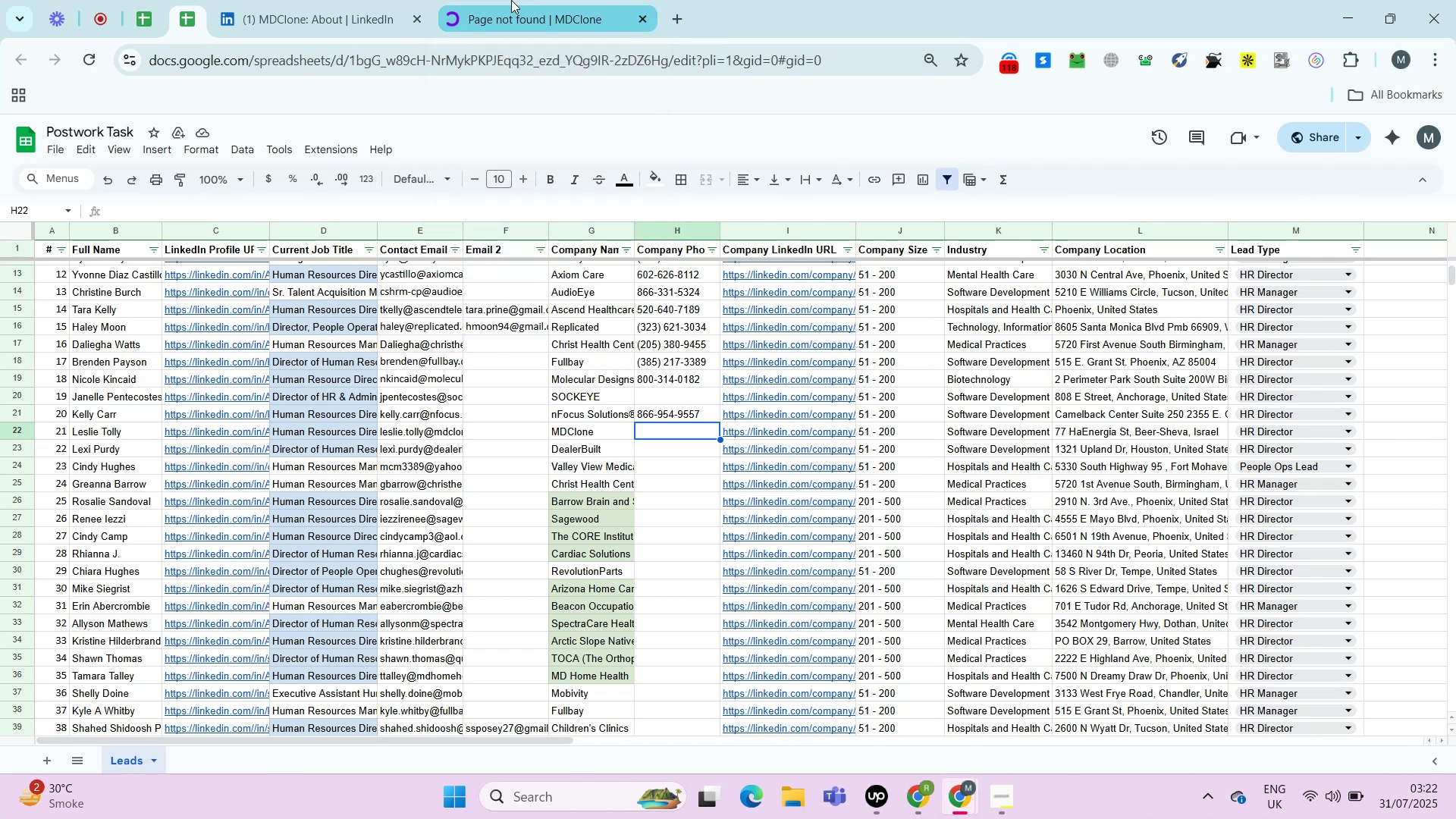 
key(Alt+Control+AltRight)
 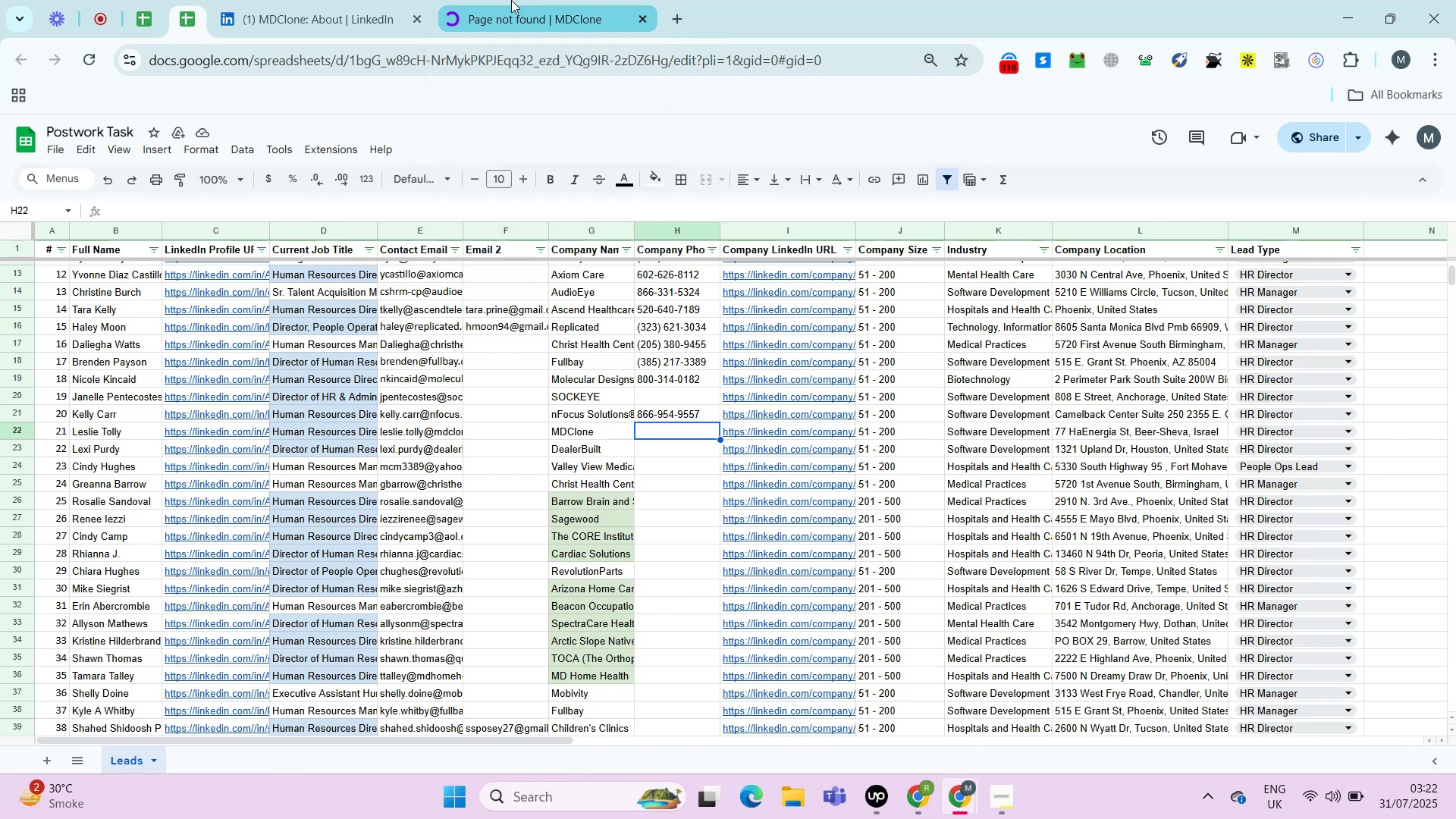 
key(Alt+Control+ControlRight)
 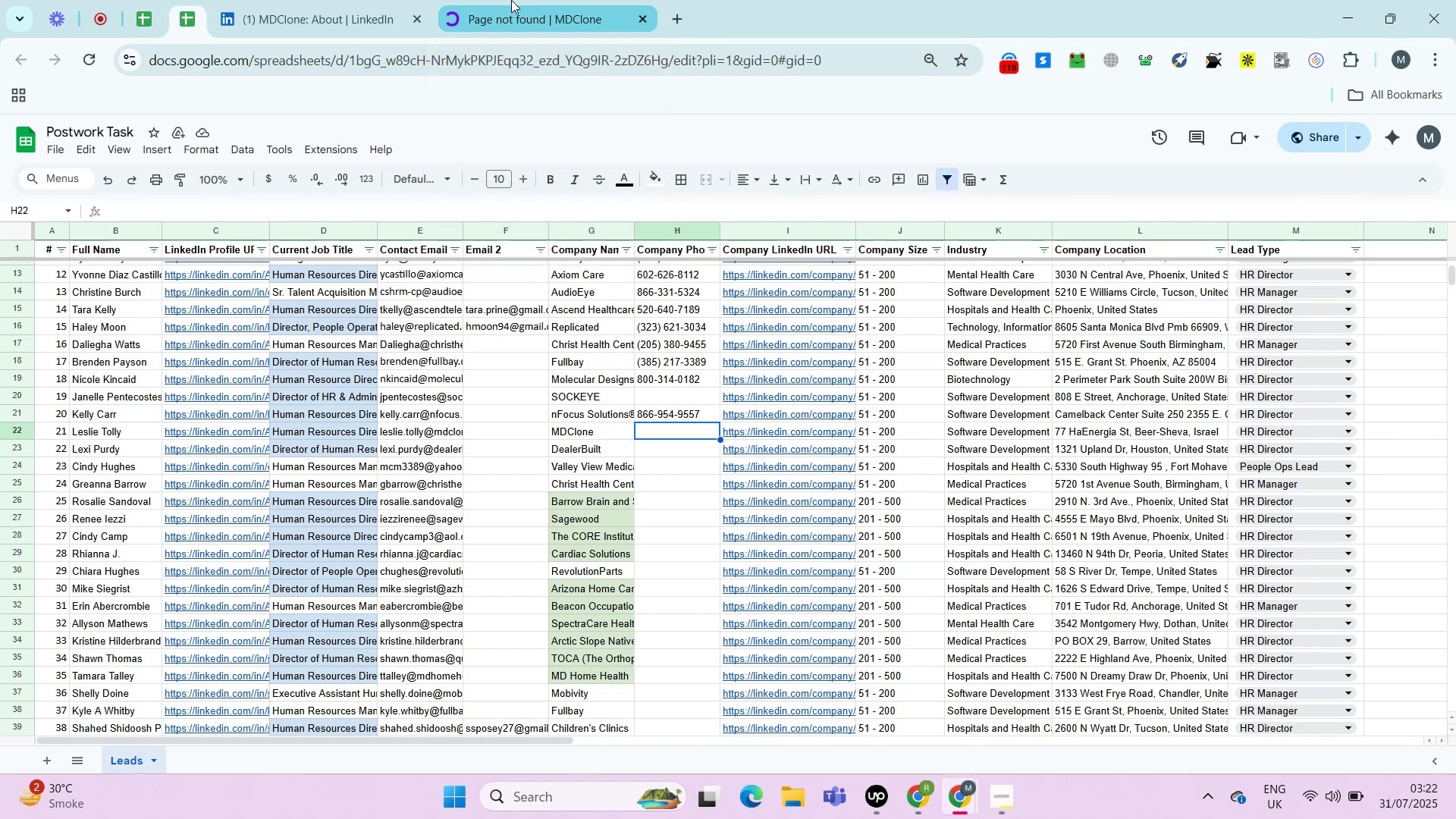 
key(Alt+Control+AltRight)
 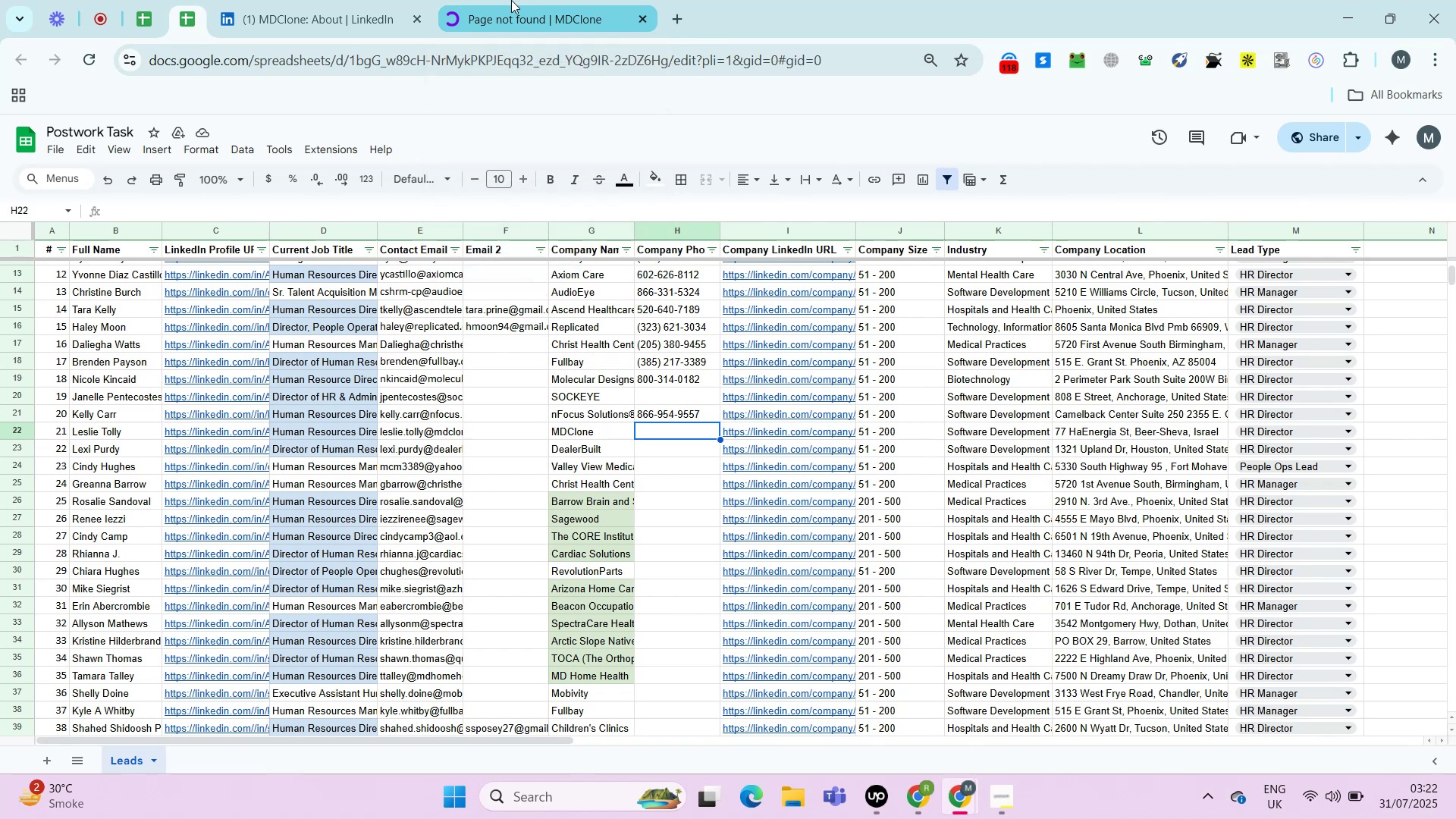 
key(ArrowLeft)
 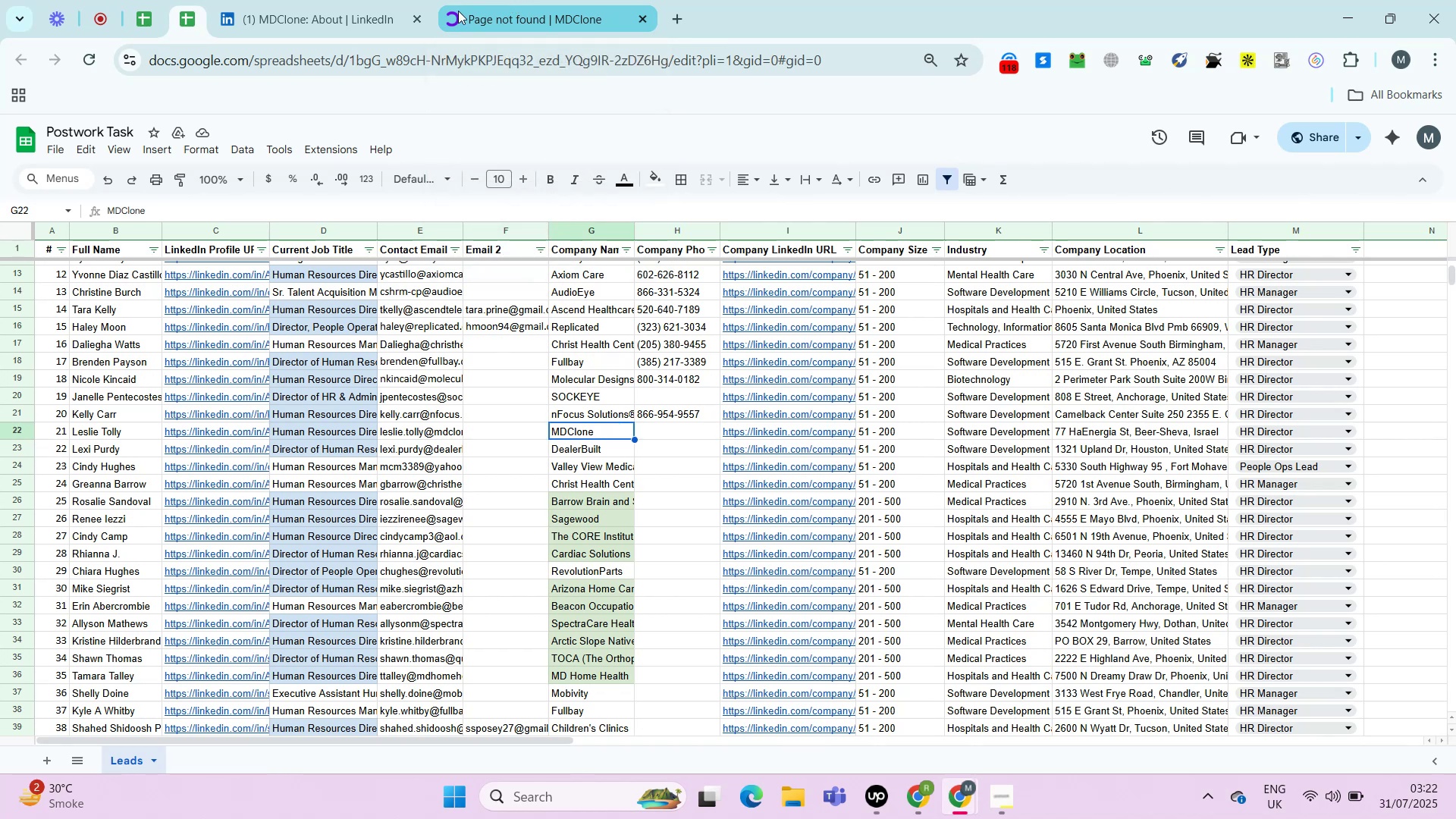 
key(Control+C)
 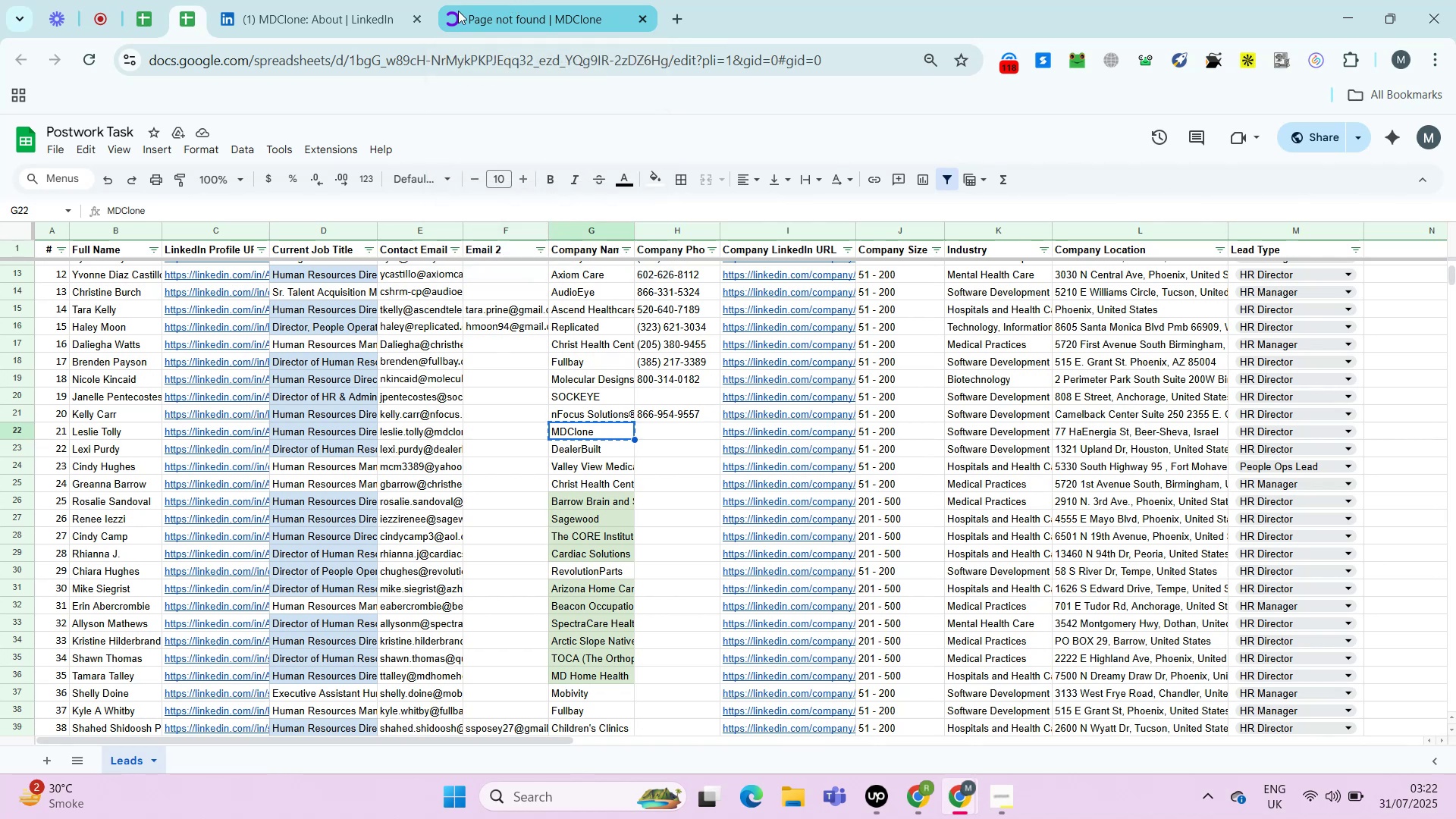 
key(Control+T)
 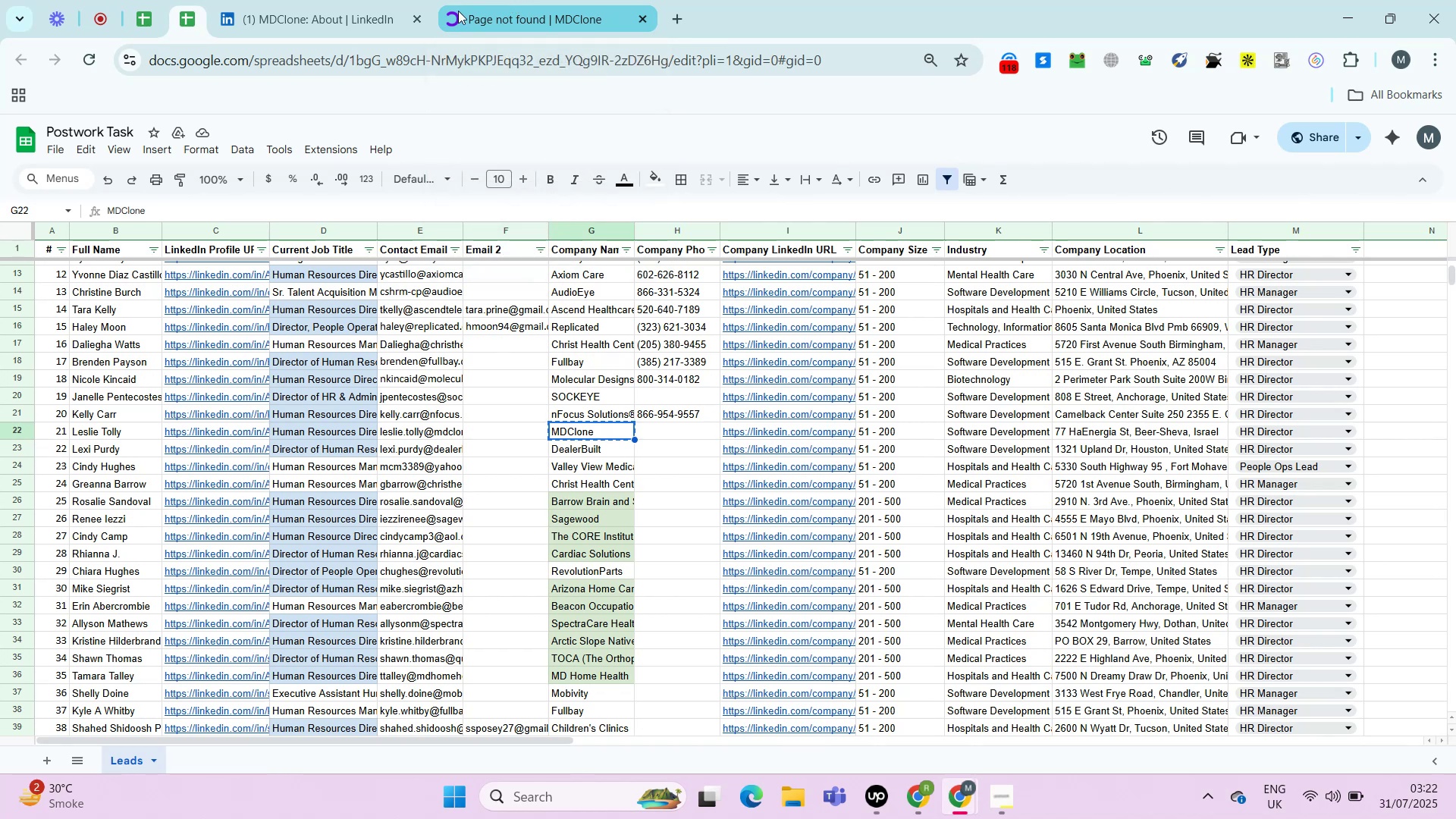 
key(Control+V)
 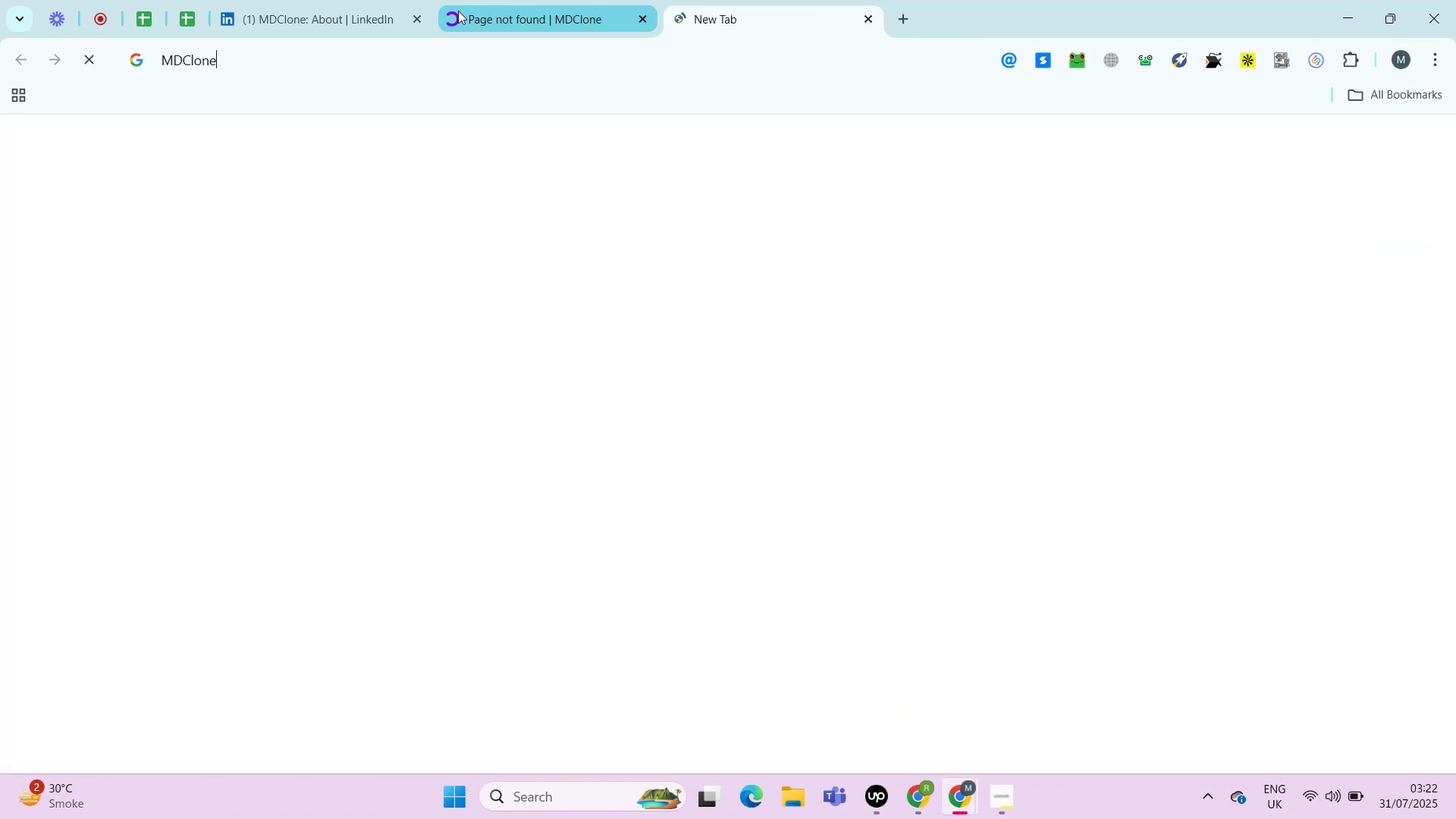 
key(Control+Enter)
 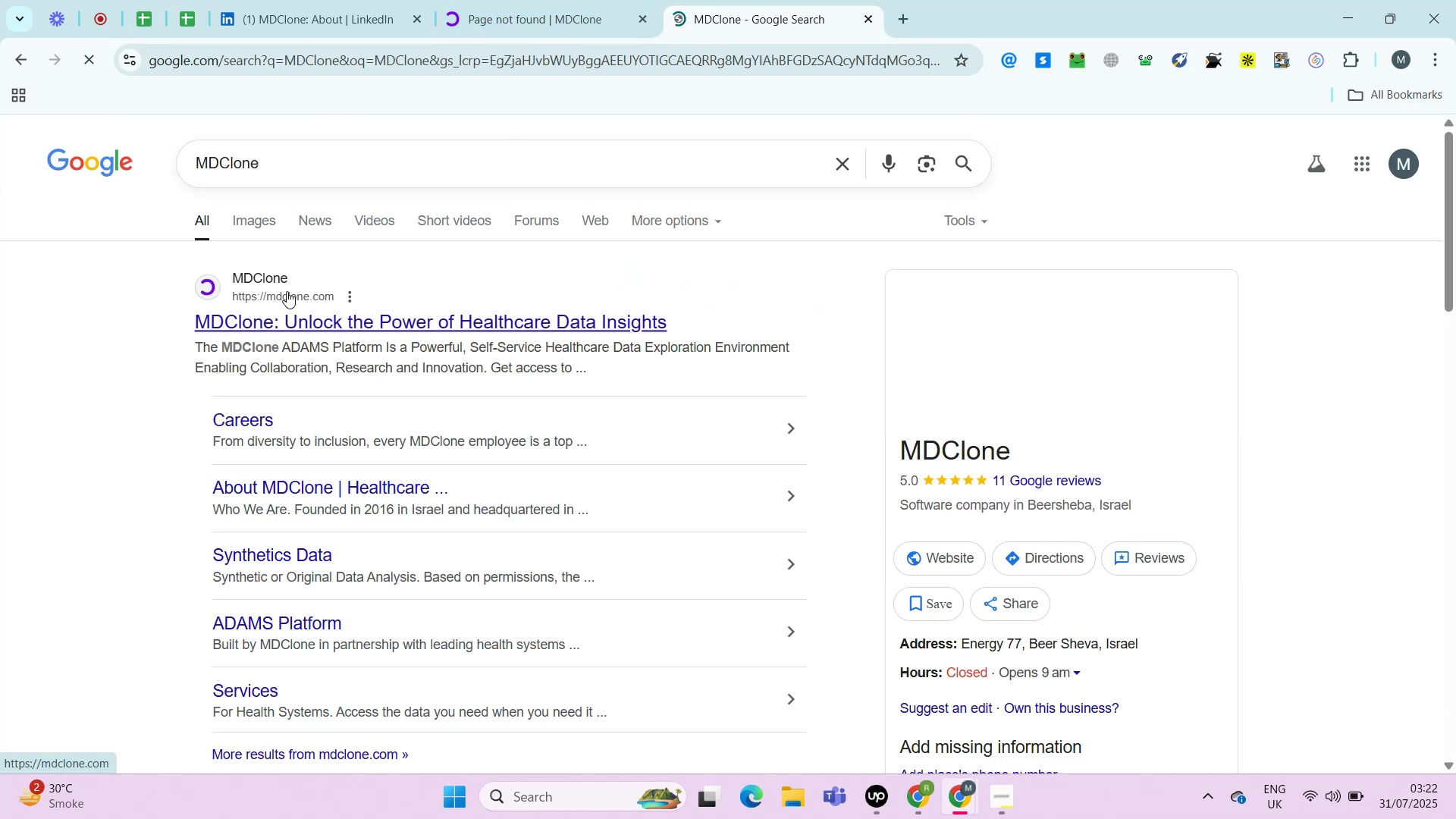 
hold_key(key=ControlLeft, duration=0.74)
left_click([949, 554])
 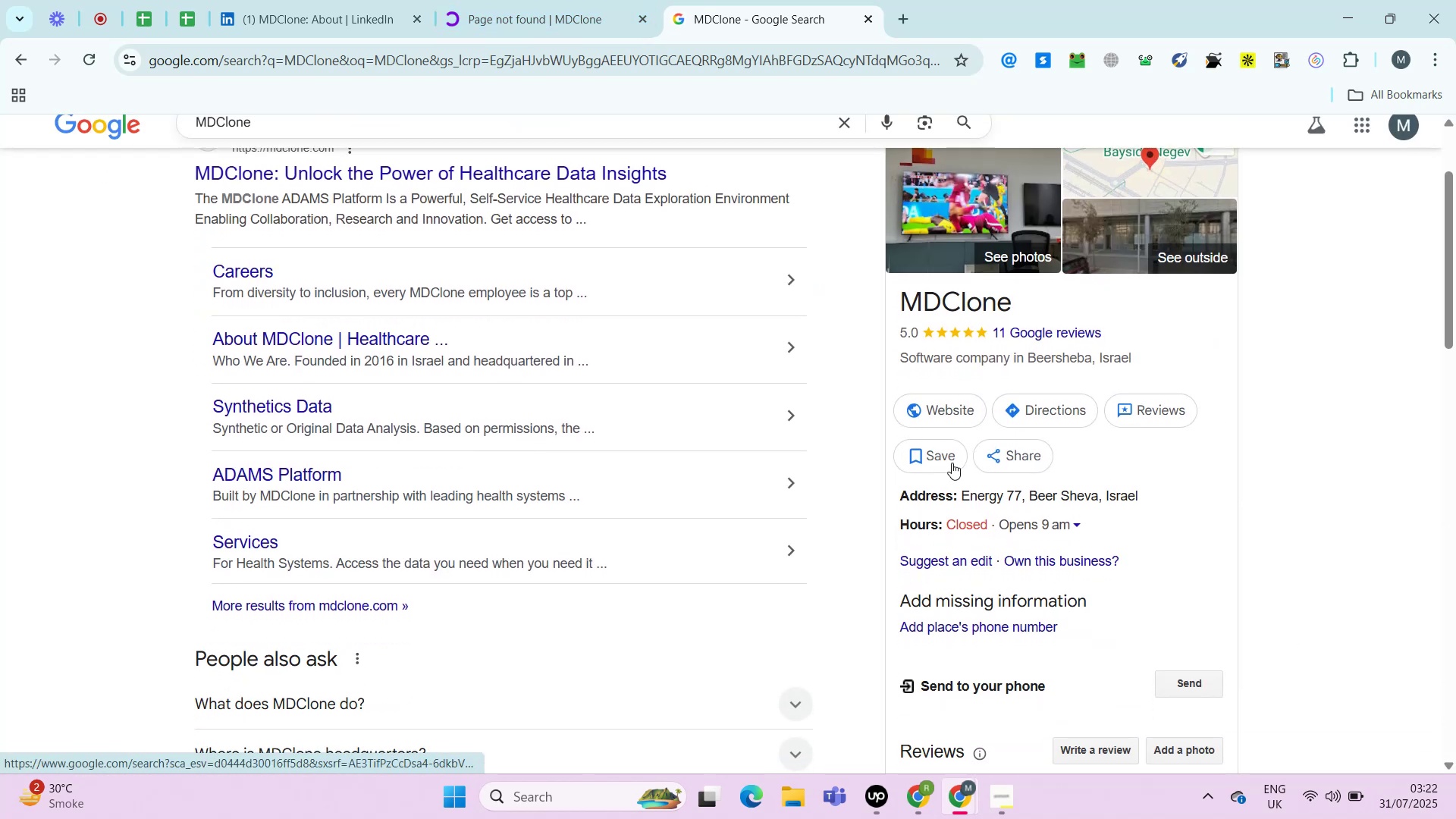 
hold_key(key=ControlLeft, duration=0.6)
left_click([943, 422])
 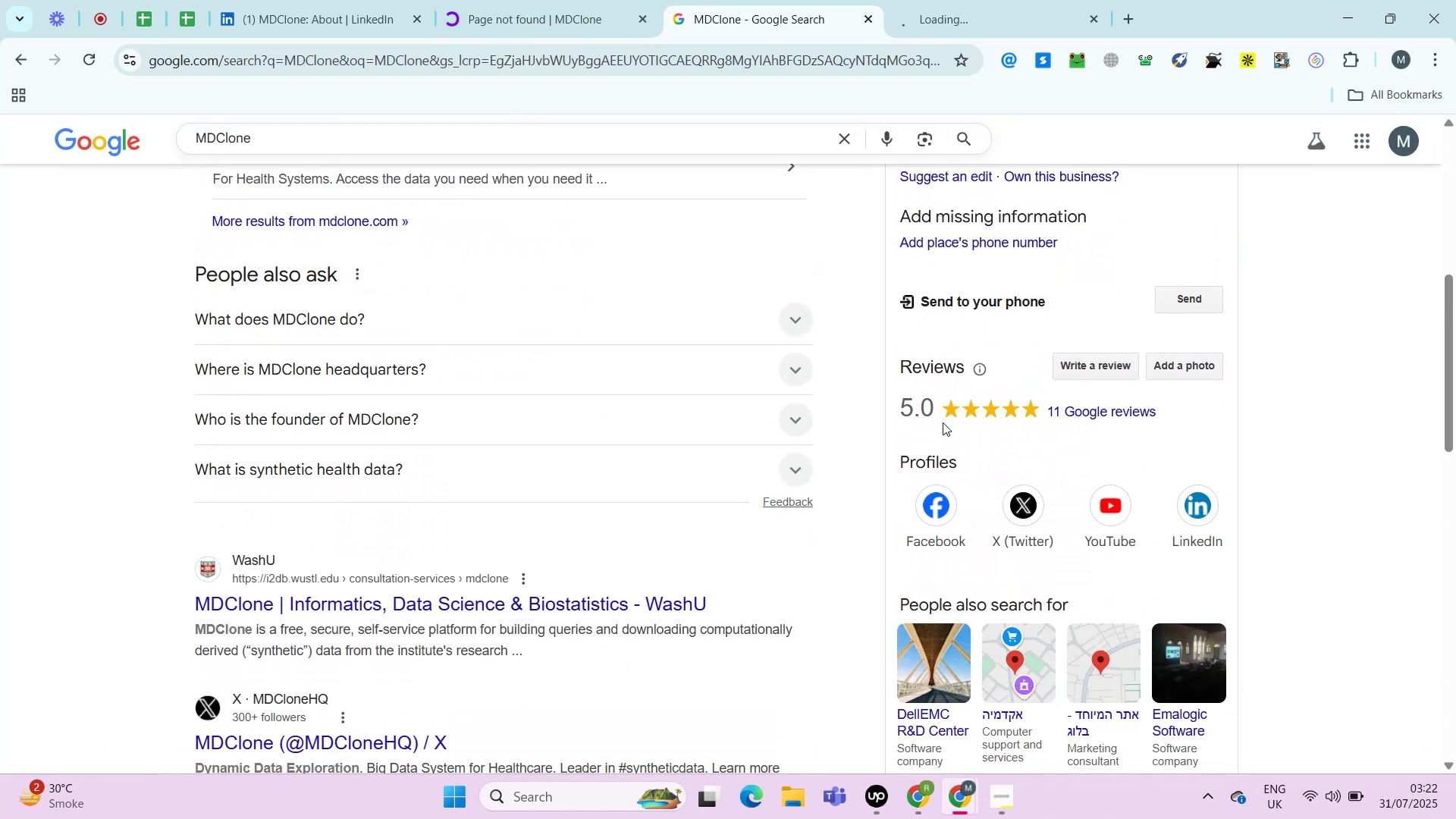 
hold_key(key=ControlLeft, duration=0.53)
left_click([937, 513])
 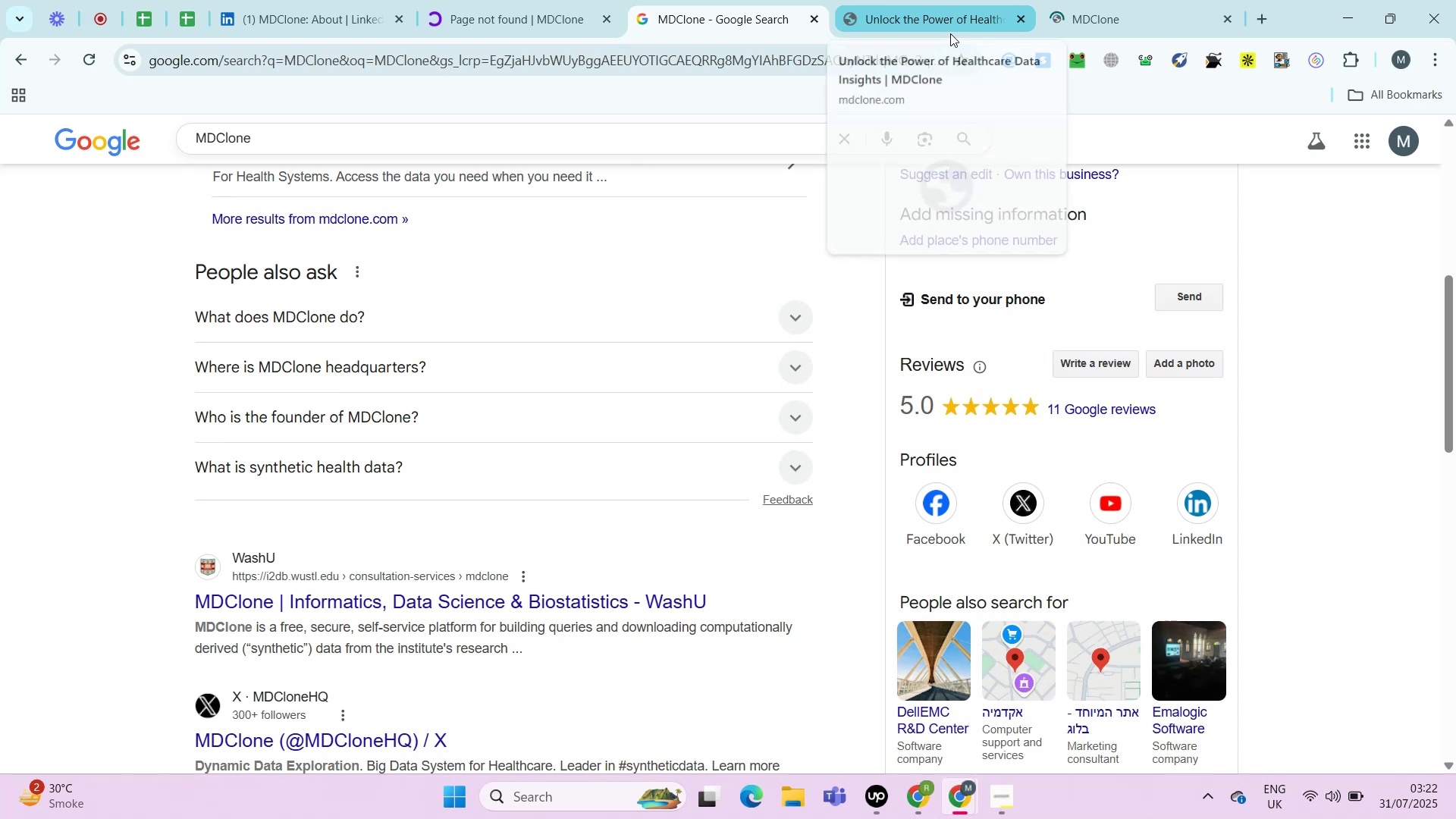 
left_click([946, 1])
 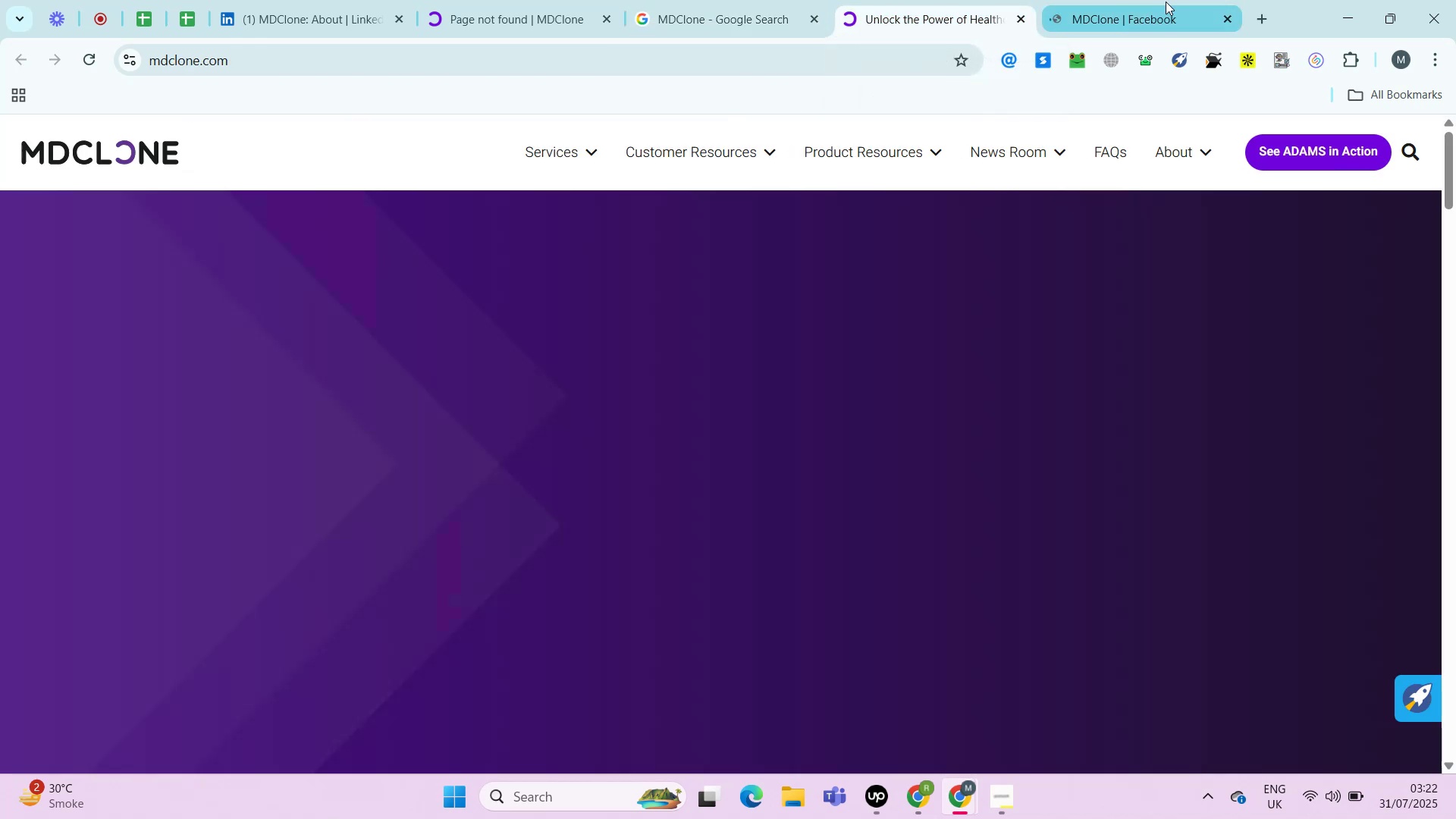 
left_click([1166, 2])
 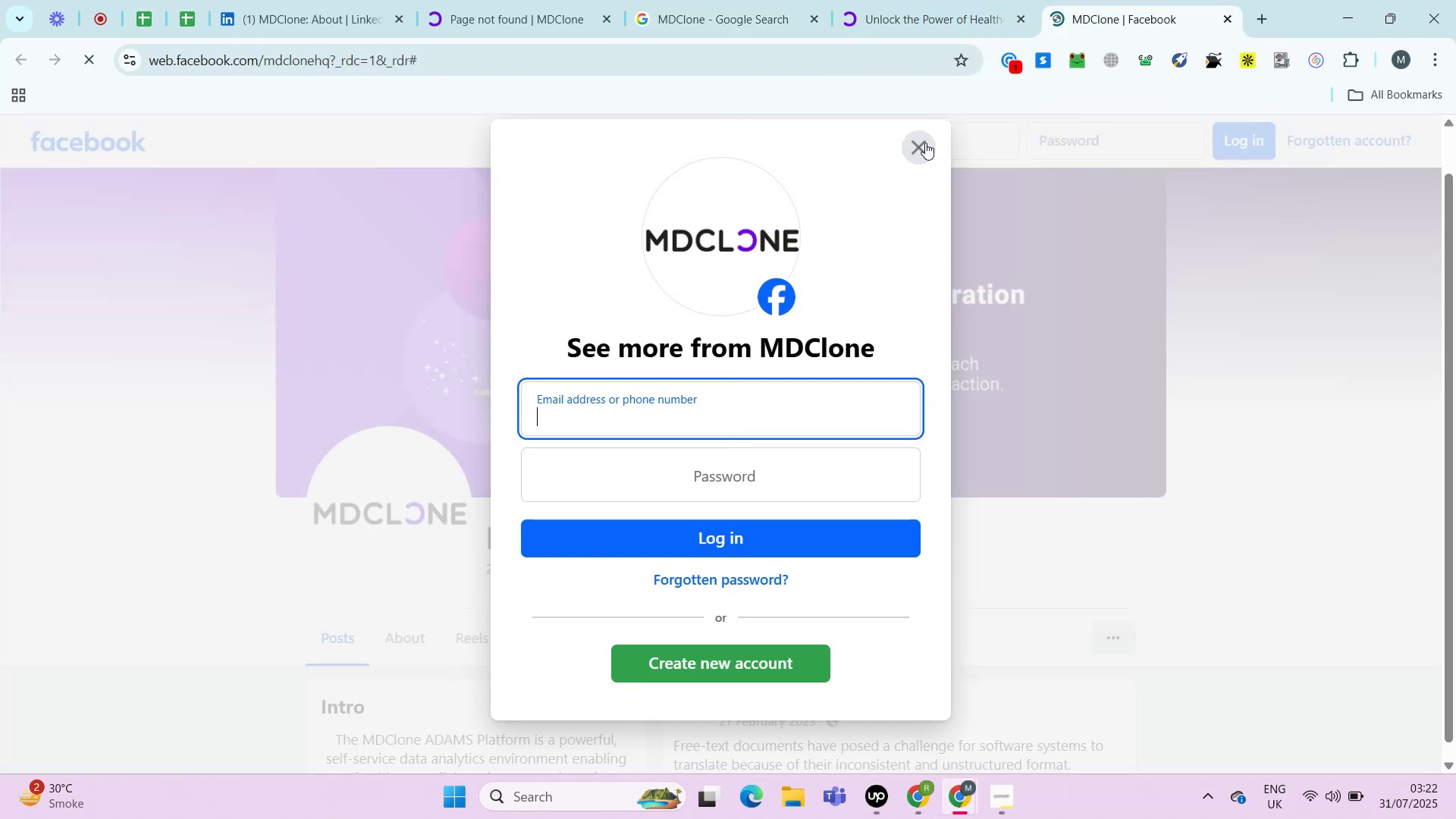 
left_click([924, 144])
 